 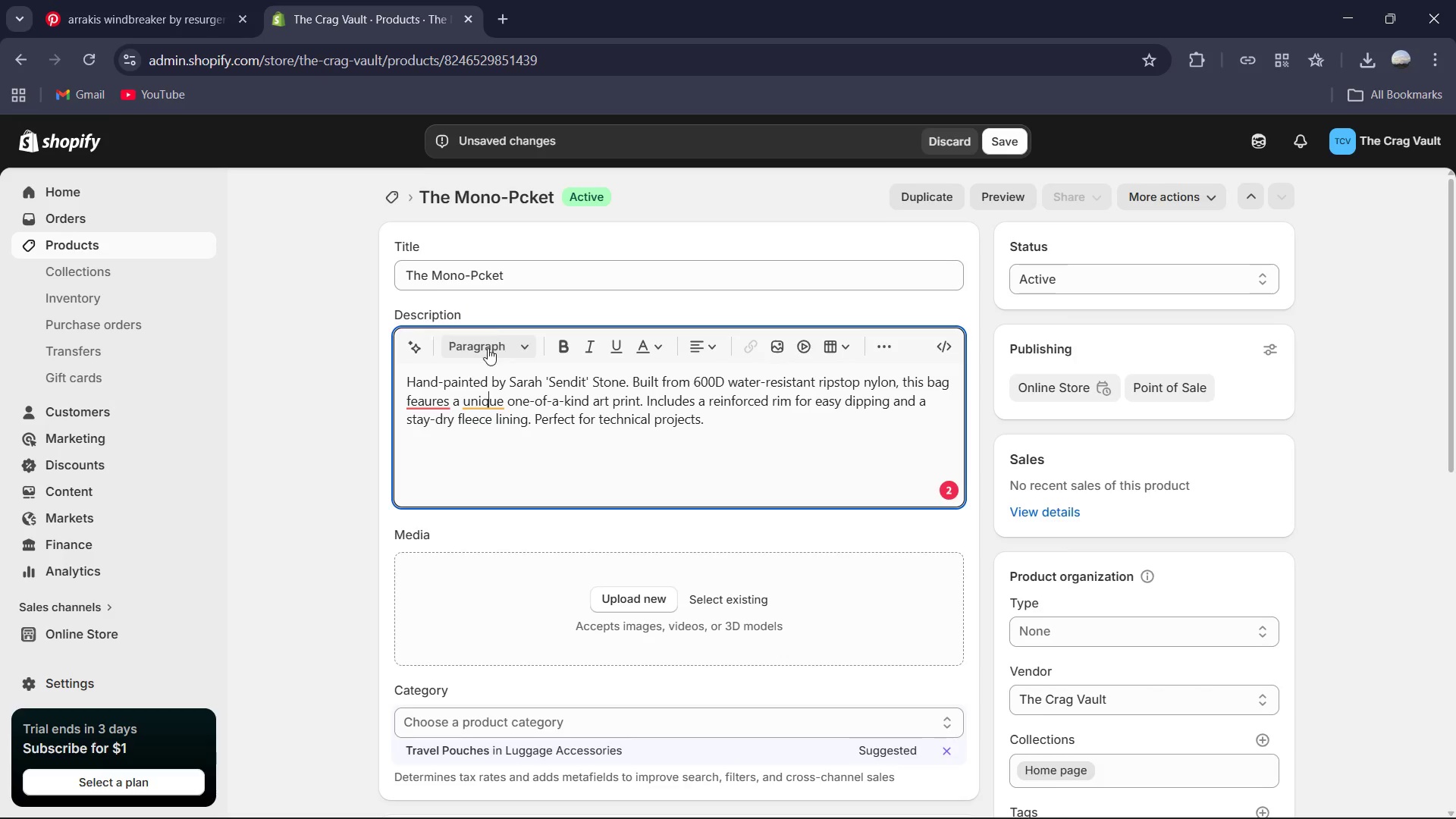 
left_click([430, 397])
 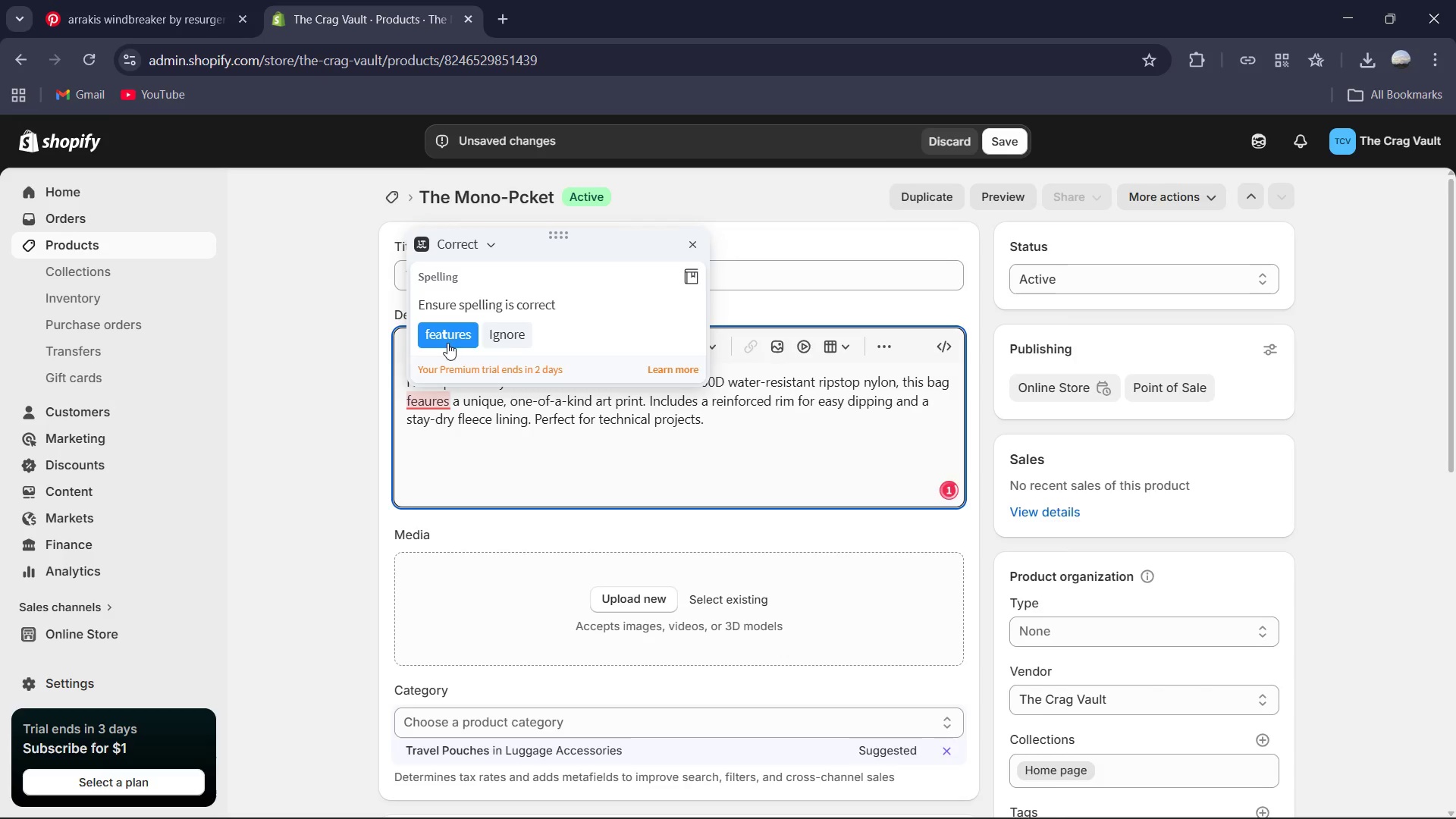 
left_click([450, 334])
 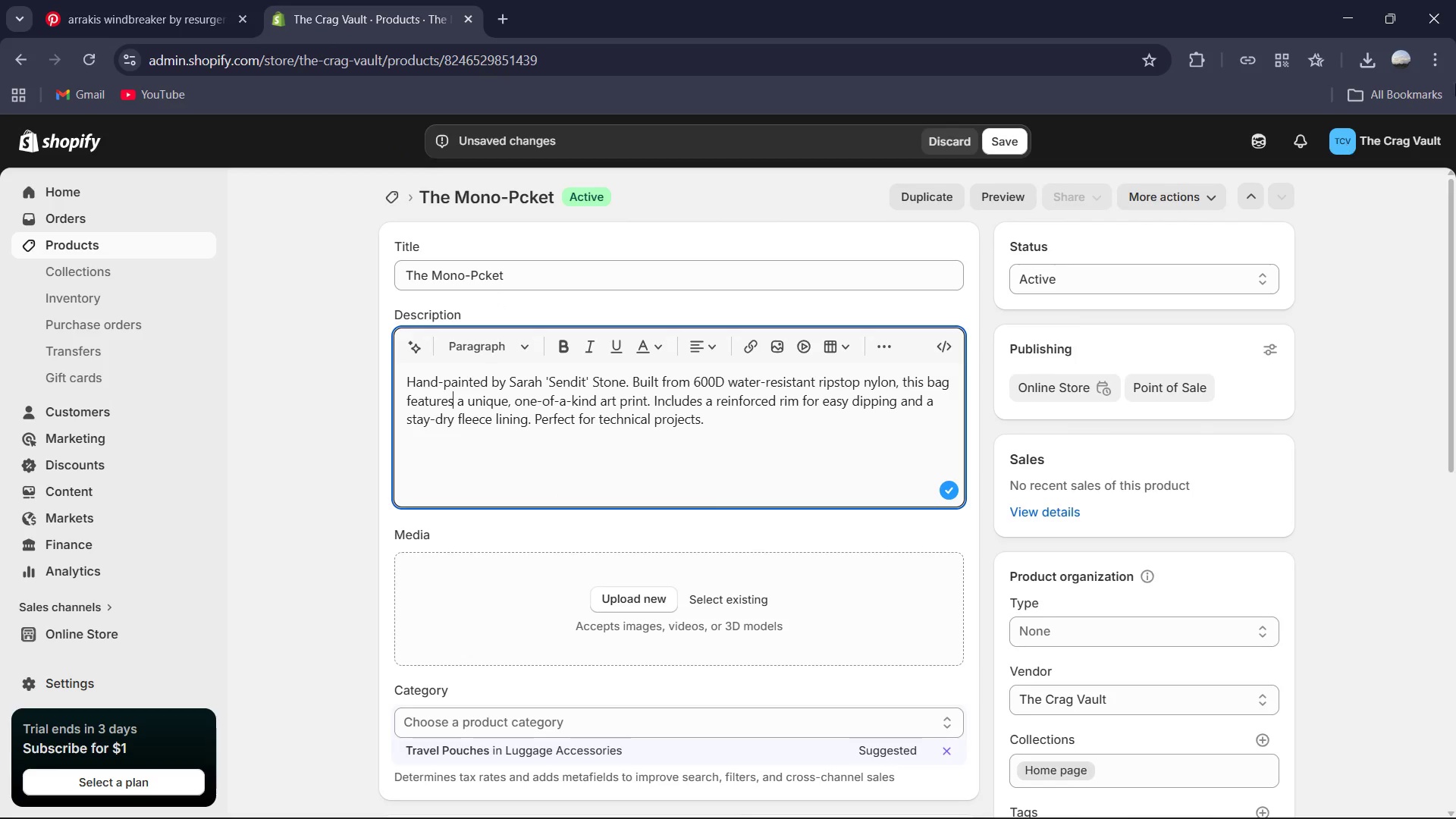 
left_click([1360, 61])
 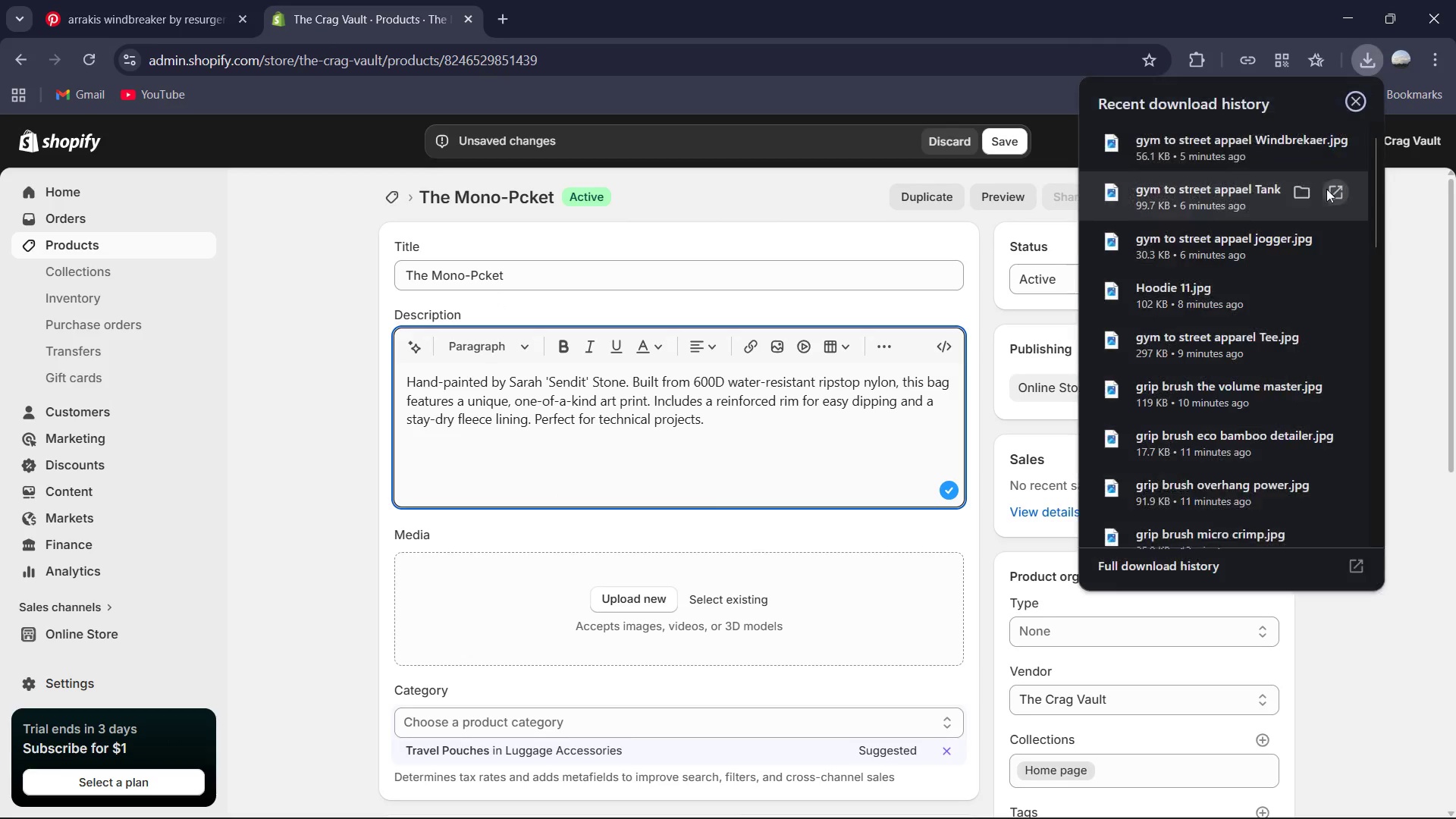 
scroll: coordinate [1219, 444], scroll_direction: down, amount: 6.0
 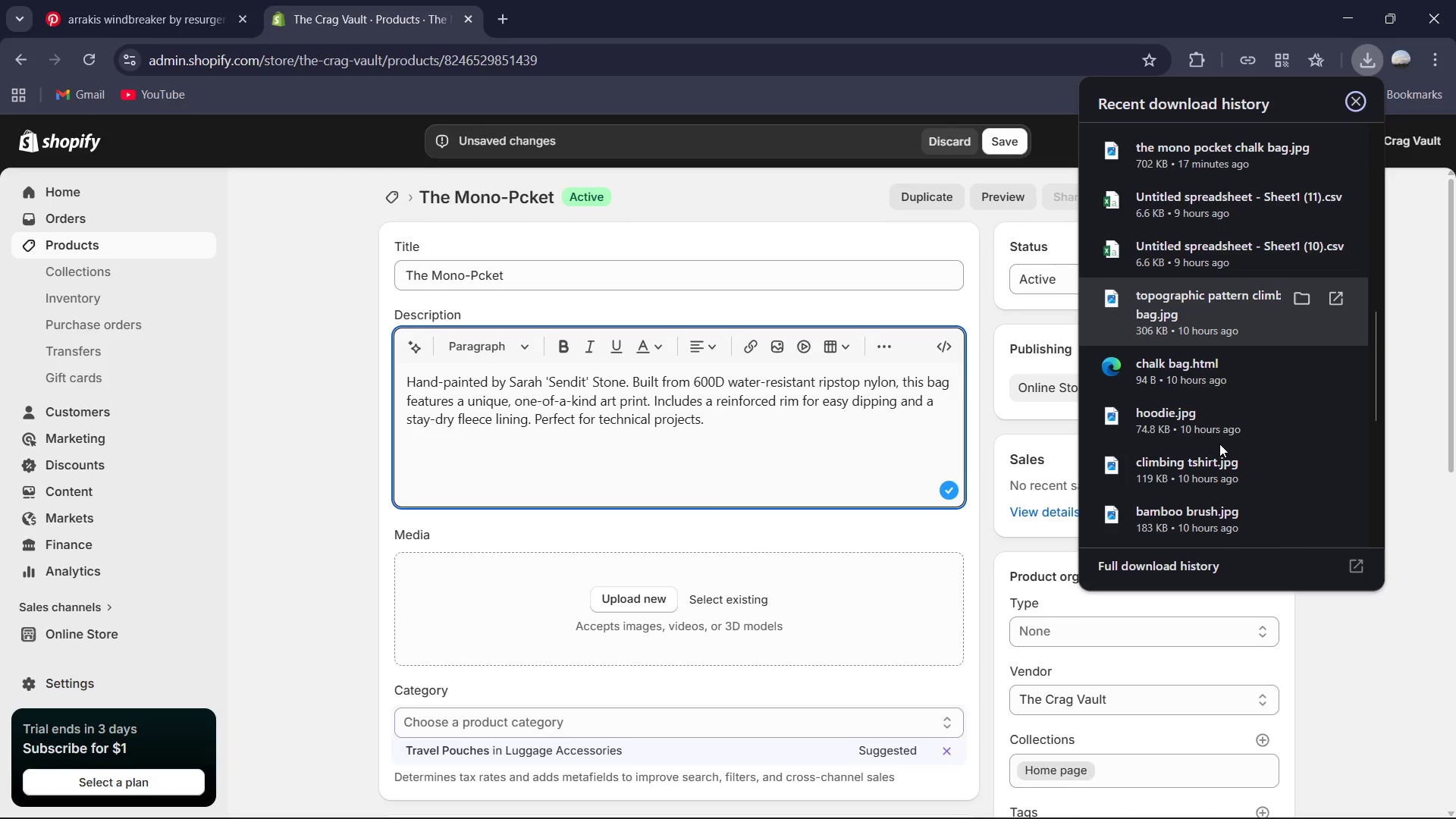 
scroll: coordinate [1219, 435], scroll_direction: up, amount: 2.0
 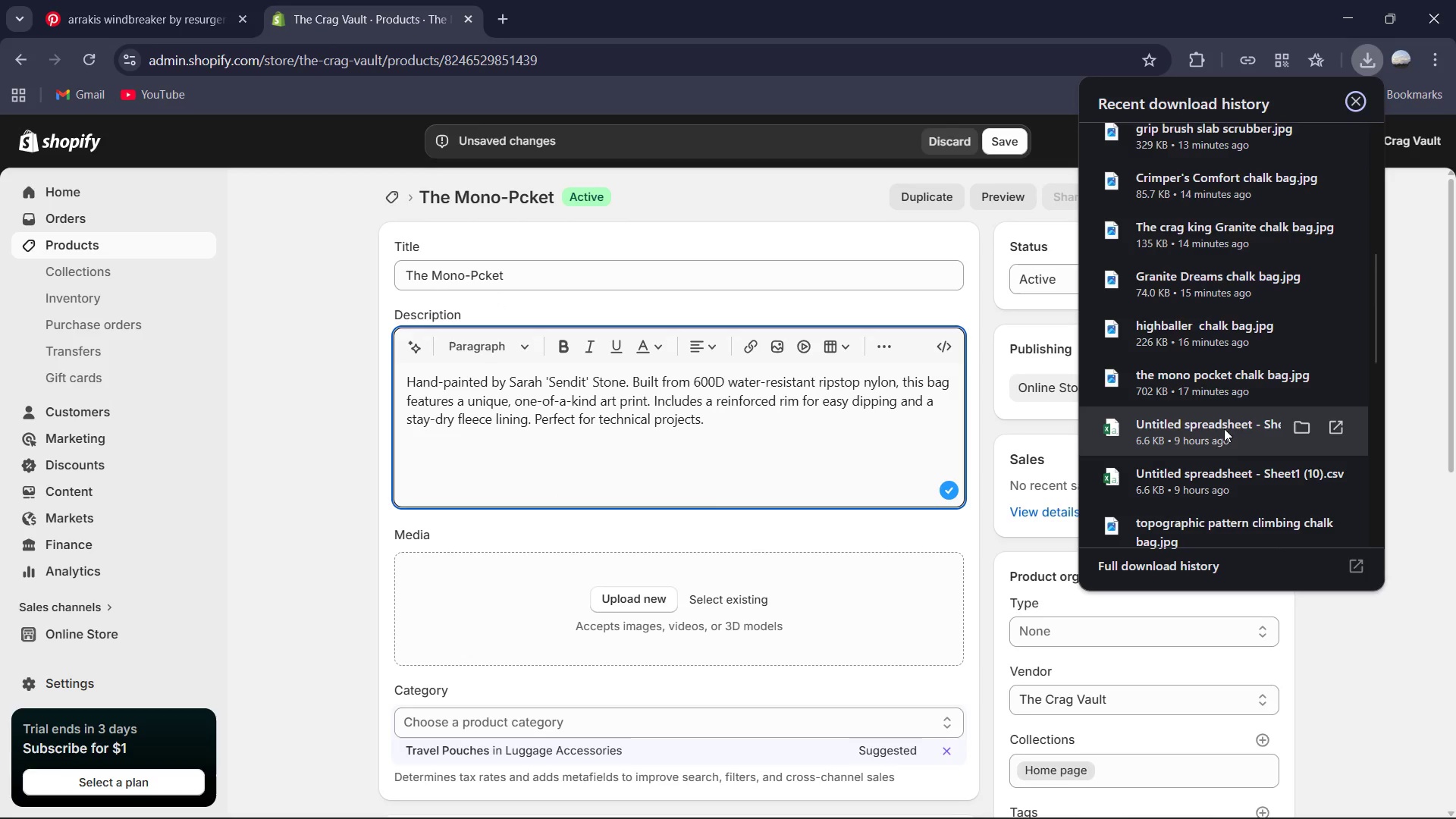 
left_click_drag(start_coordinate=[1192, 375], to_coordinate=[766, 582])
 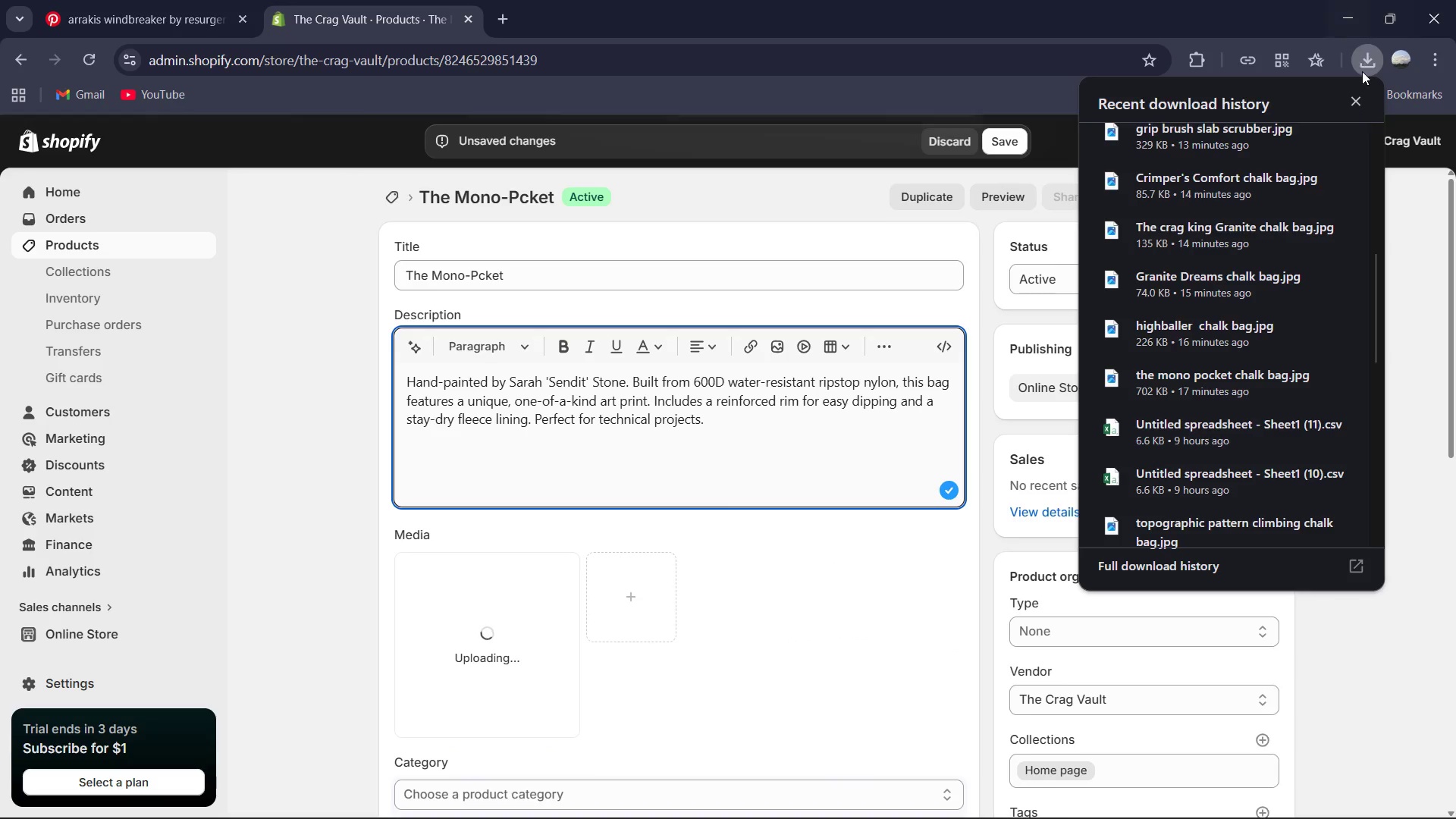 
left_click([1362, 96])
 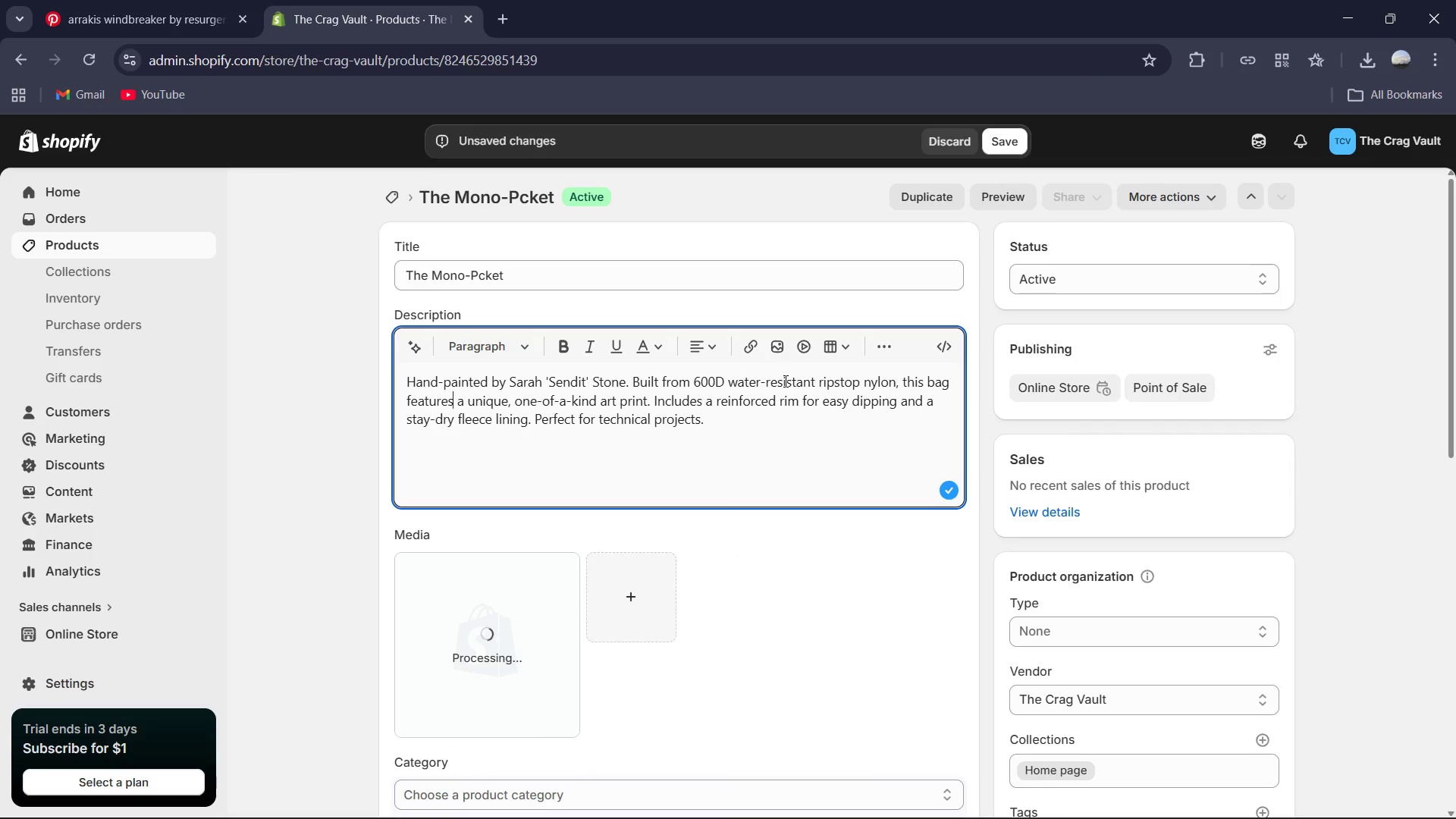 
wait(6.36)
 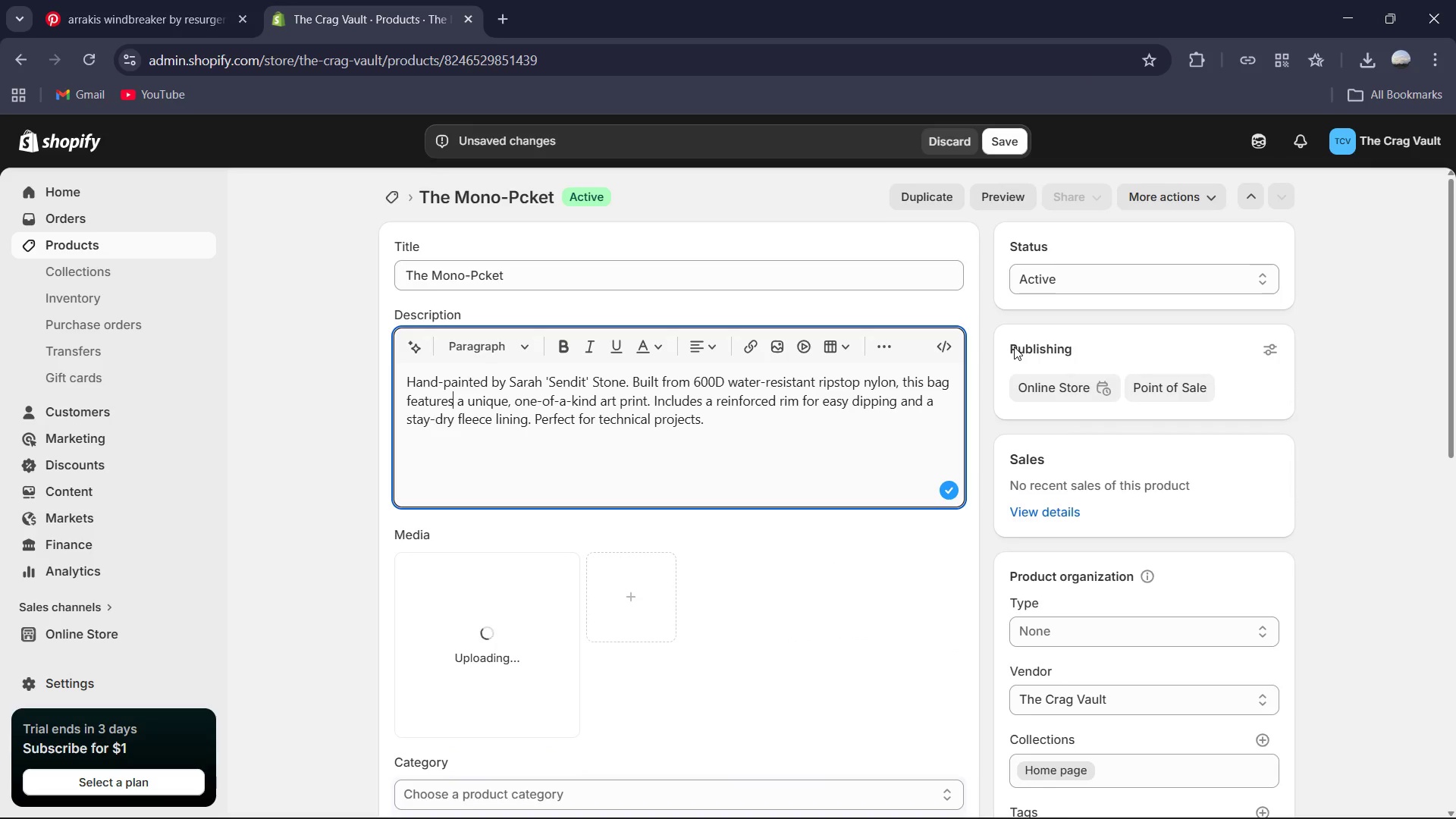 
scroll: coordinate [742, 401], scroll_direction: down, amount: 1.0
 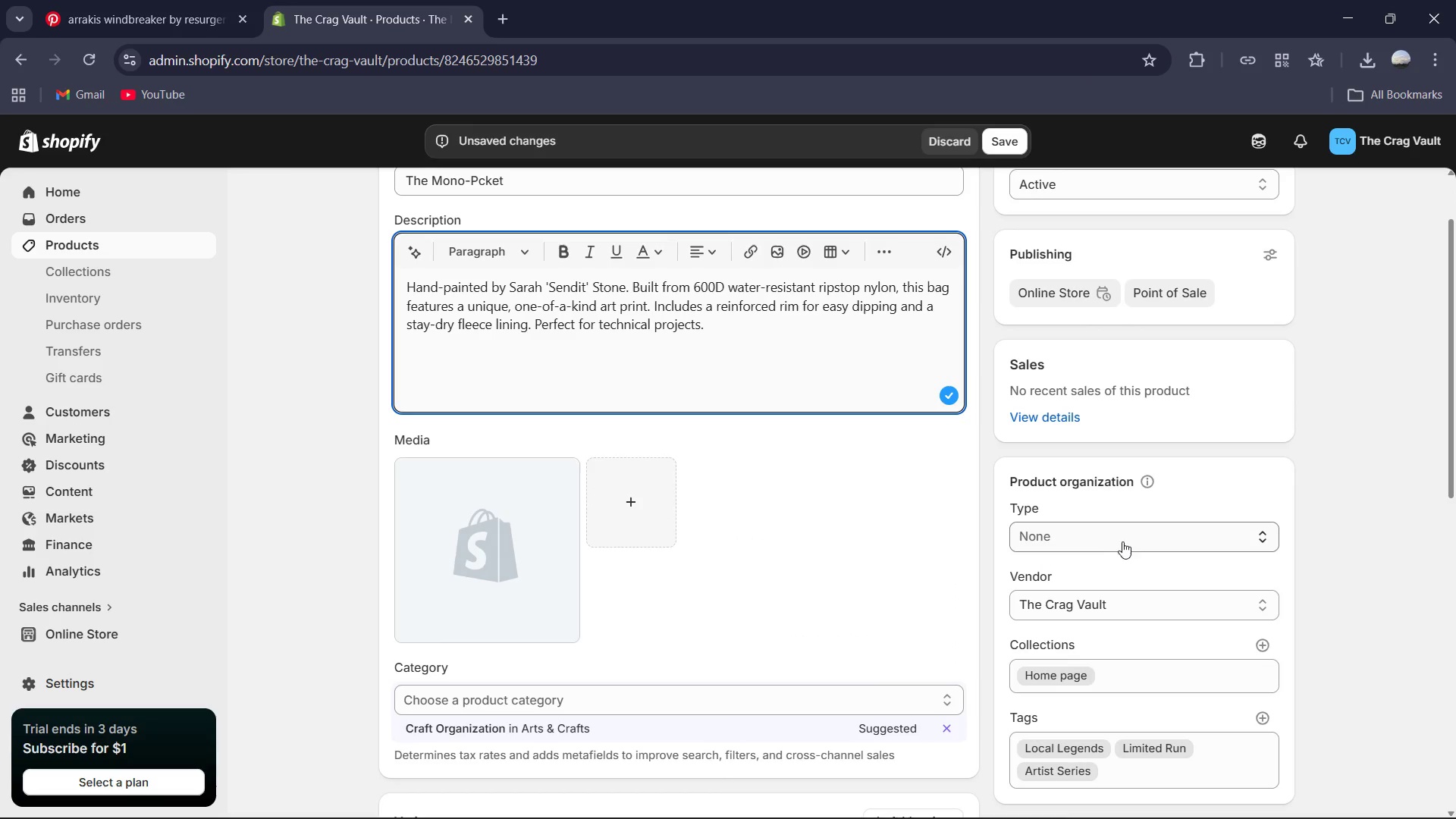 
left_click_drag(start_coordinate=[1134, 532], to_coordinate=[1330, 556])
 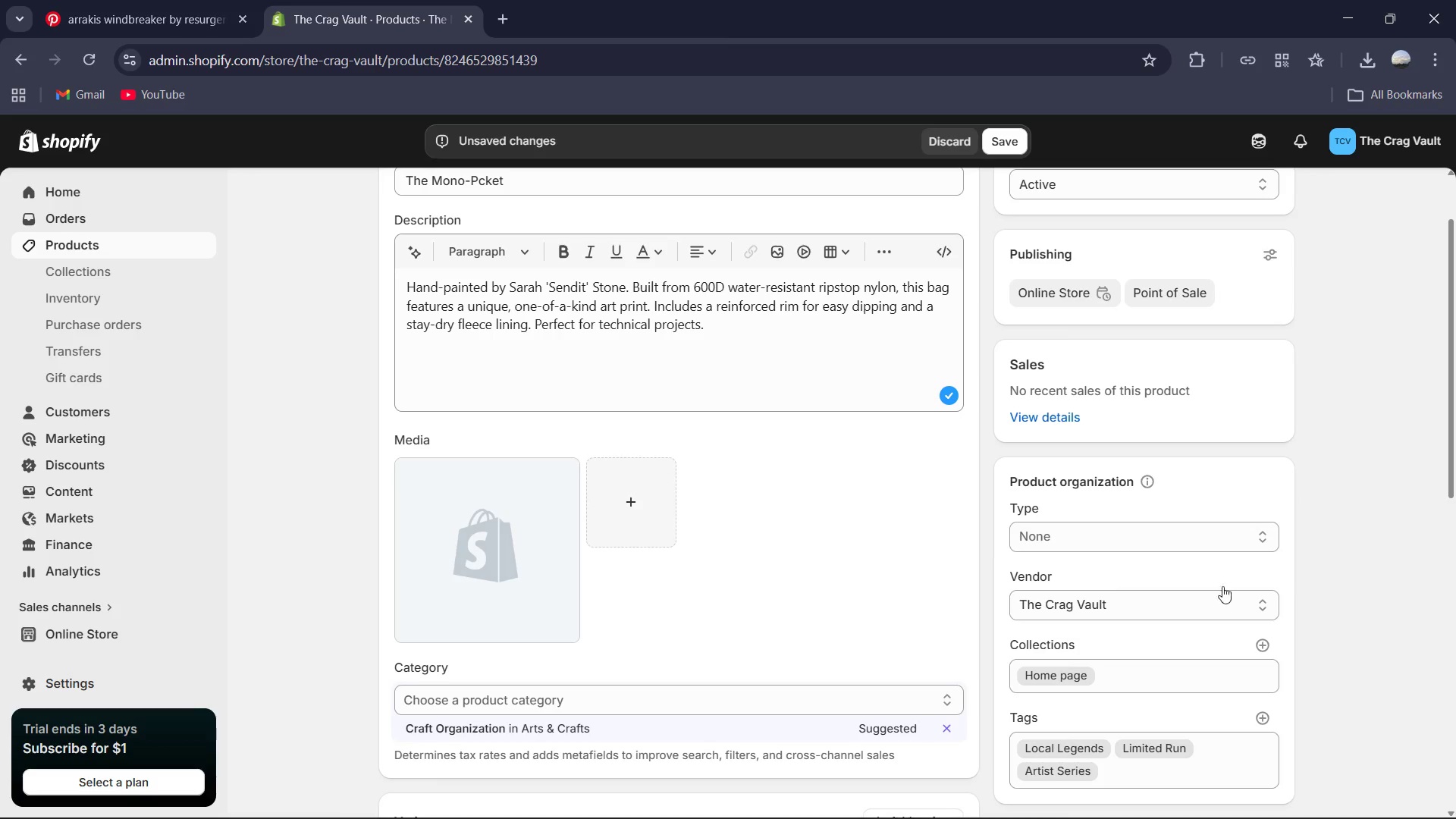 
type(Chal Bag )
 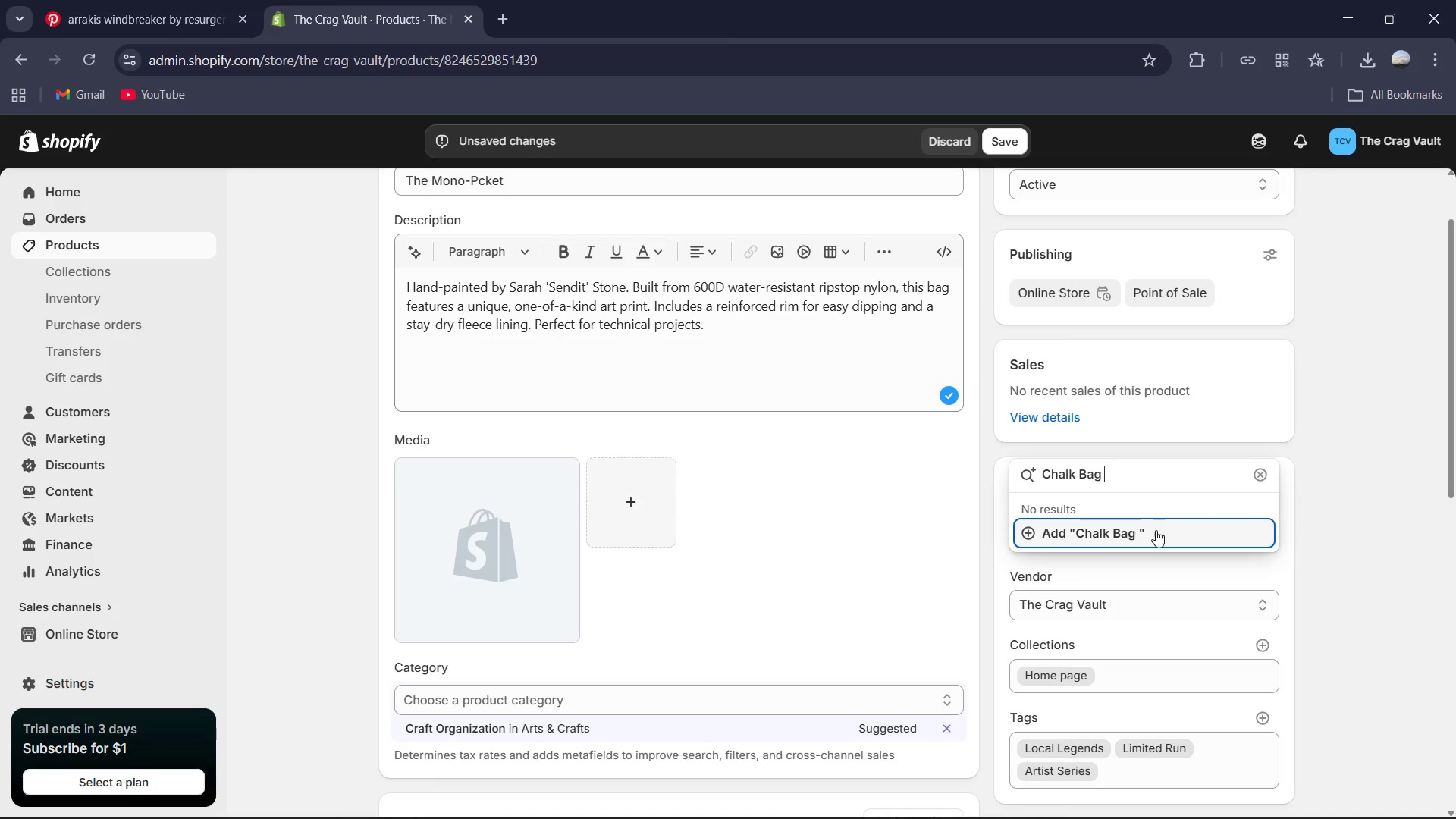 
hold_key(key=K, duration=8.38)
 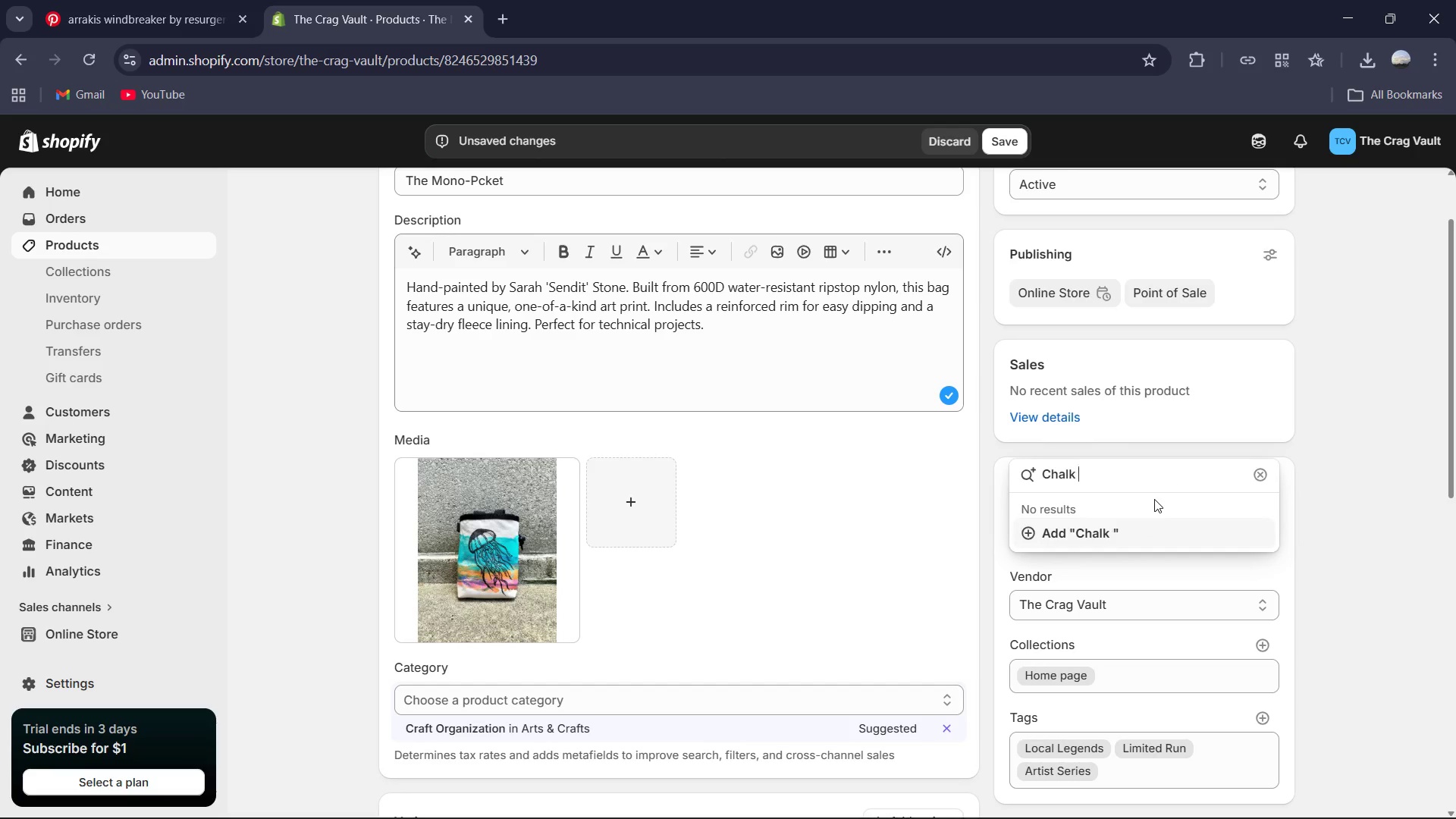 
left_click([1131, 542])
 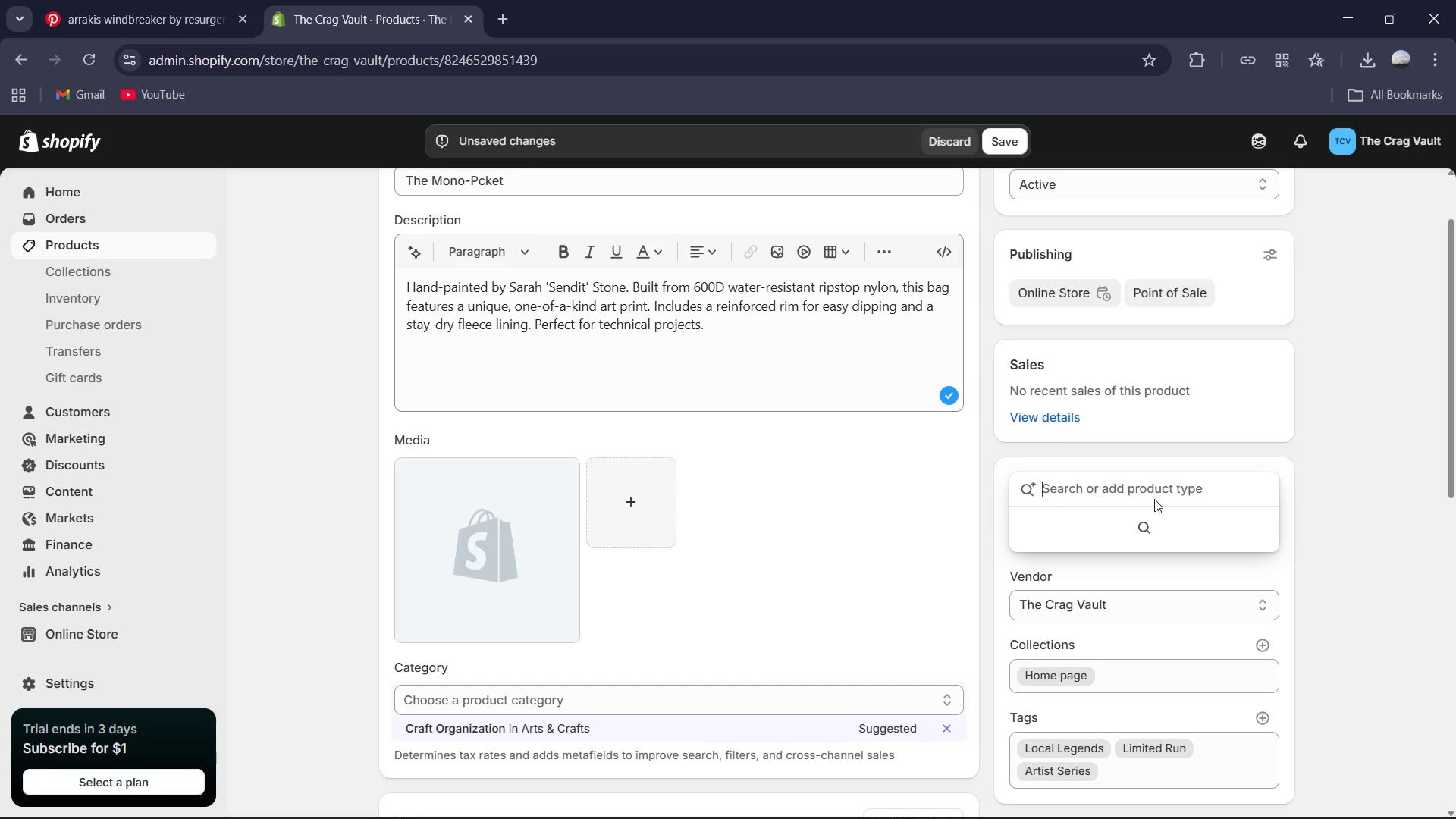 
type(halBag )
 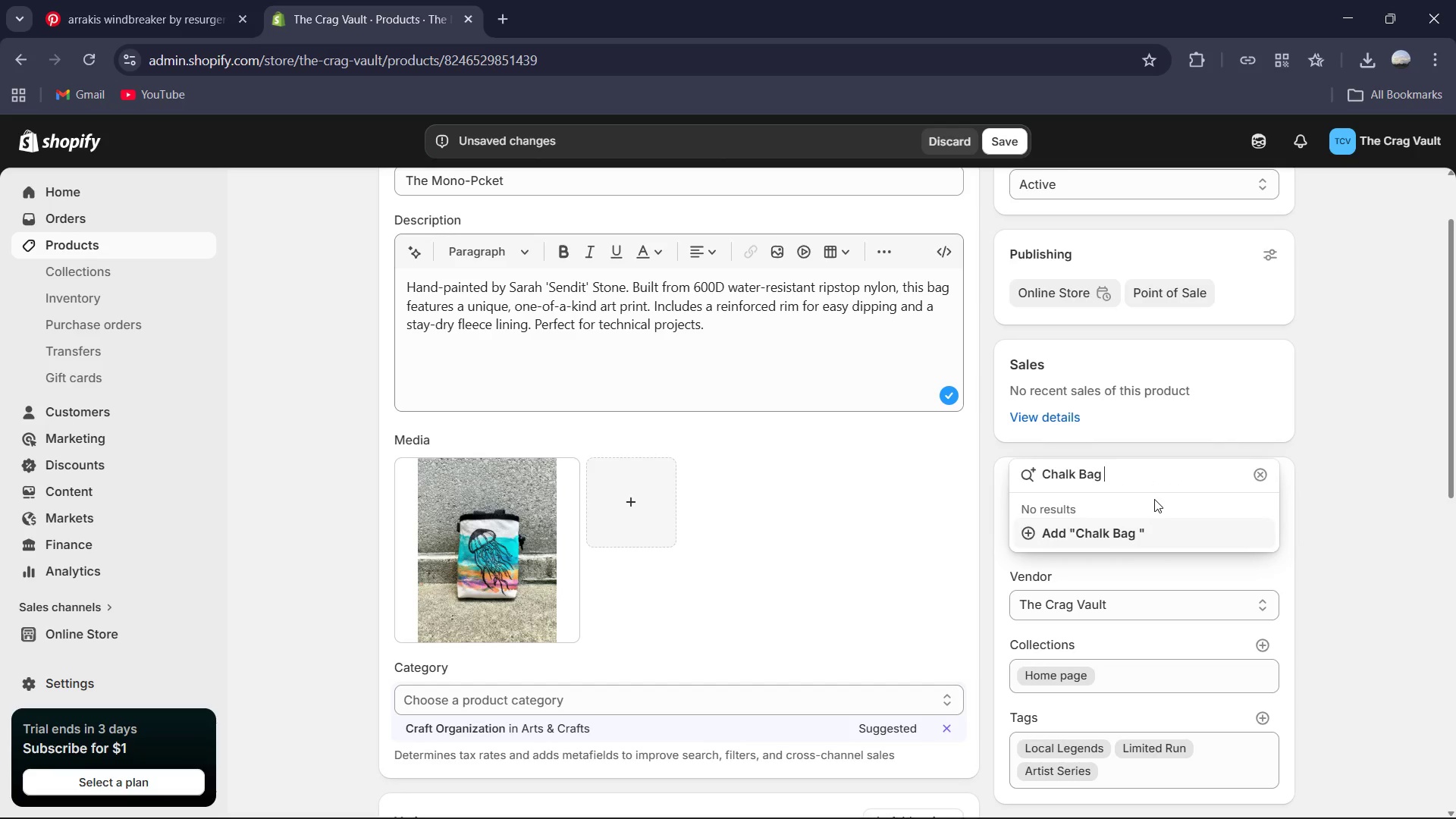 
left_click([518, 566])
 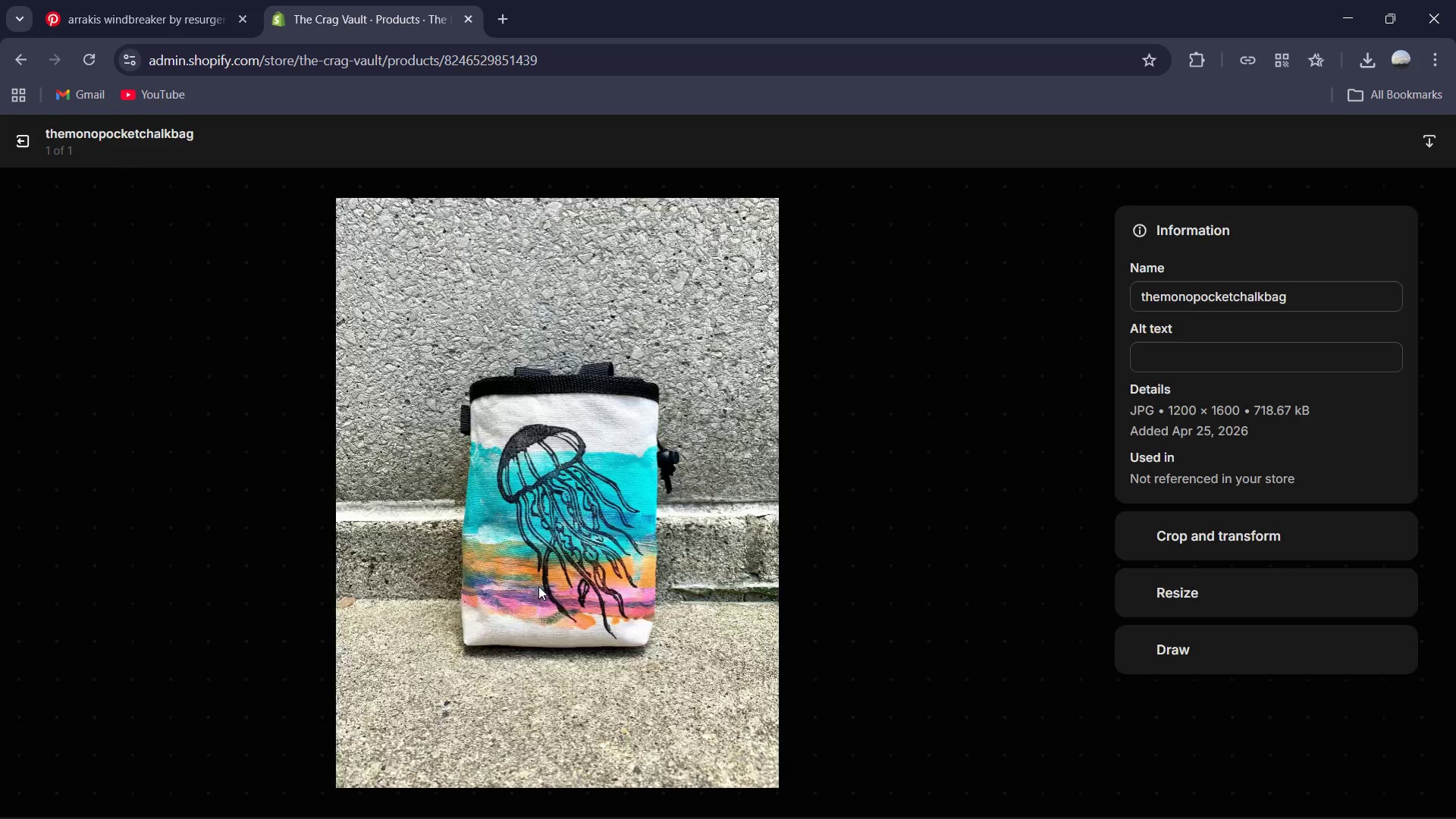 
wait(6.05)
 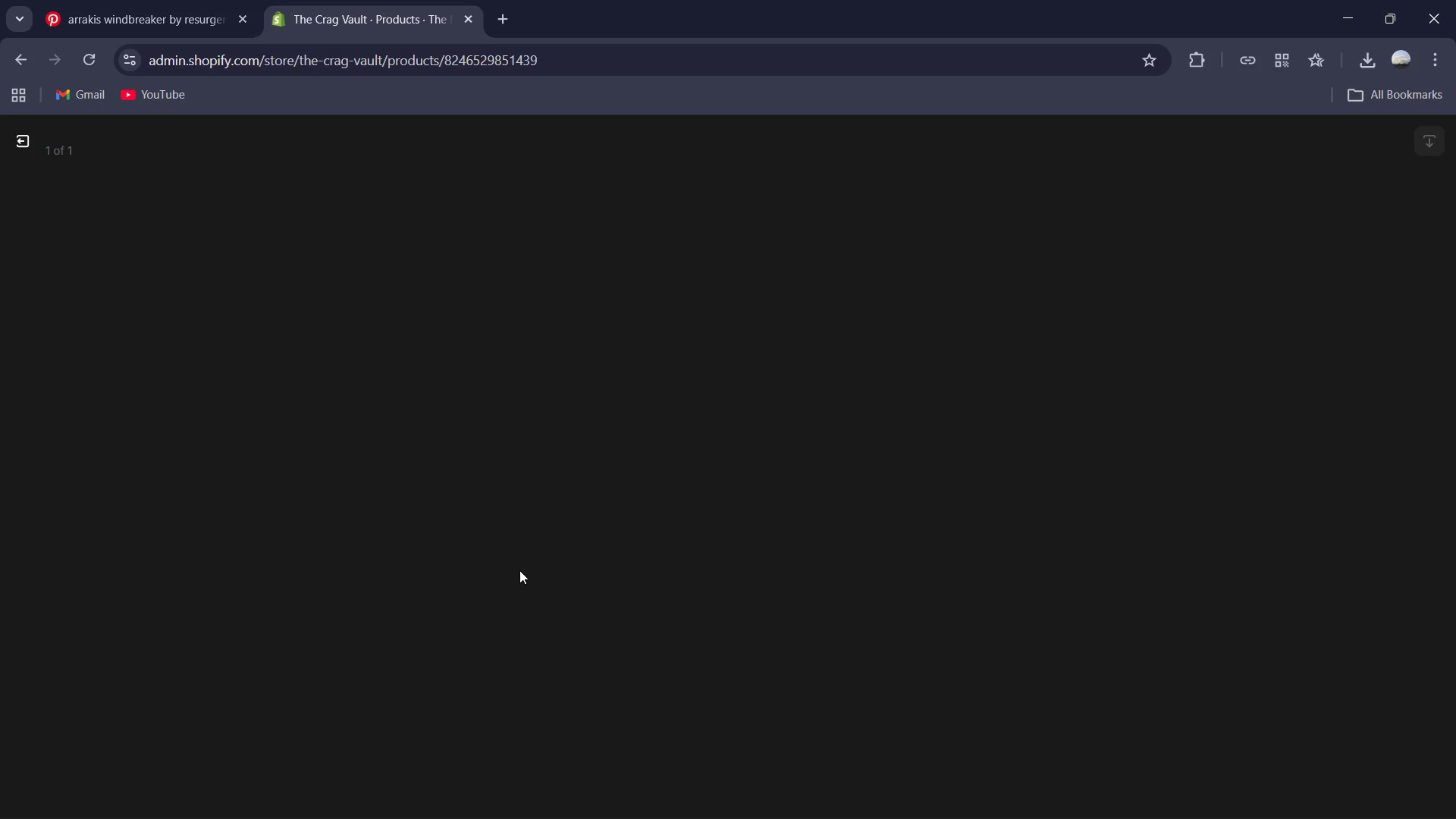 
left_click_drag(start_coordinate=[1226, 355], to_coordinate=[1389, 141])
 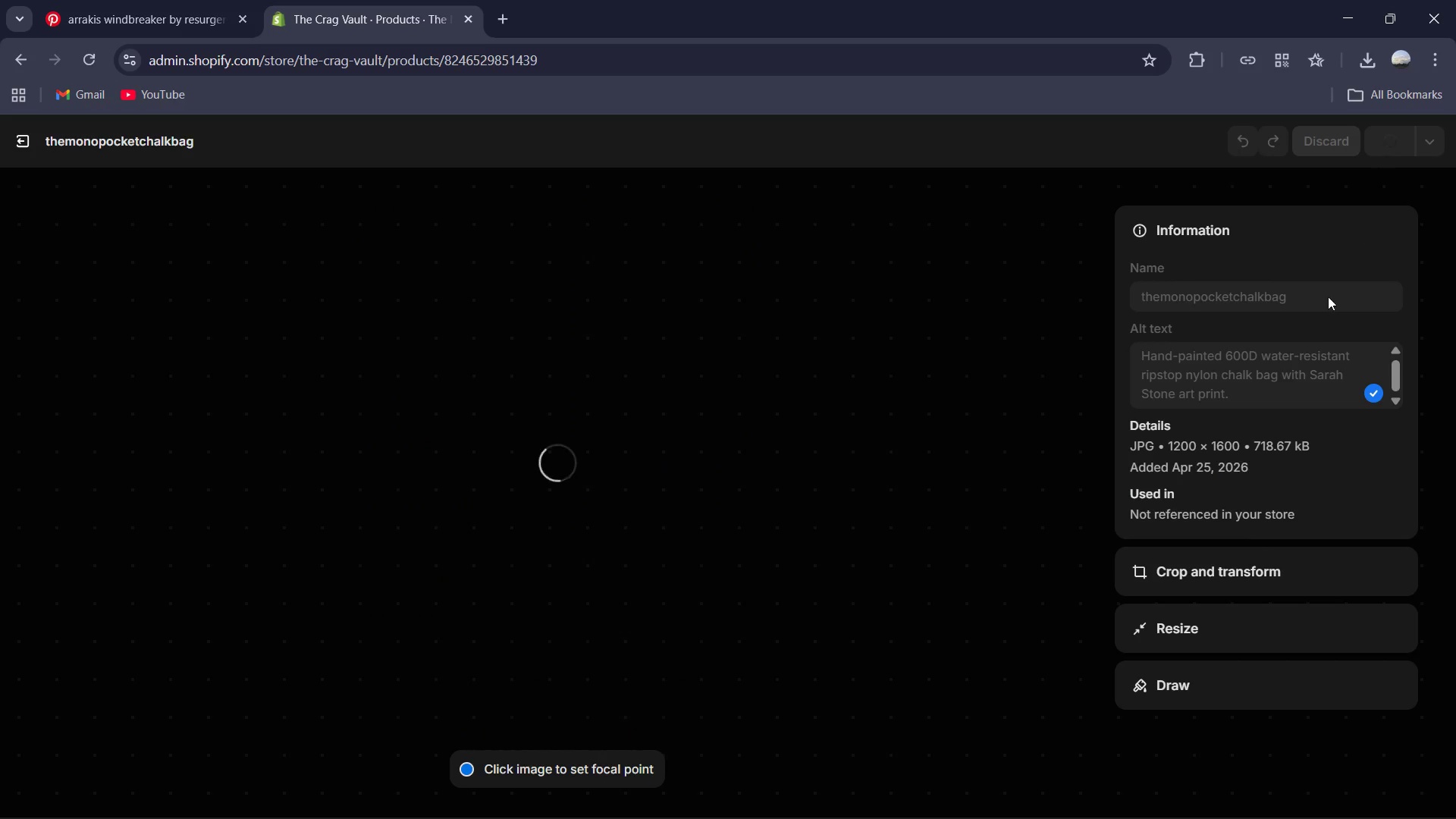 
type(Hand )
key(Backspace)
type(-painted 600 water )
key(Backspace)
type(-resit)
key(Backspace)
type(stant ristpop nlon chalkbagwit Sara toe art p)
 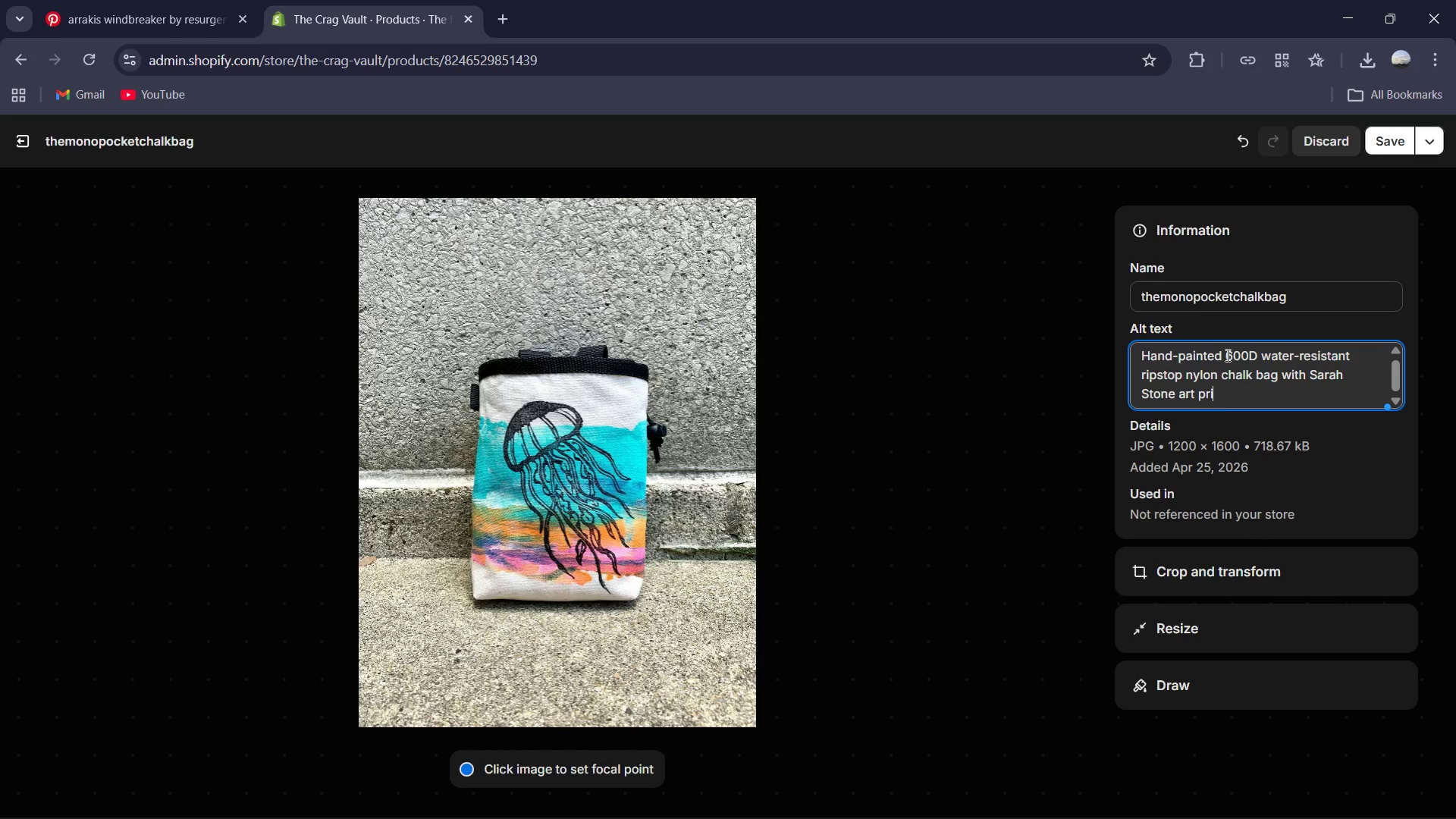 
 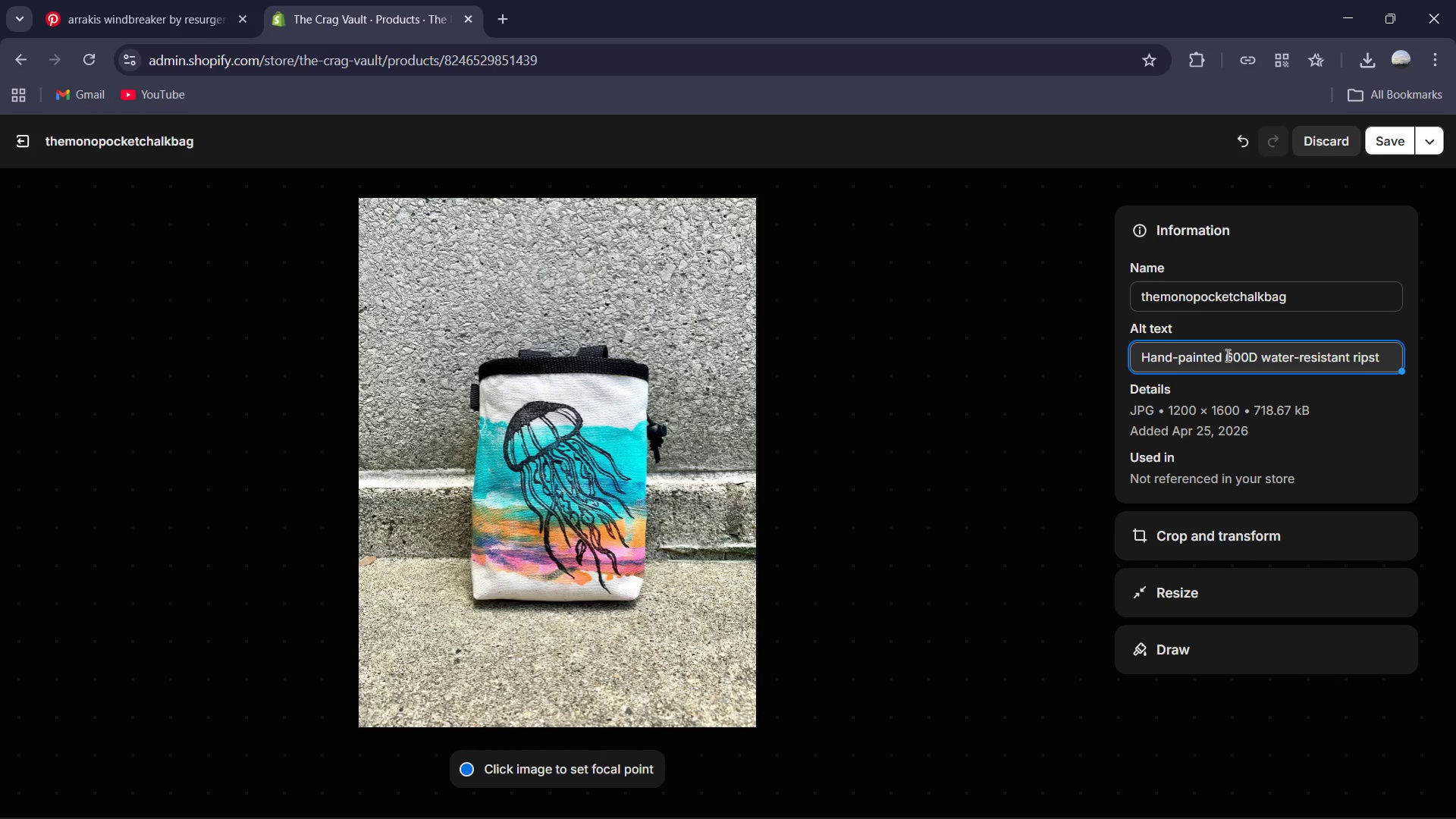 
hold_key(key=N, duration=5.12)
 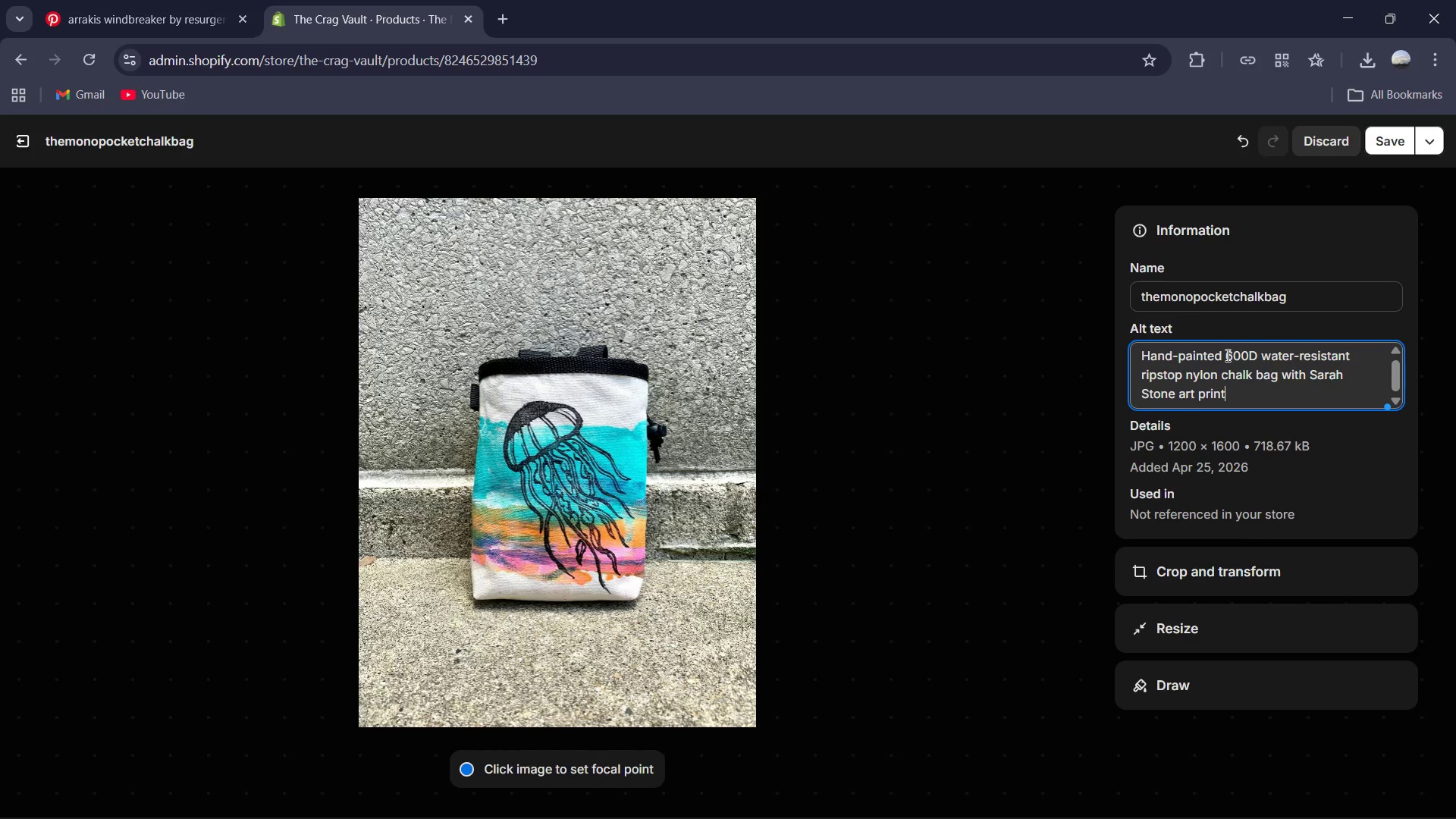 
key(Period)
 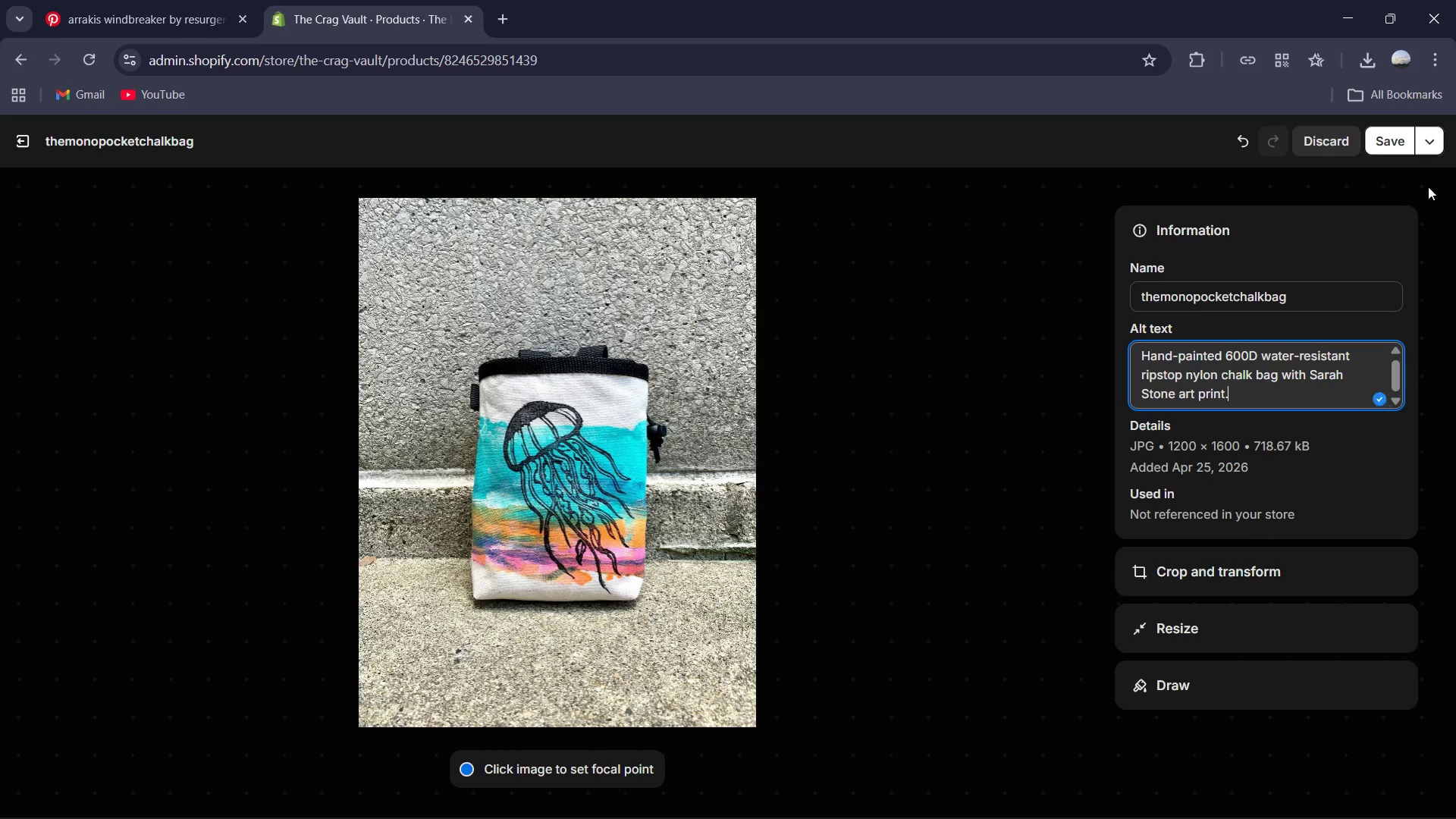 
left_click([1389, 141])
 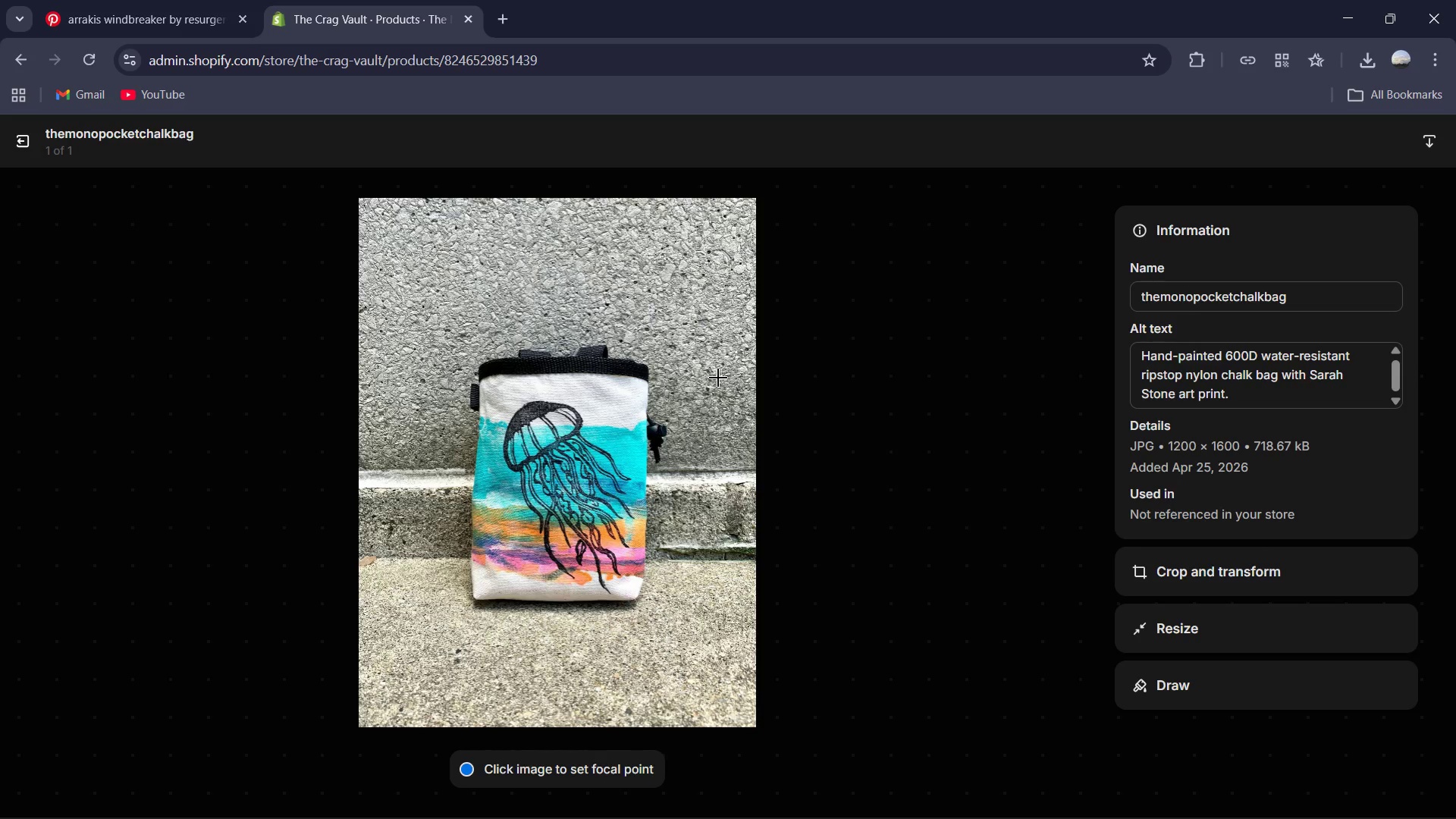 
wait(8.5)
 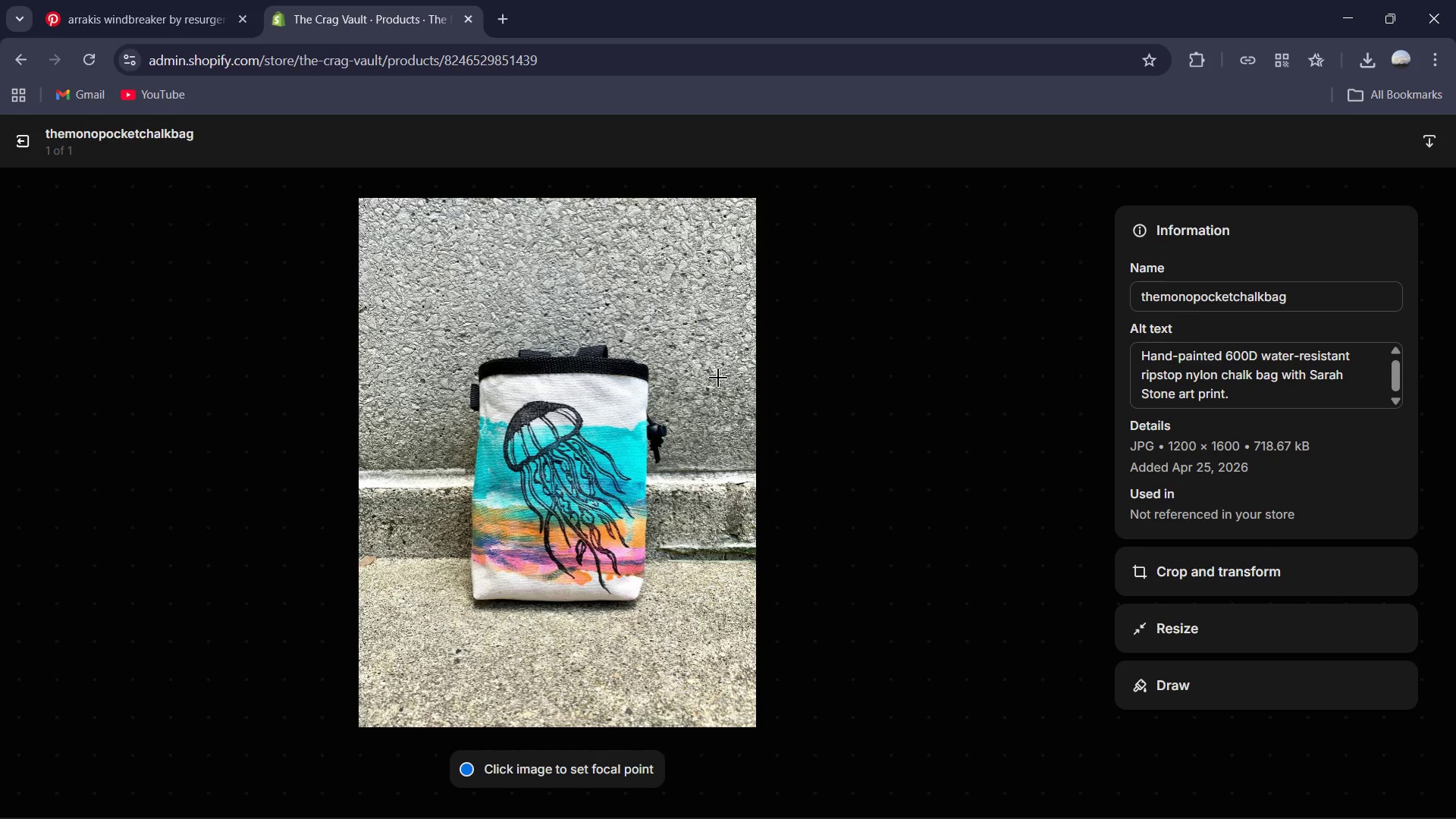 
left_click([36, 136])
 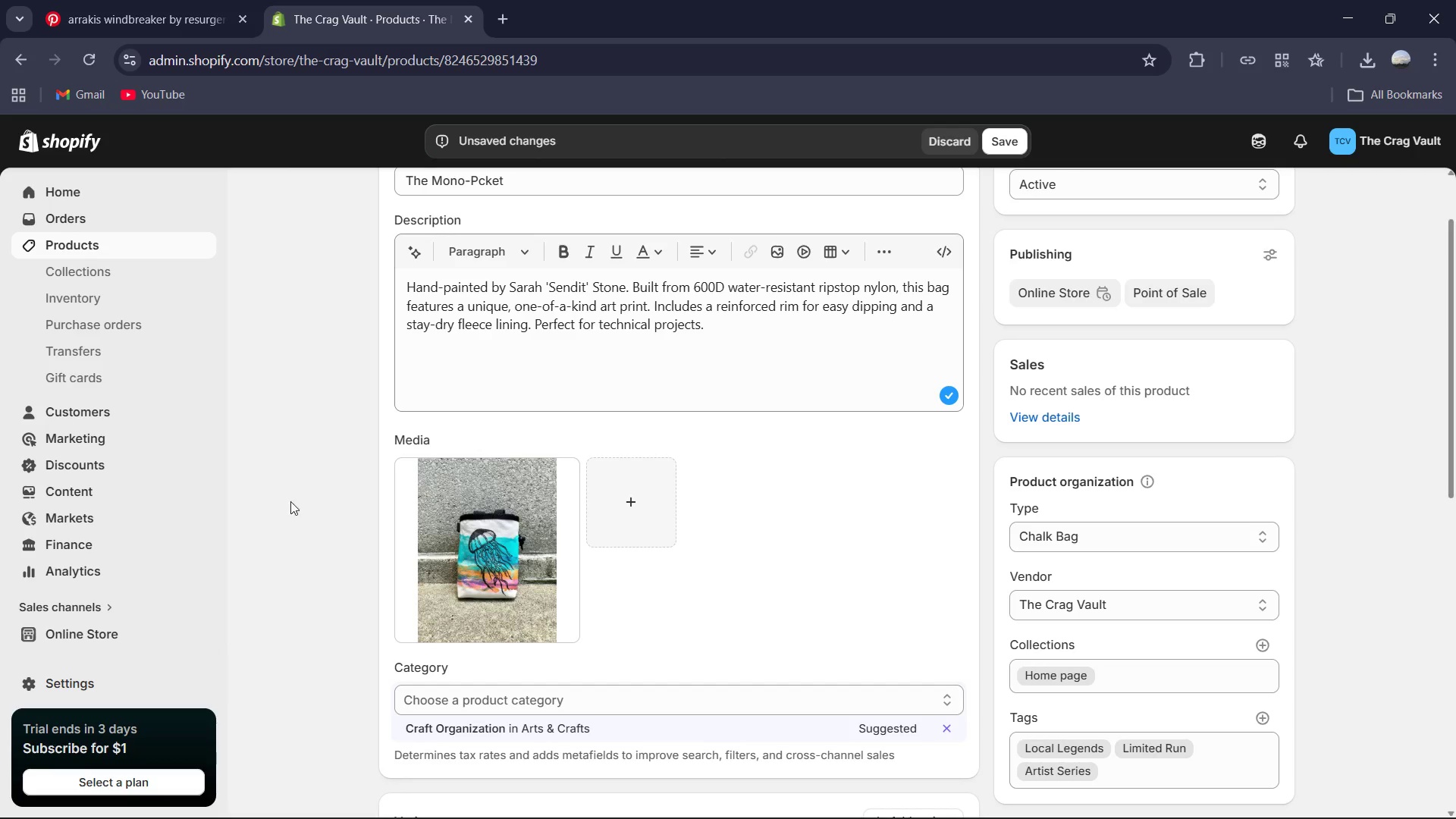 
scroll: coordinate [701, 501], scroll_direction: down, amount: 9.0
 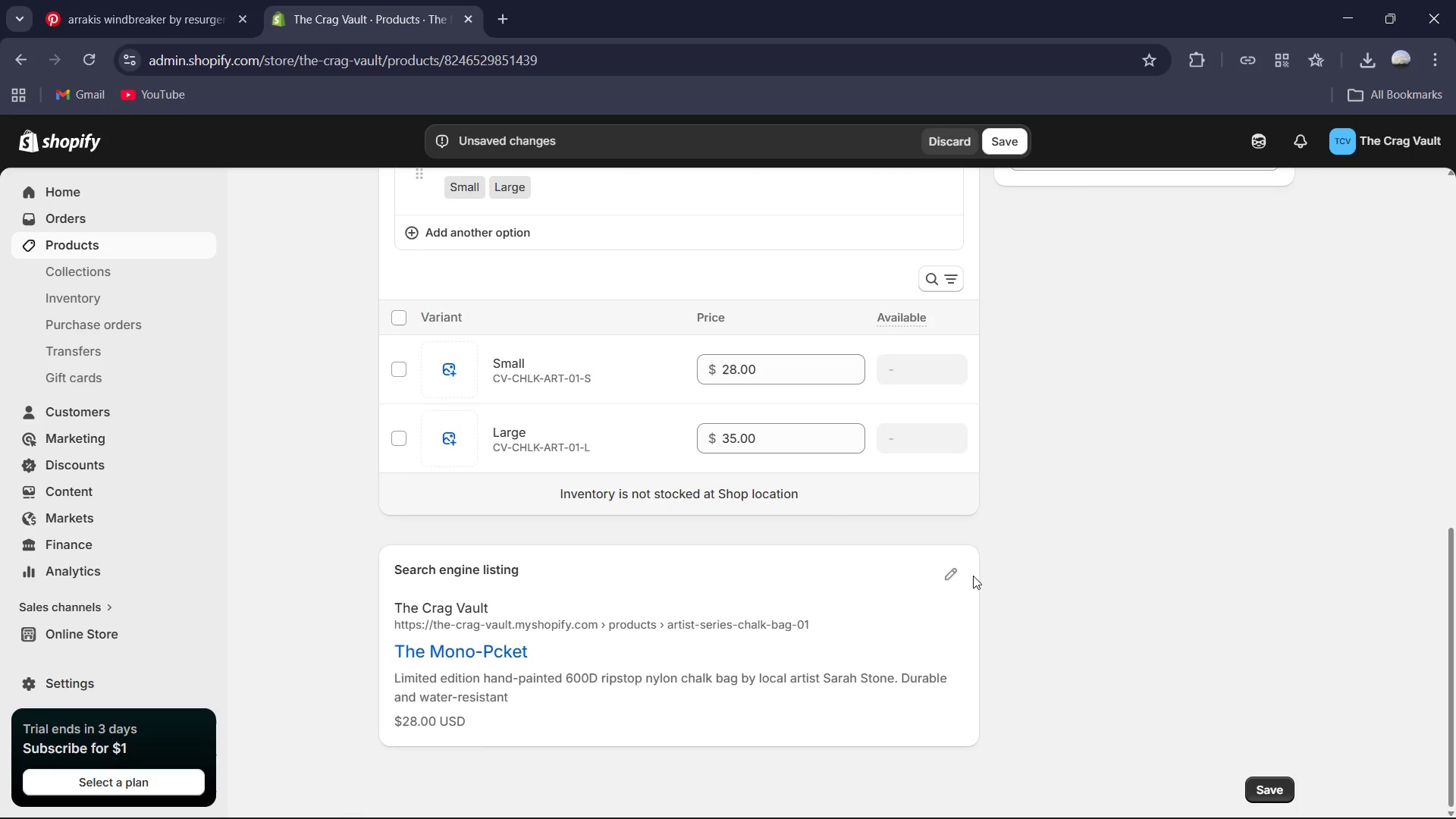 
left_click([953, 576])
 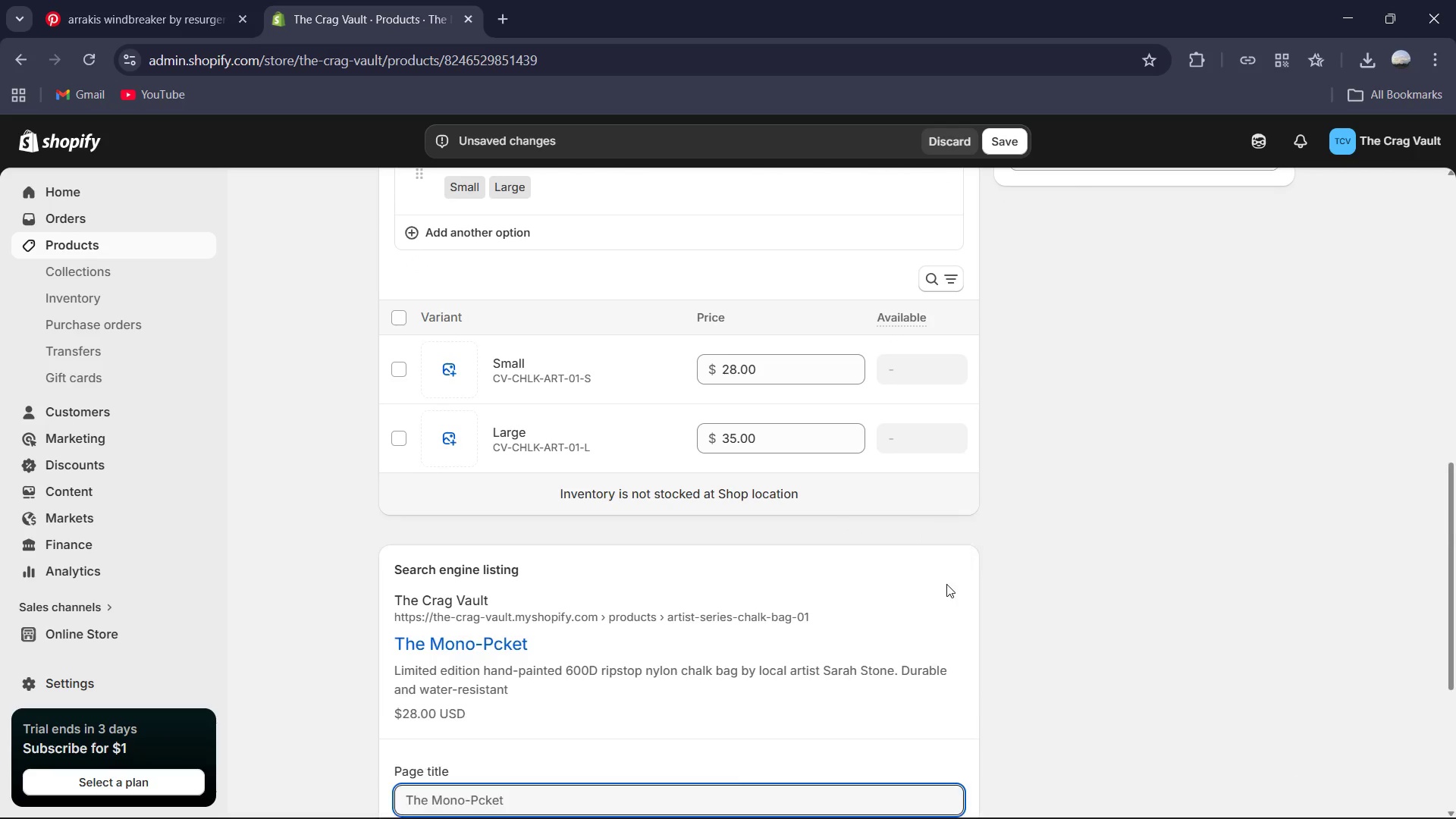 
scroll: coordinate [848, 601], scroll_direction: down, amount: 4.0
 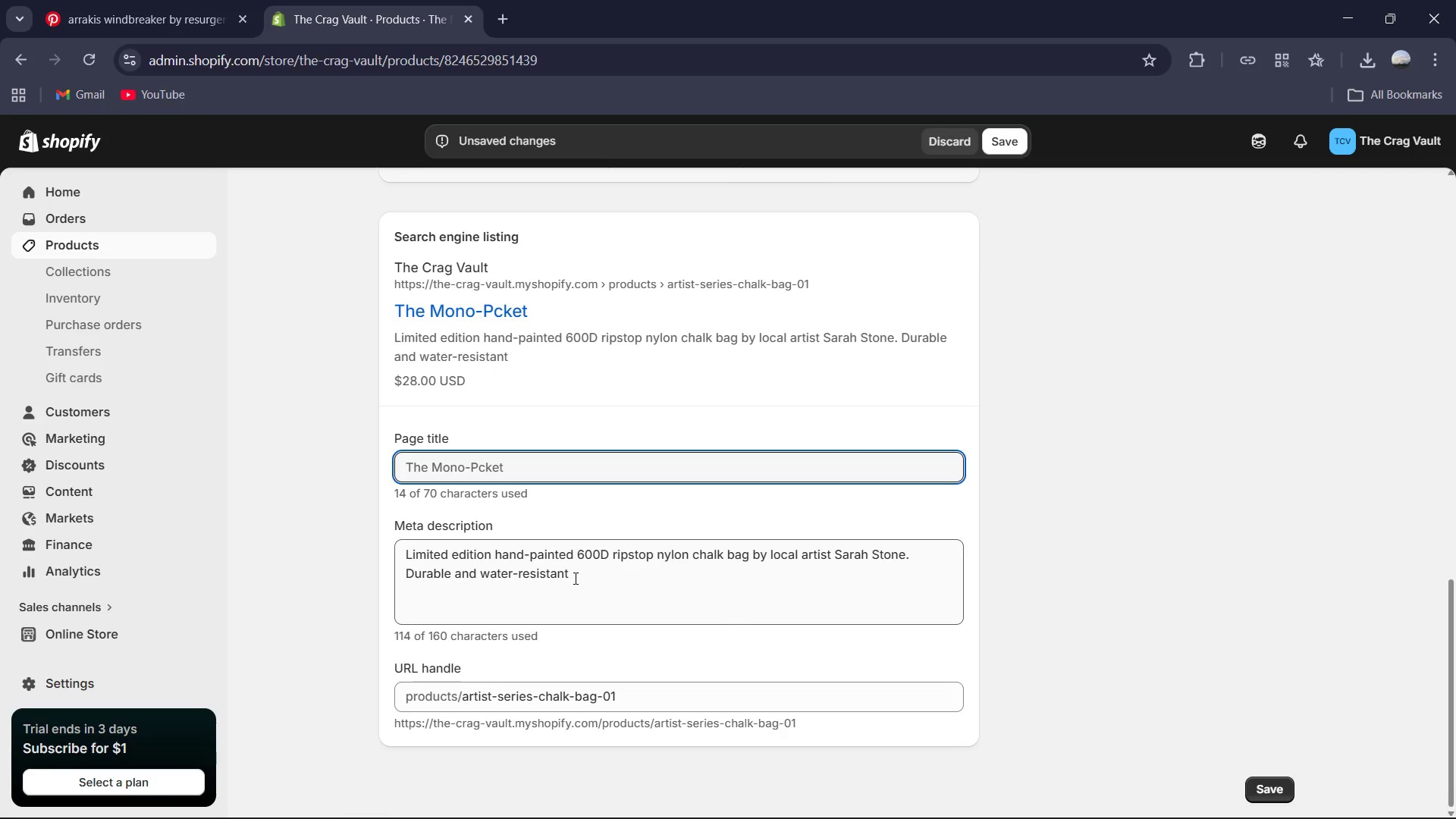 
left_click([526, 463])
 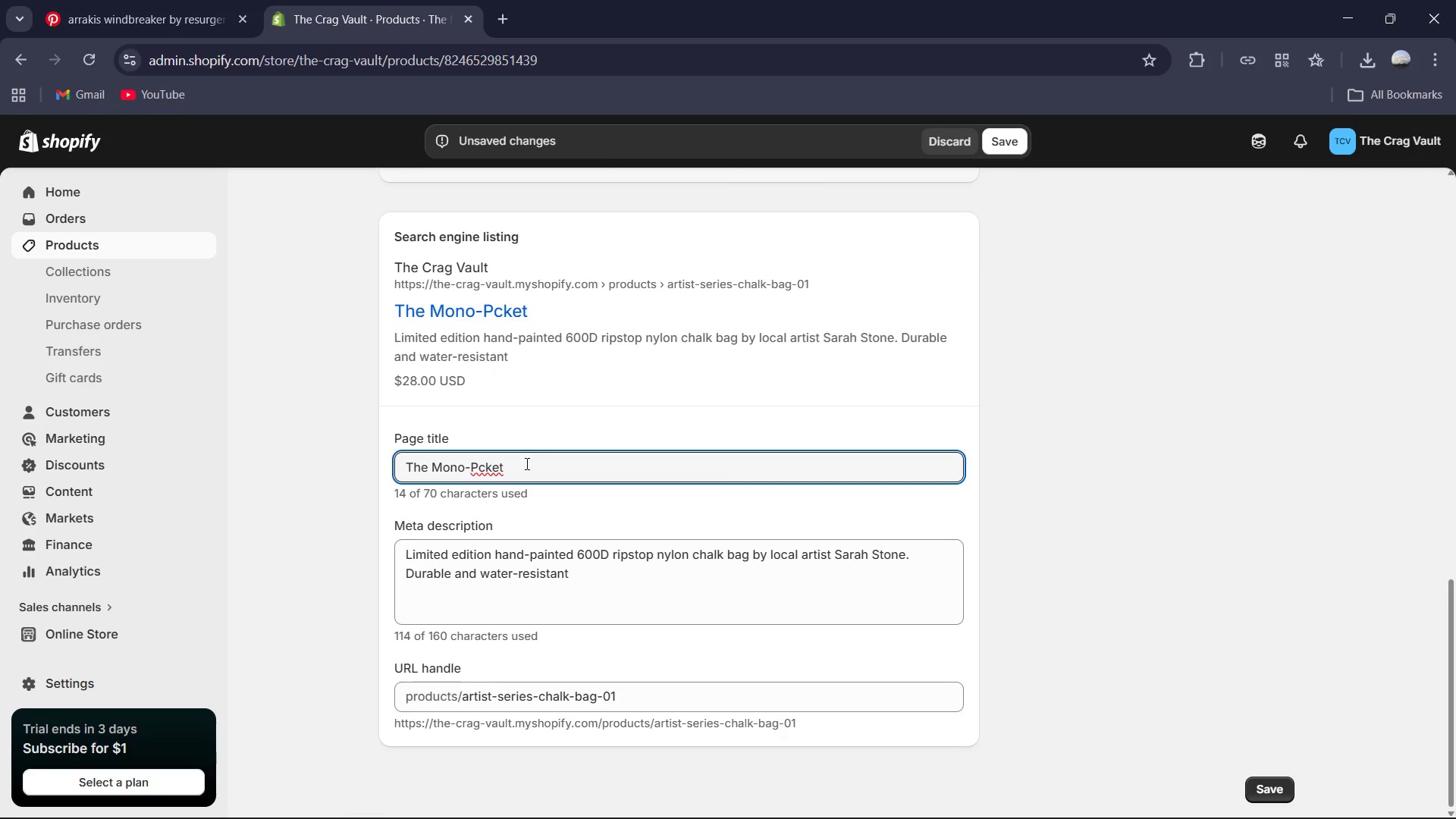 
key(ArrowLeft)
 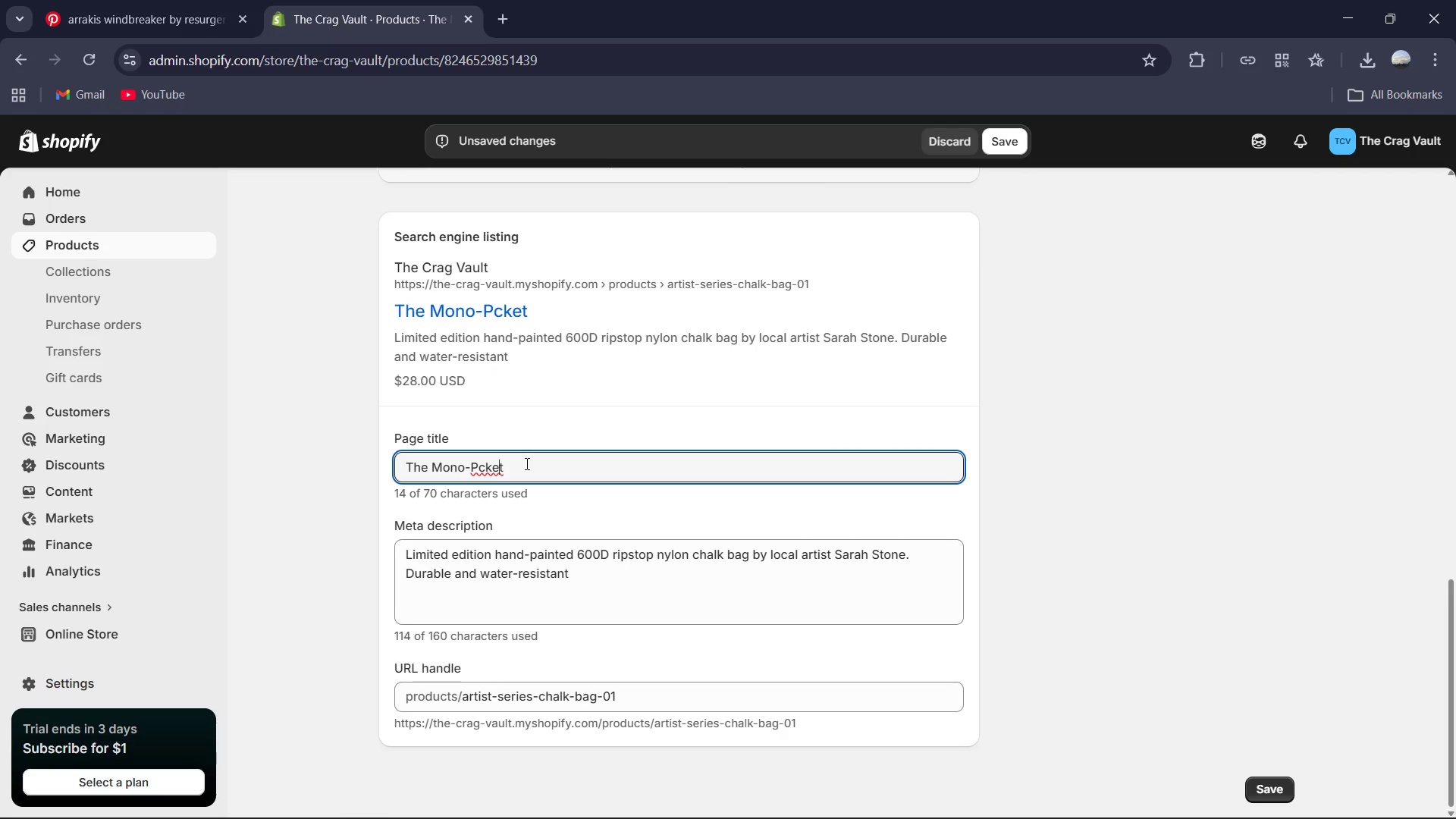 
key(ArrowLeft)
 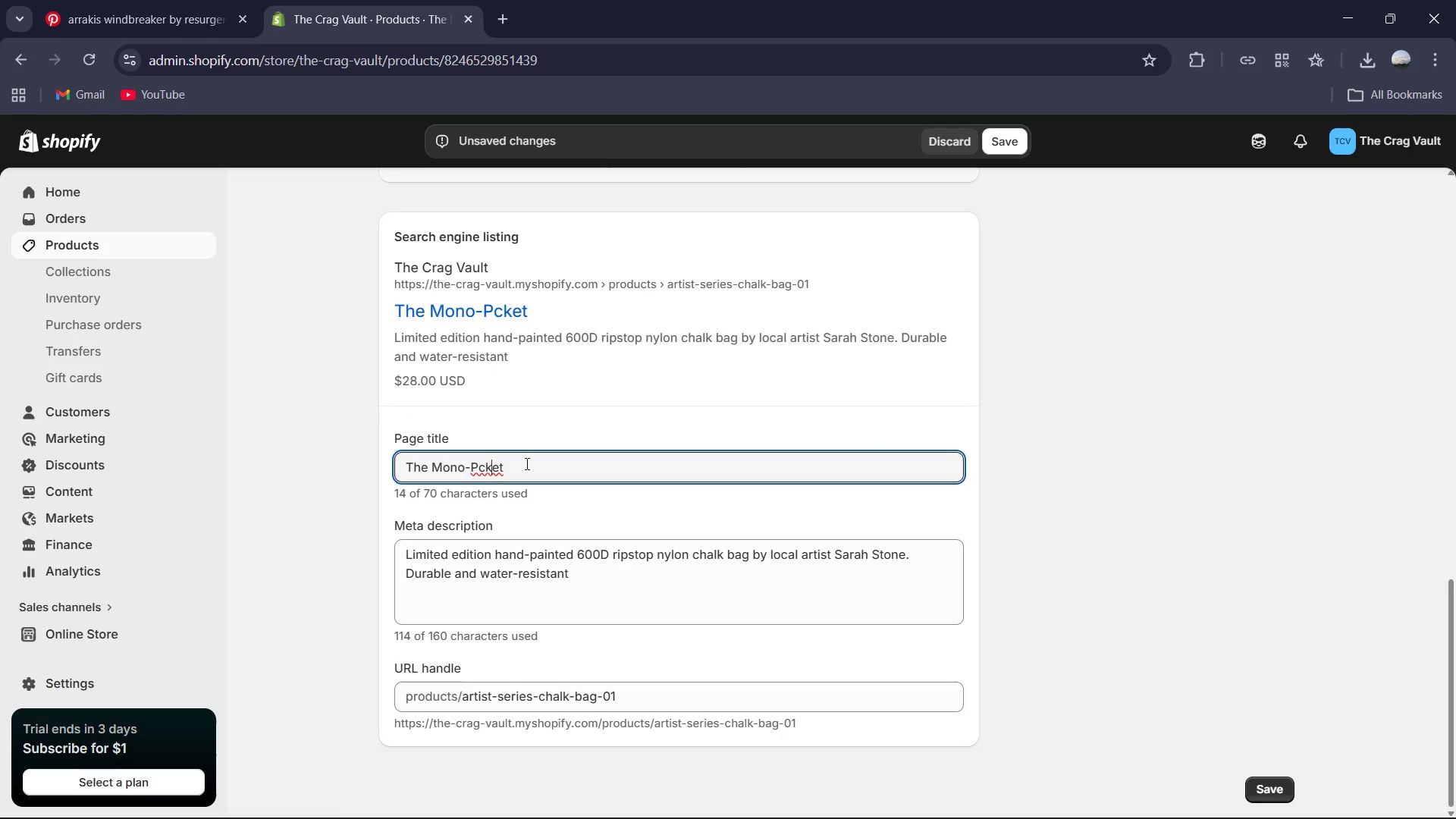 
key(ArrowLeft)
 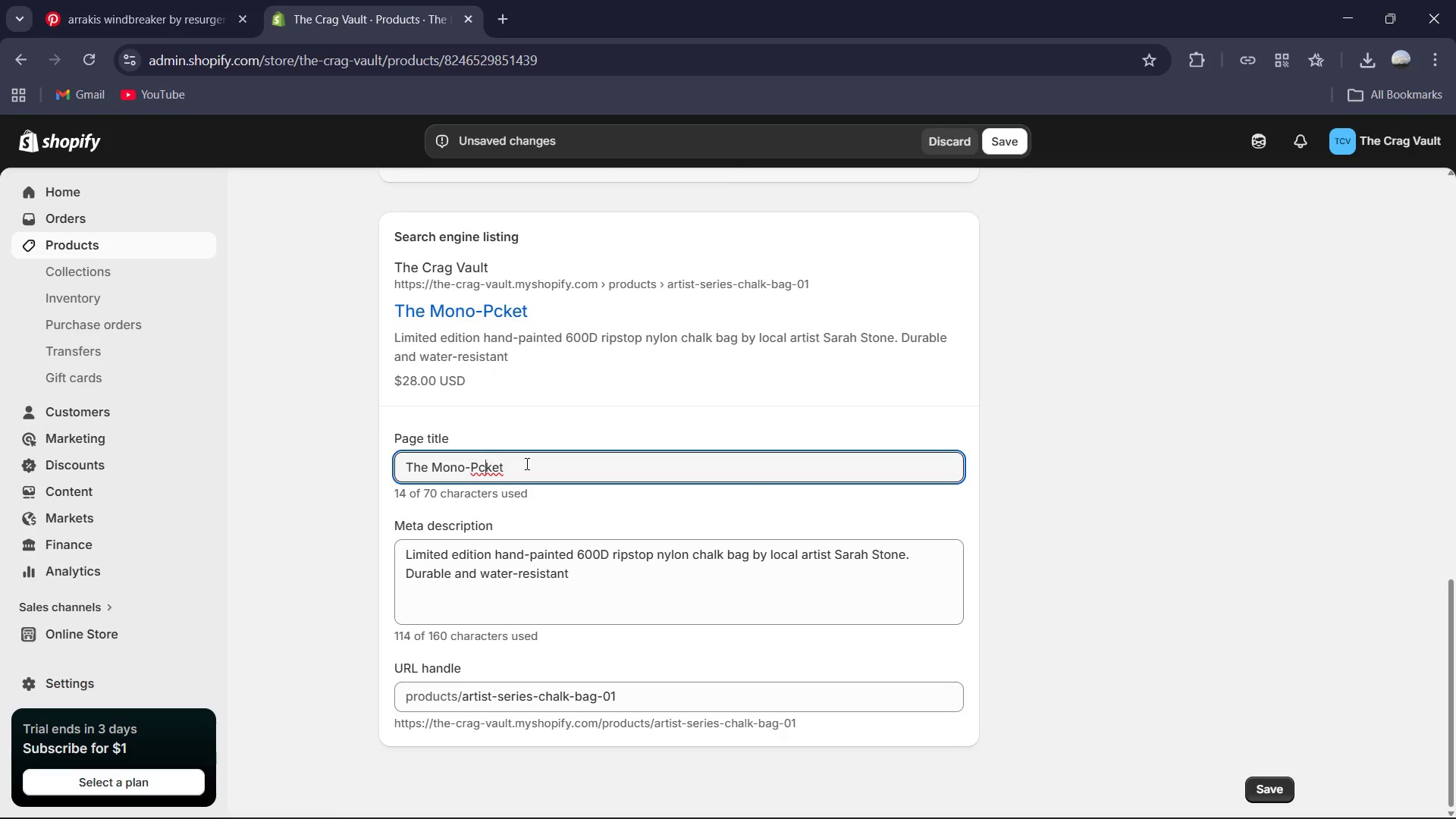 
key(ArrowLeft)
 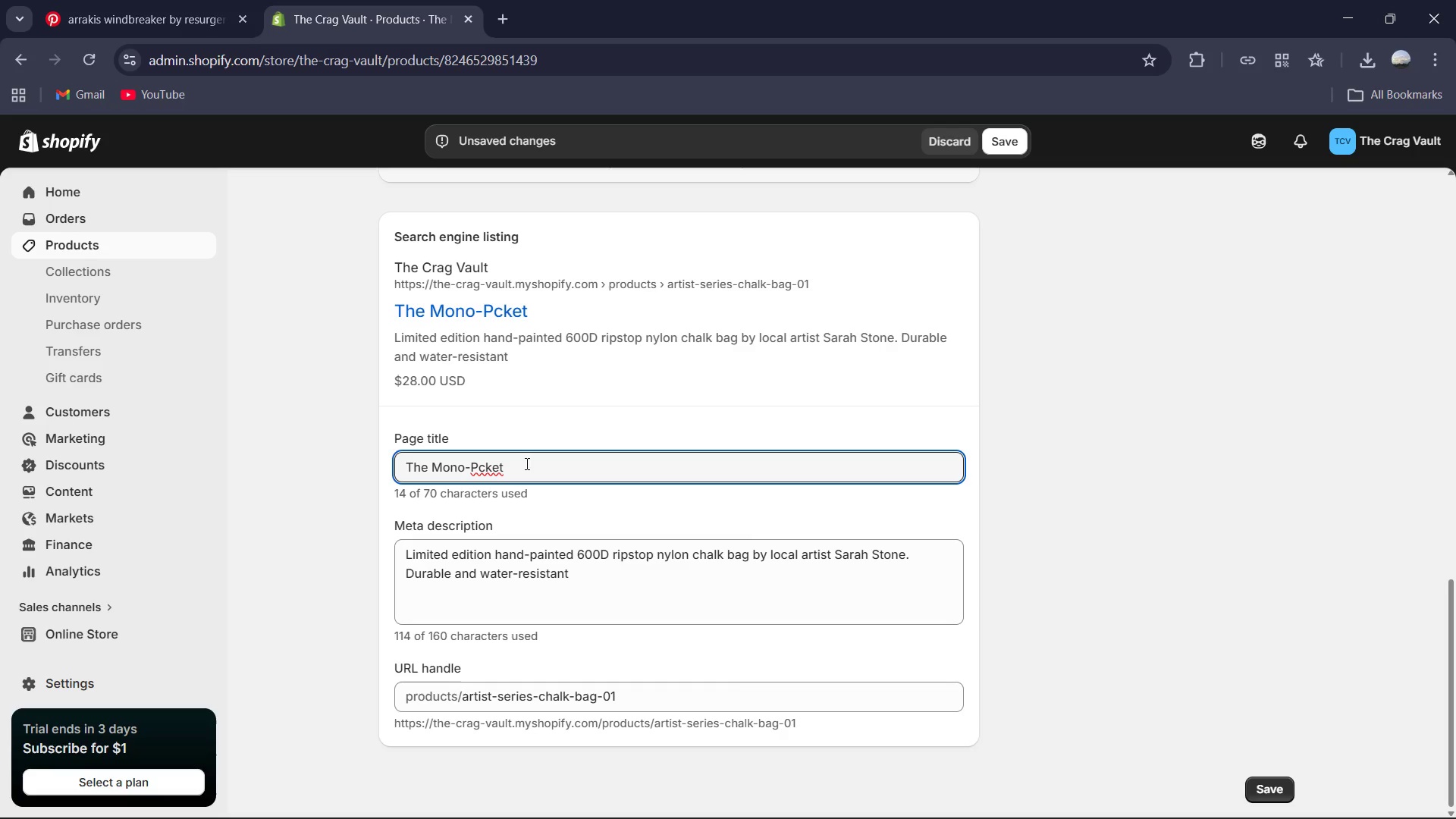 
key(O)
 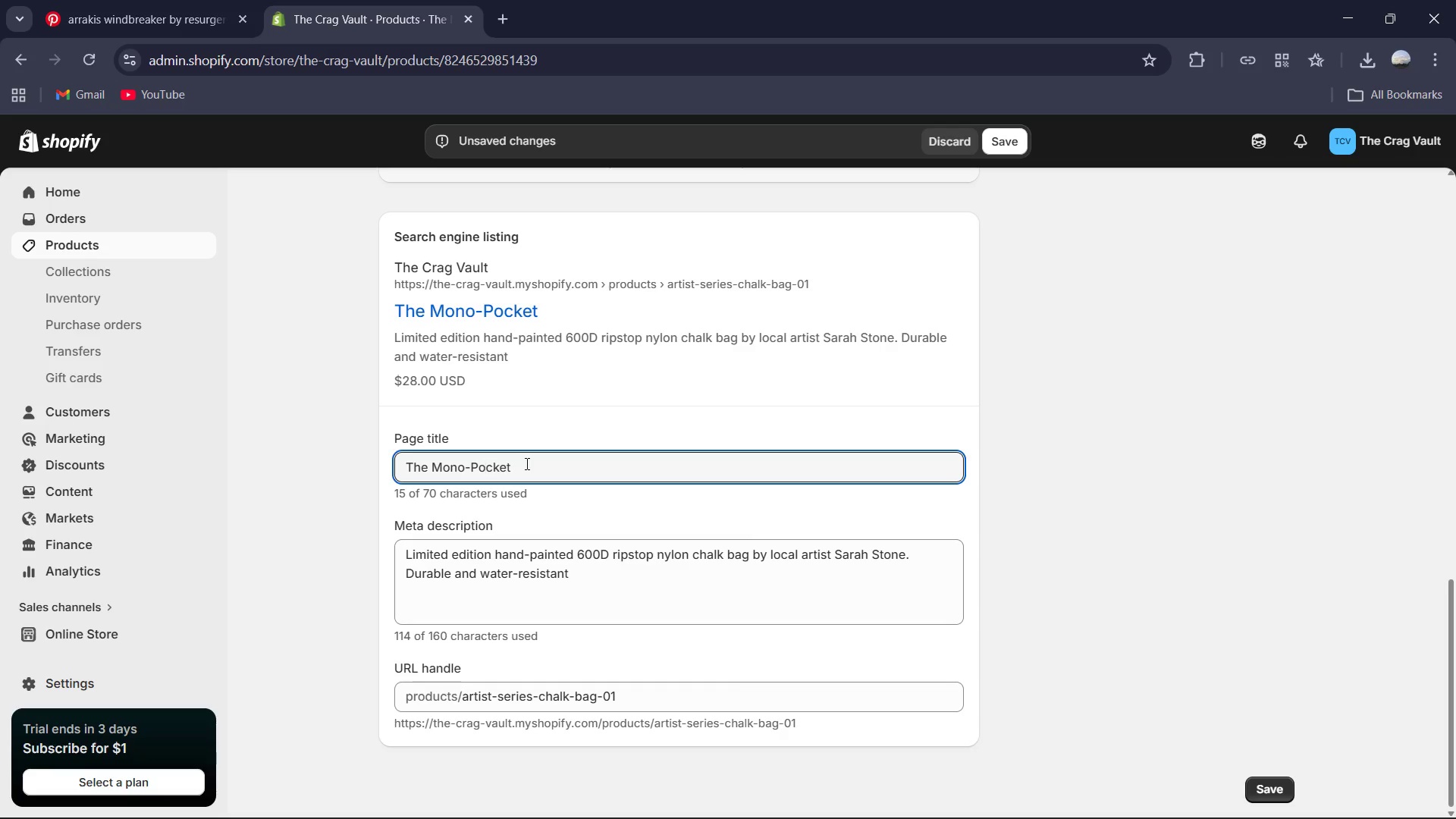 
left_click([520, 463])
 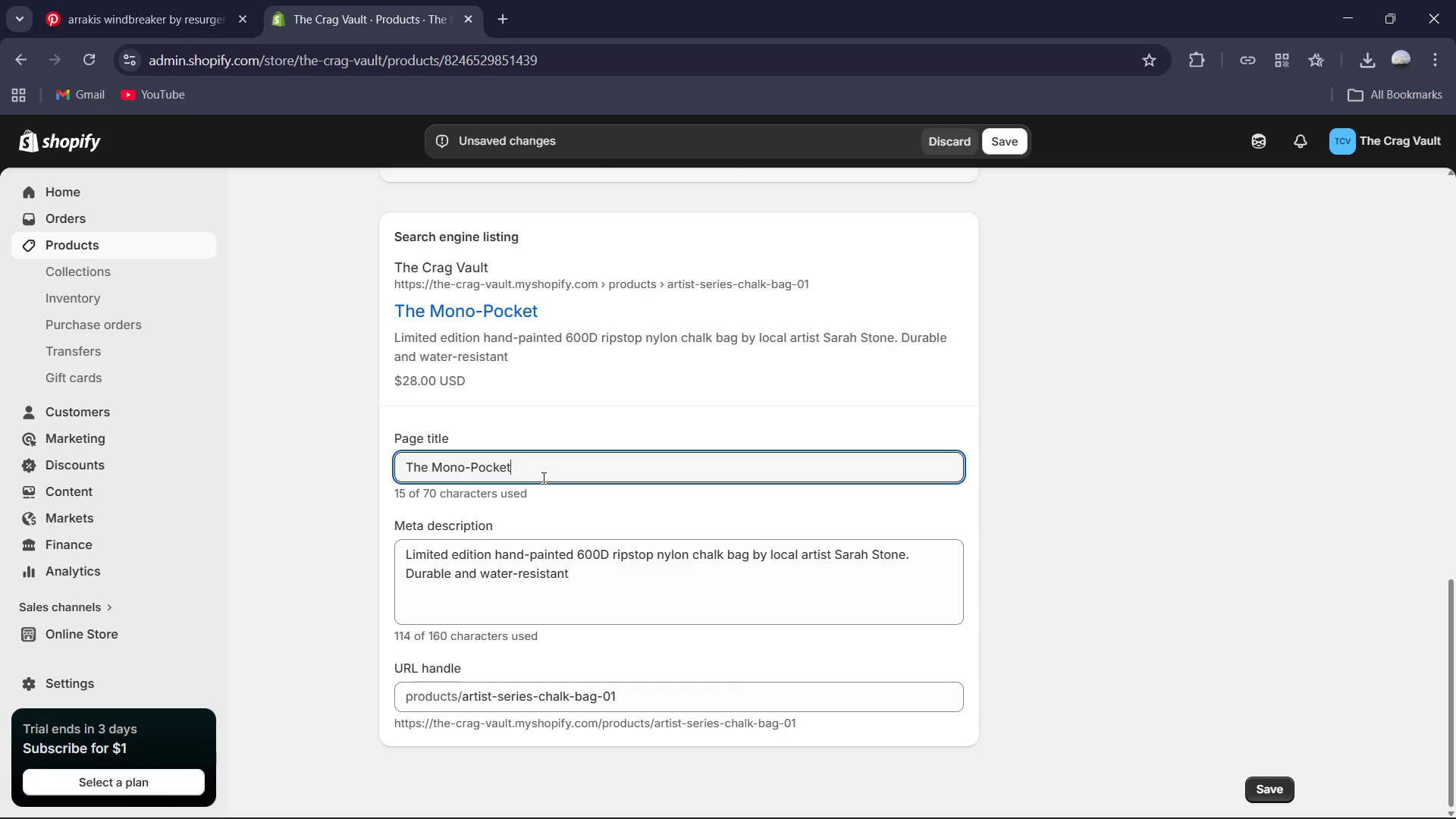 
type( | Ari)
key(Backspace)
type(tist Series Chalk Bg | The Cr Valt )
 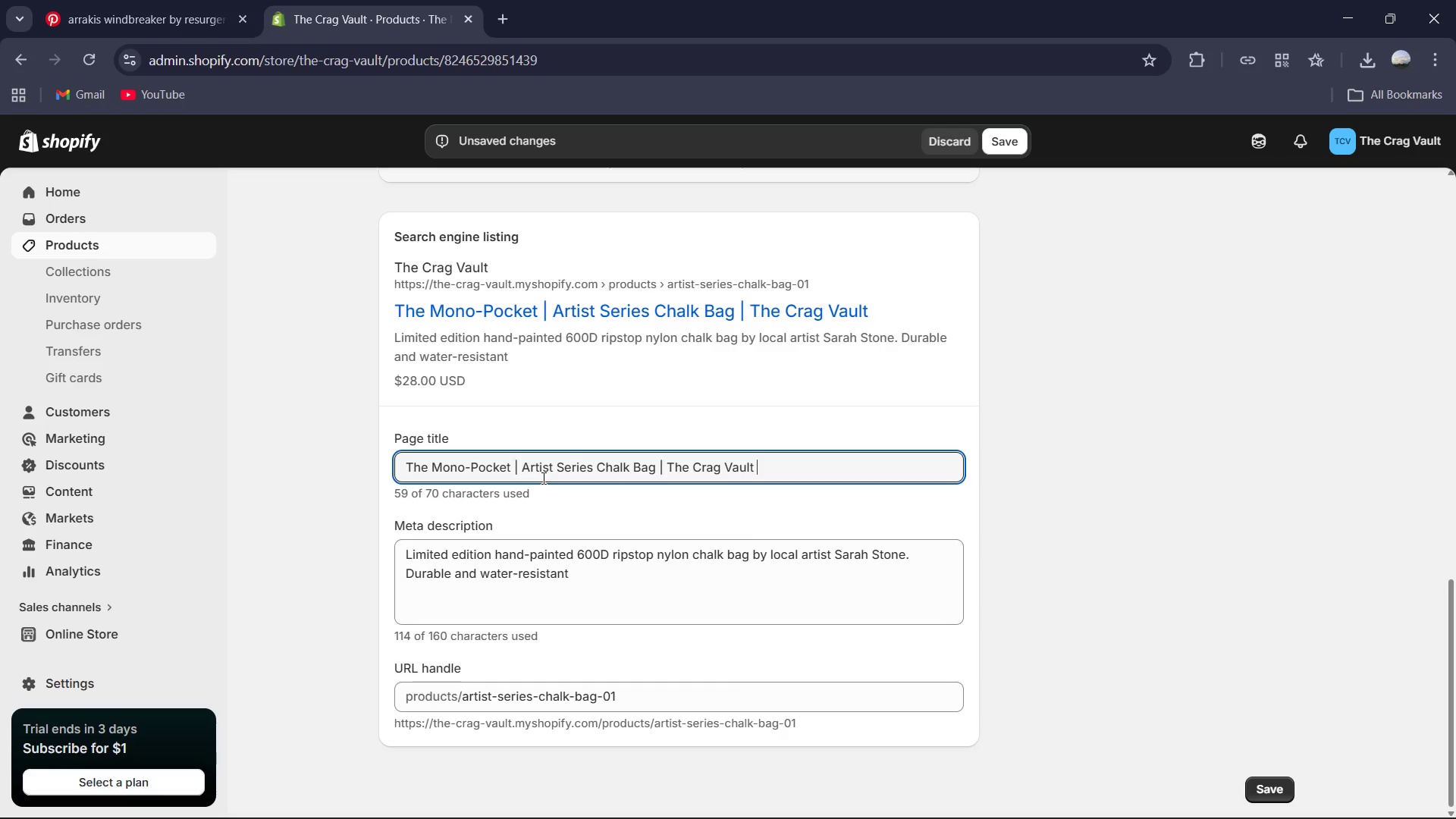 
scroll: coordinate [661, 617], scroll_direction: down, amount: 1.0
 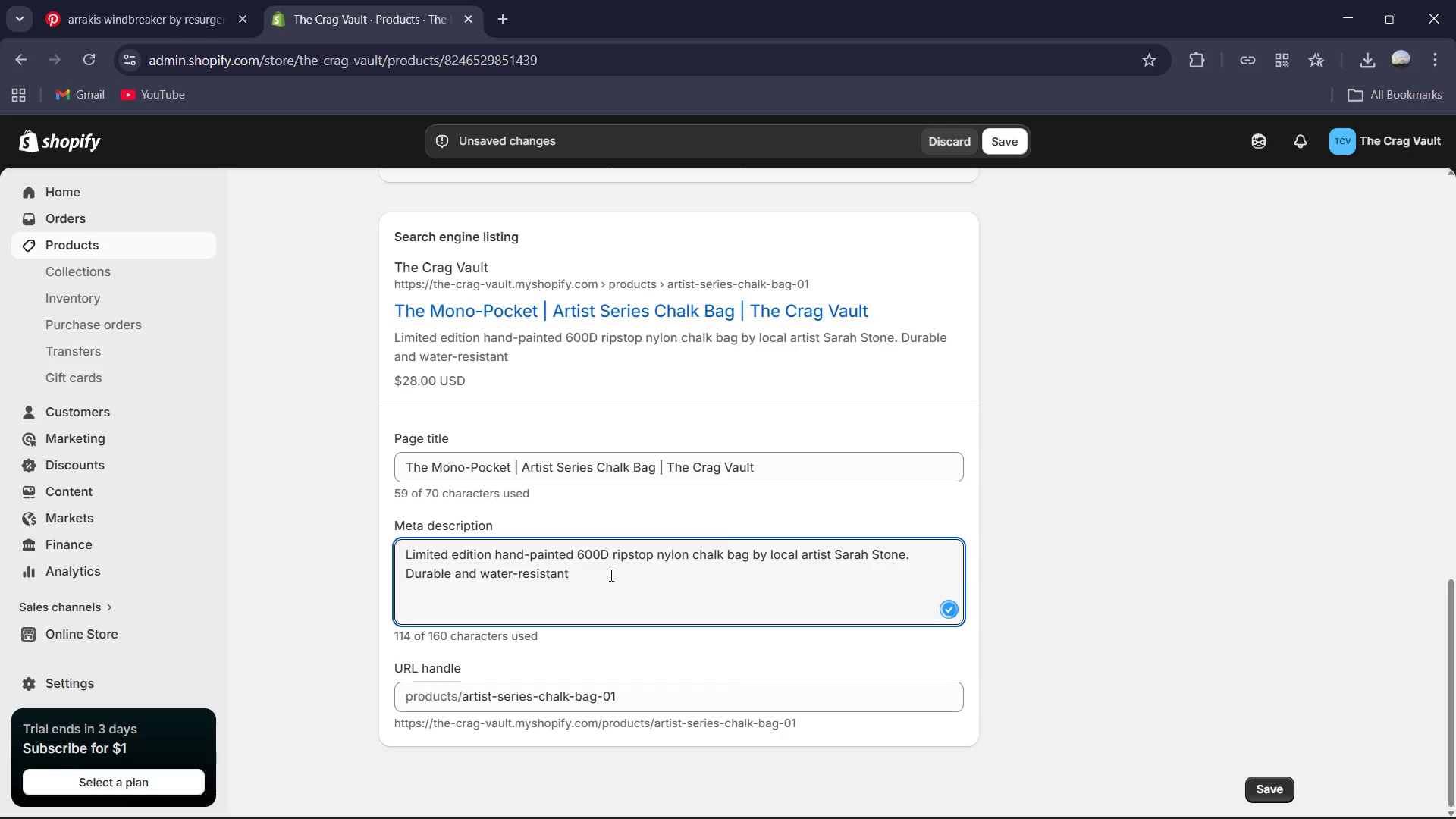 
key(Period)
 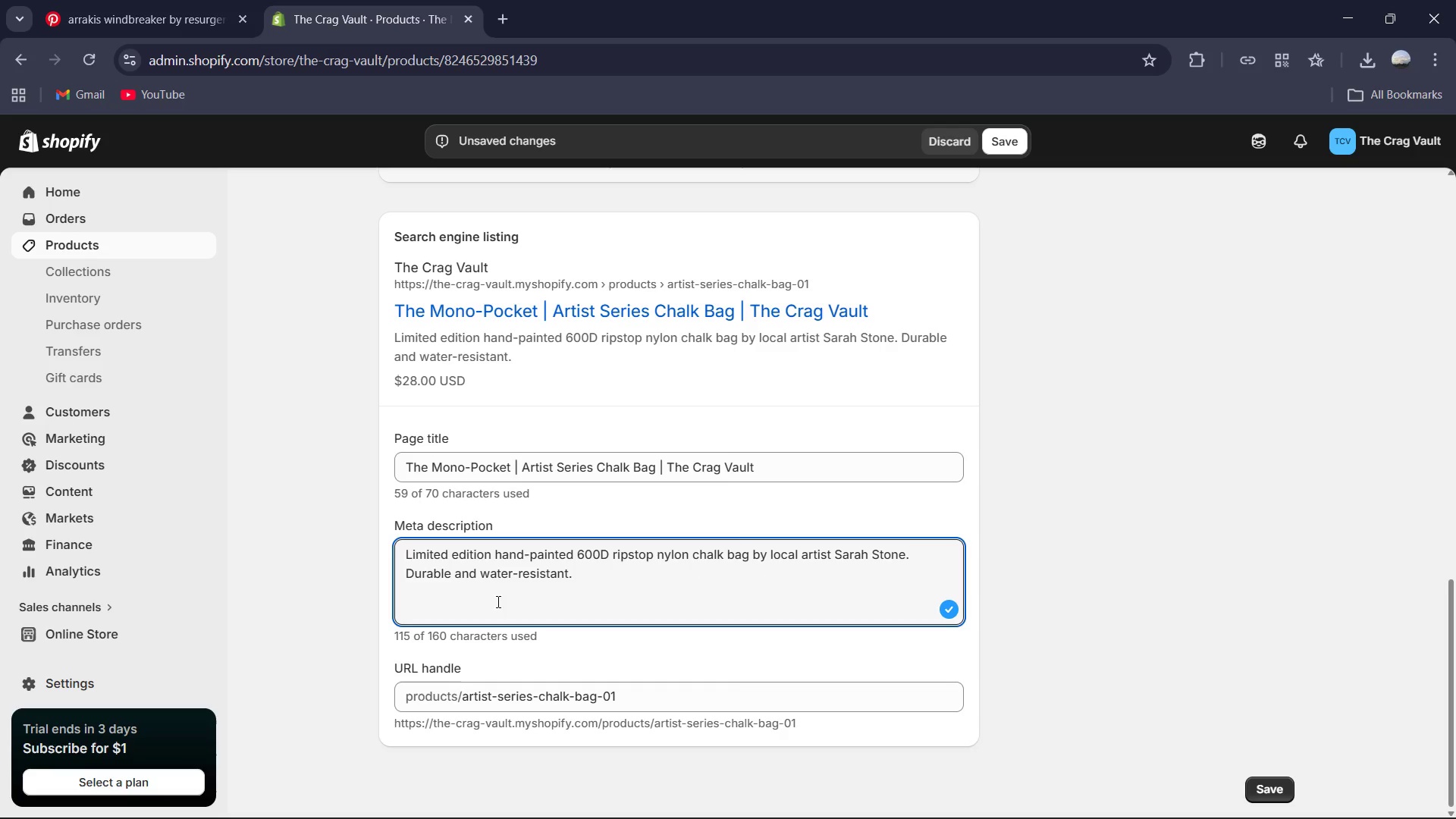 
wait(17.83)
 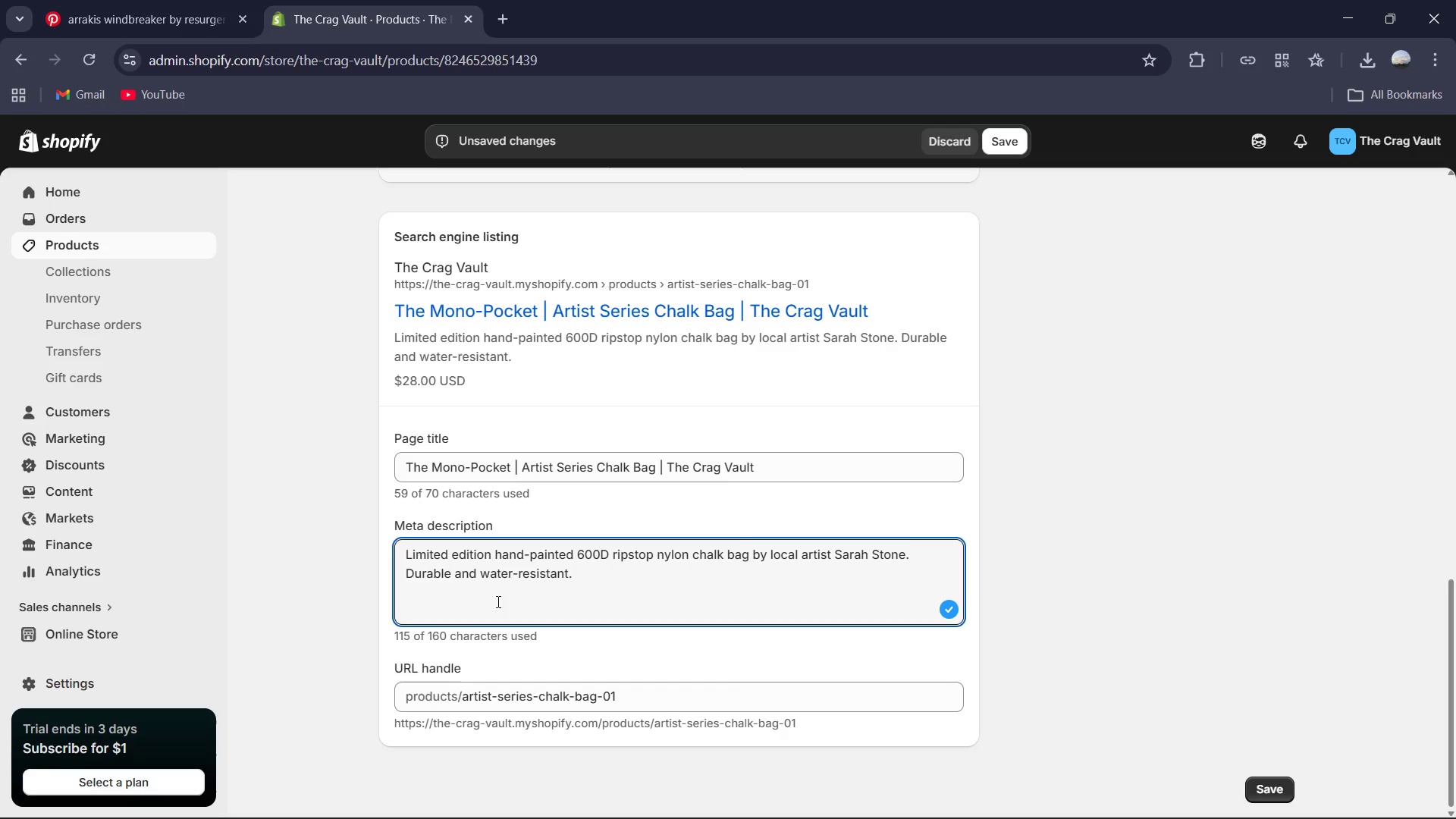 
scroll: coordinate [535, 602], scroll_direction: down, amount: 2.0
 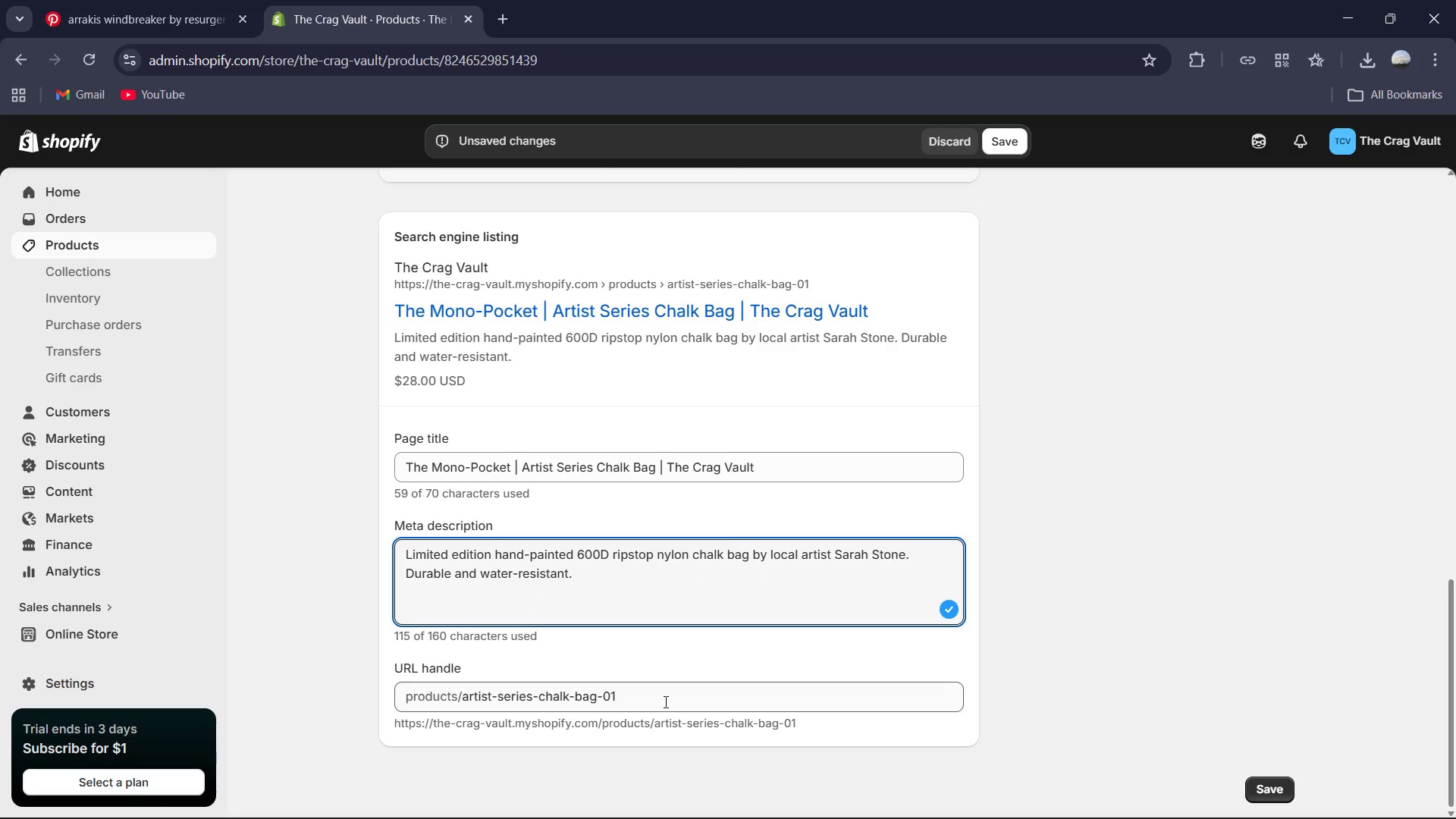 
left_click([669, 701])
 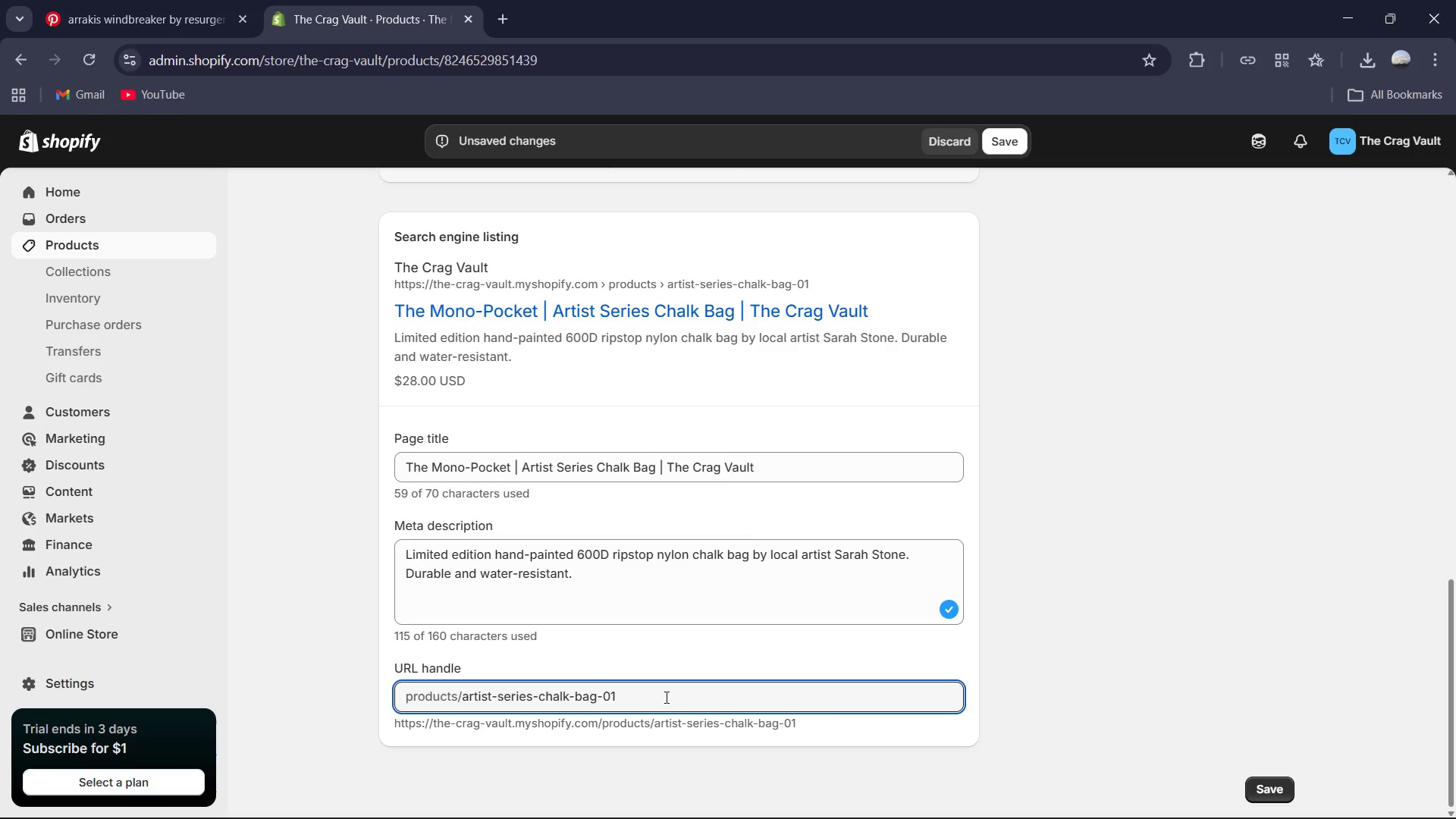 
scroll: coordinate [698, 618], scroll_direction: up, amount: 22.0
 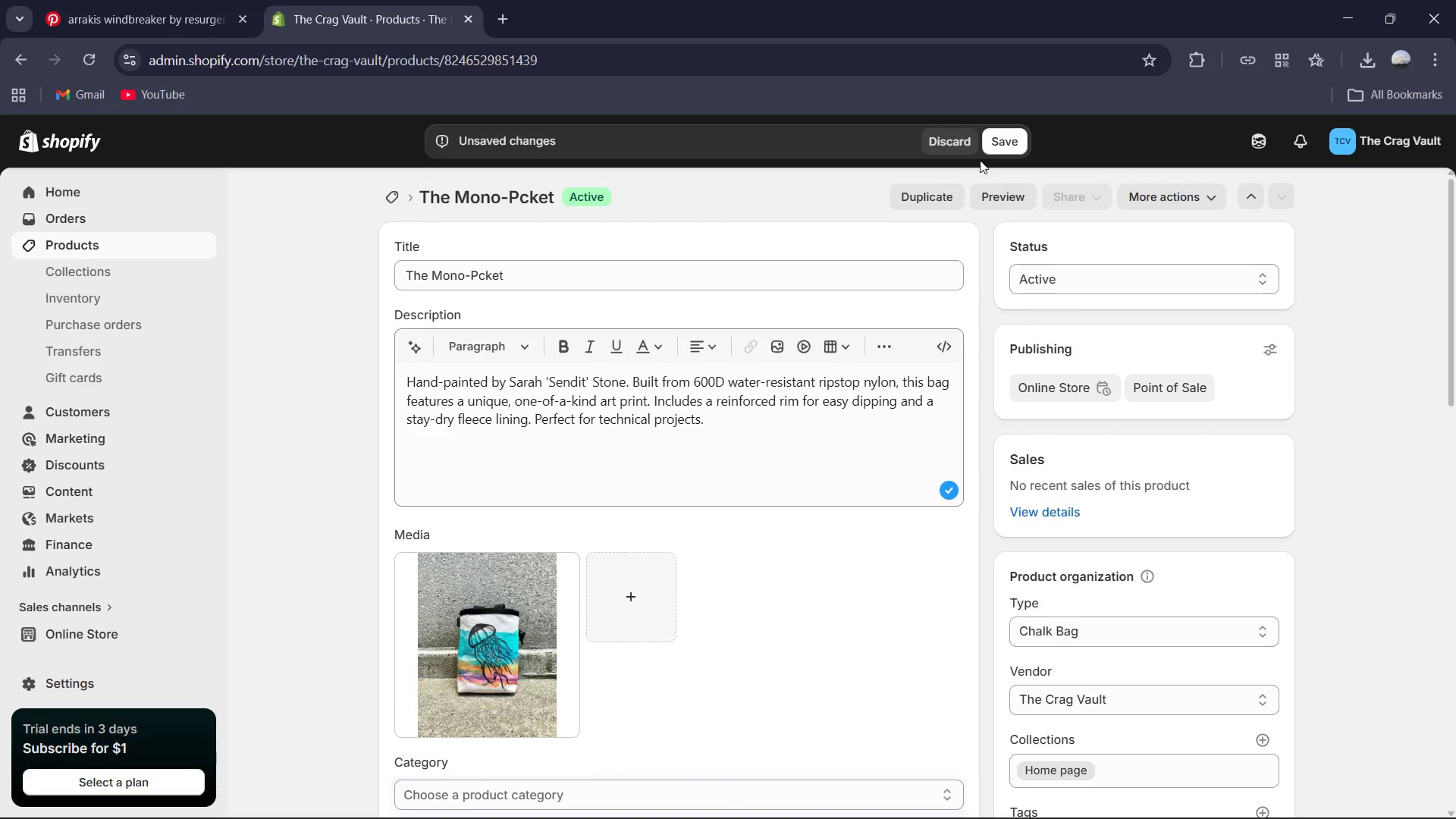 
left_click([1003, 141])
 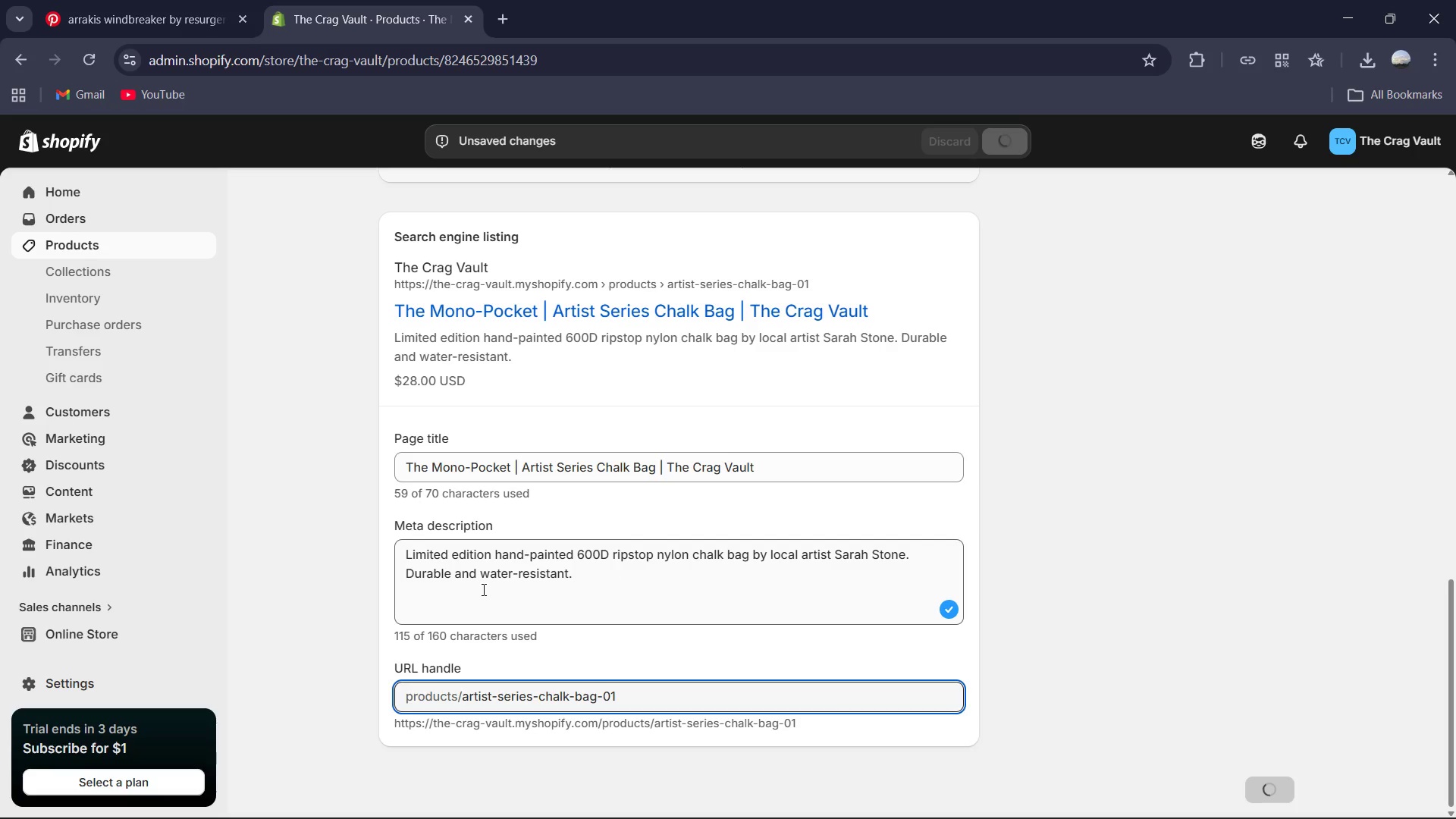 
wait(6.38)
 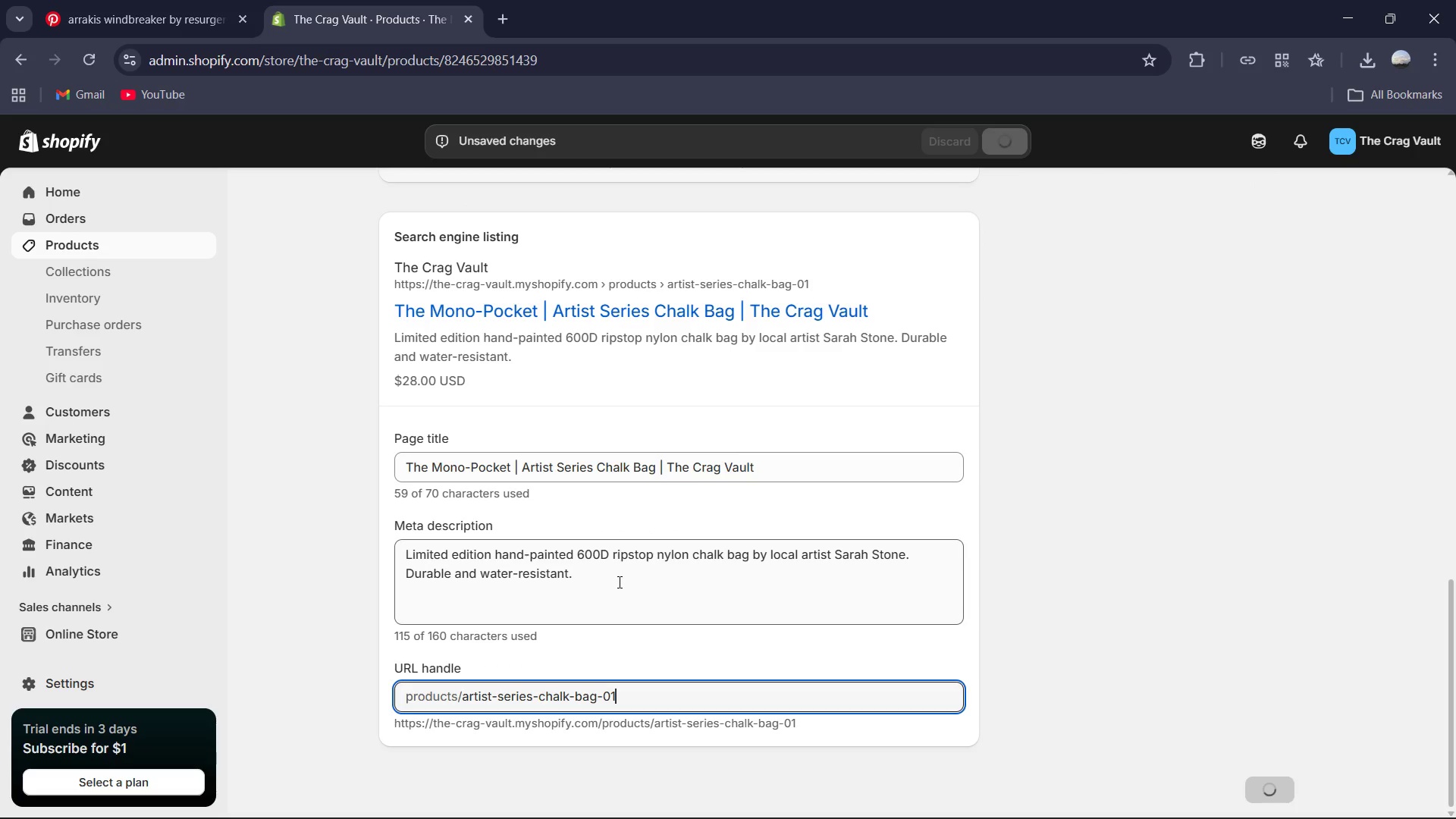 
scroll: coordinate [500, 588], scroll_direction: up, amount: 18.0
 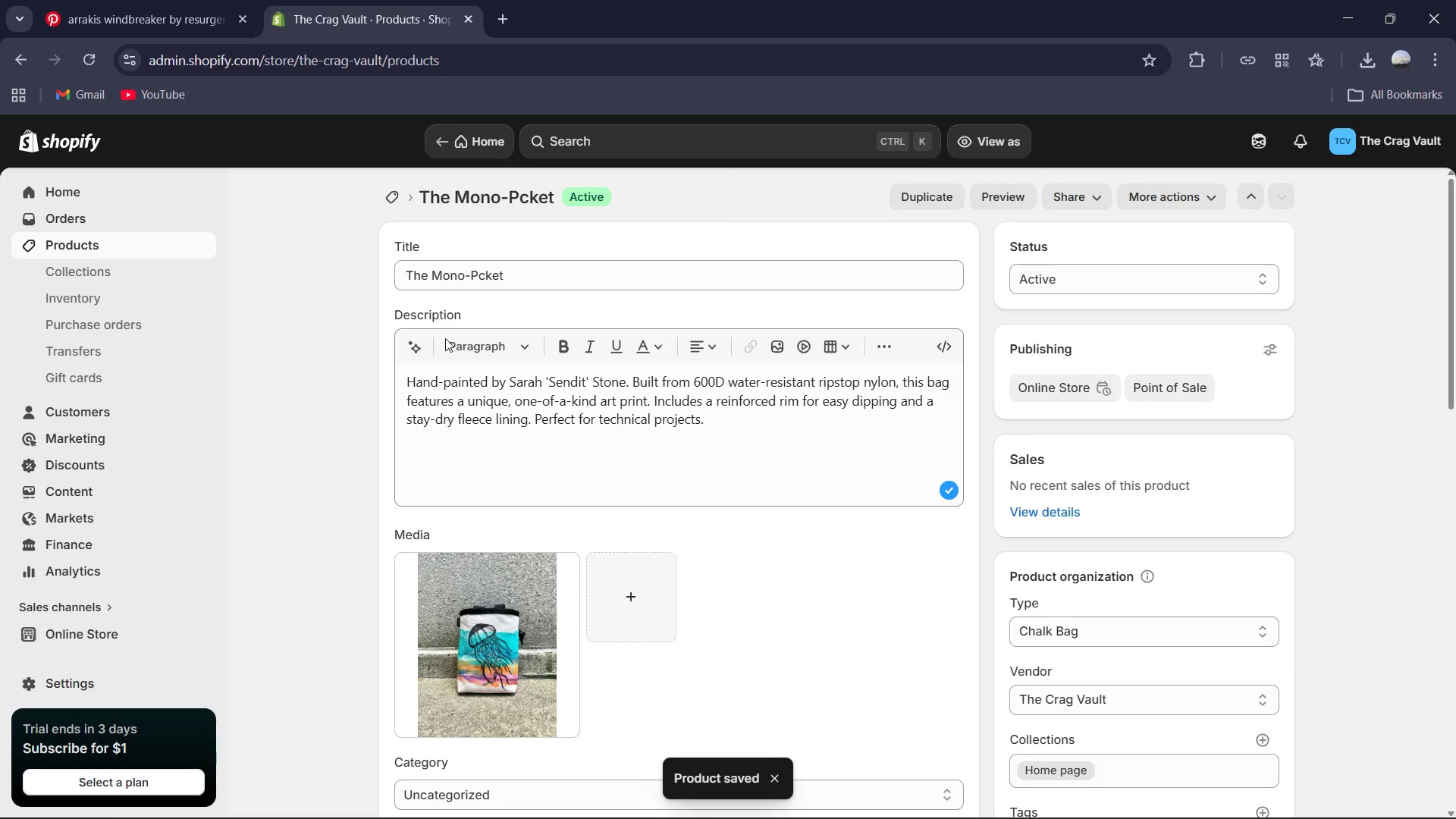 
scroll: coordinate [544, 467], scroll_direction: down, amount: 9.0
 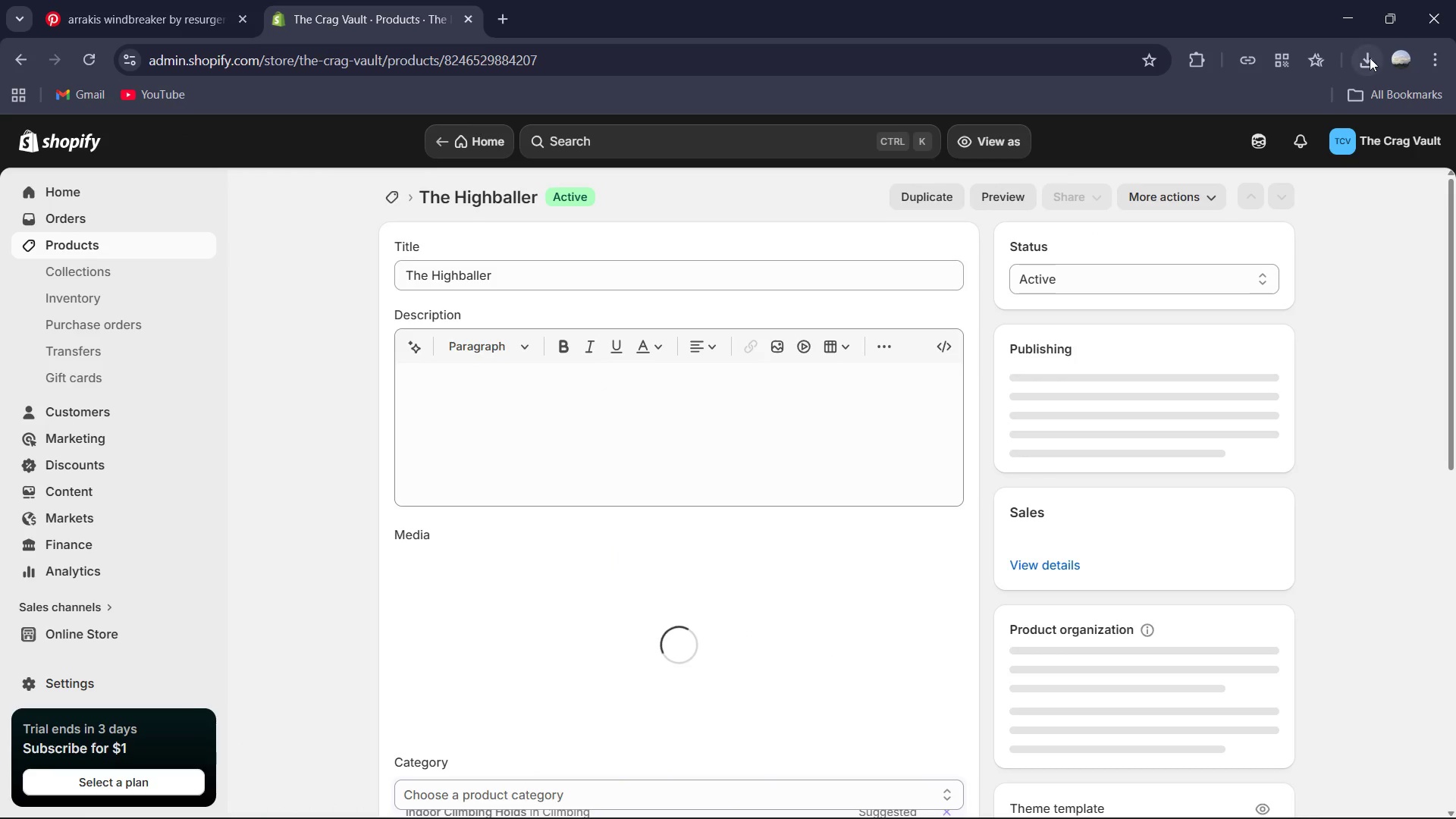 
wait(5.19)
 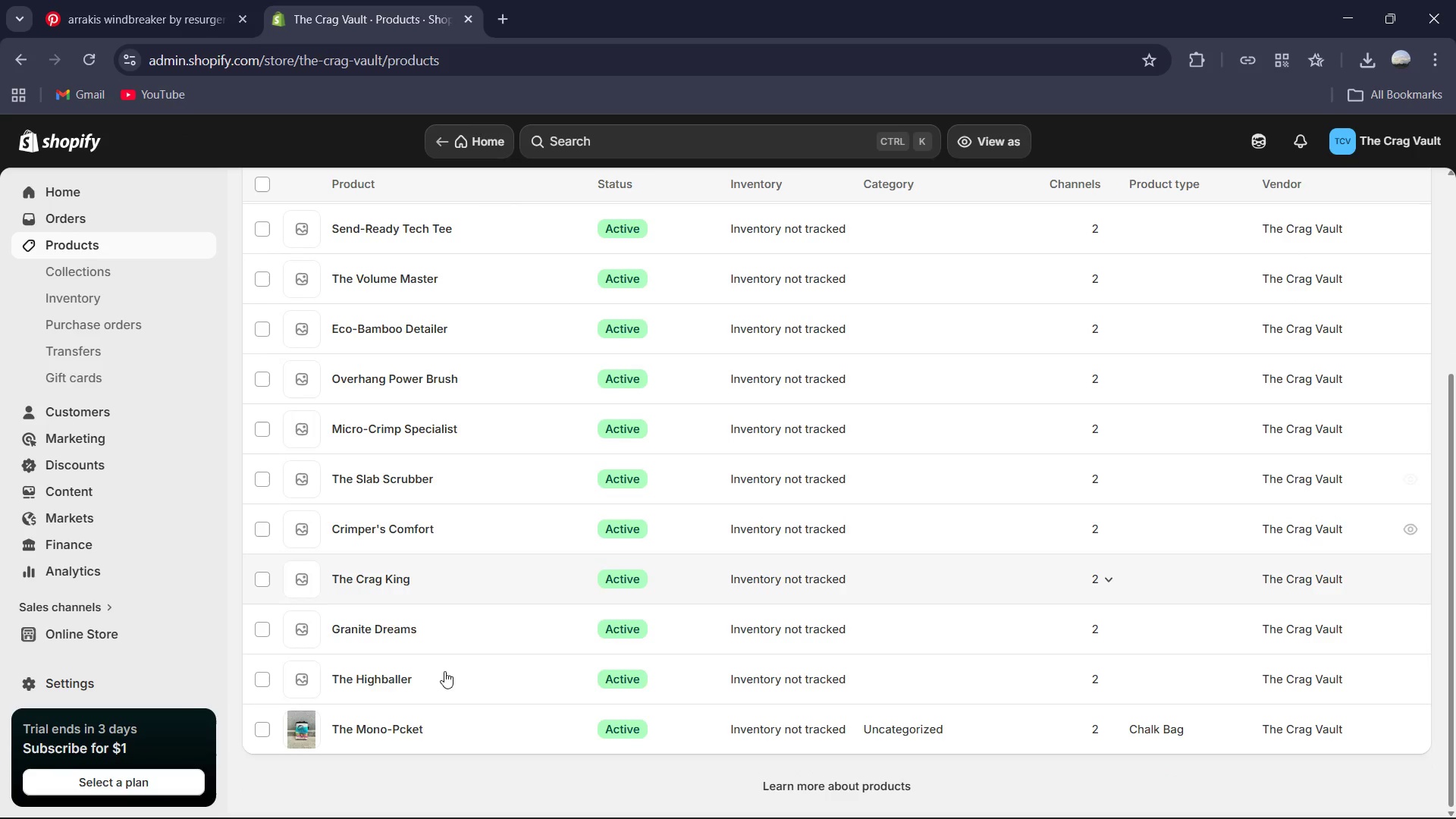 
scroll: coordinate [1258, 353], scroll_direction: down, amount: 5.0
 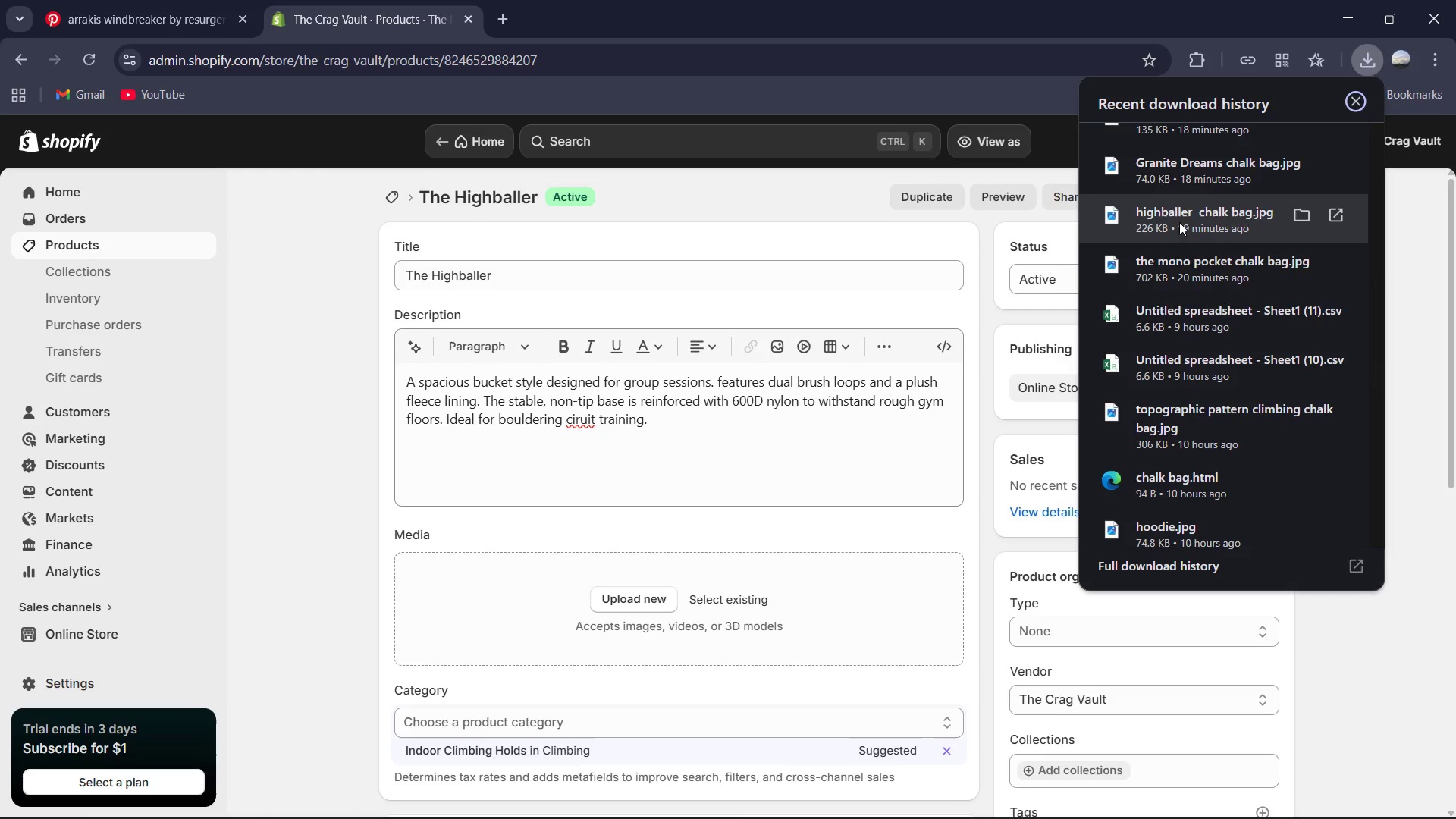 
left_click_drag(start_coordinate=[1164, 215], to_coordinate=[725, 582])
 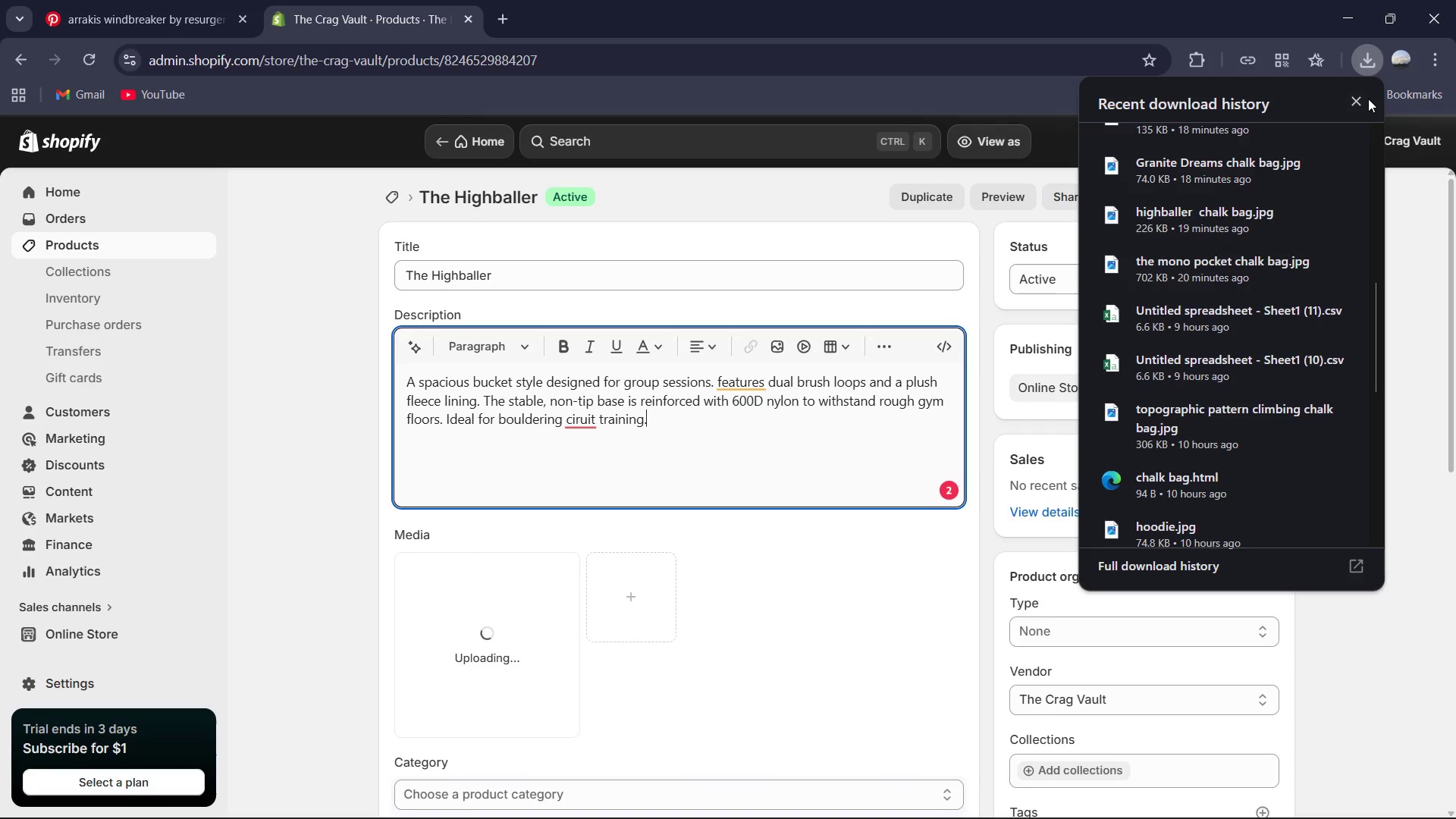 
left_click([1360, 99])
 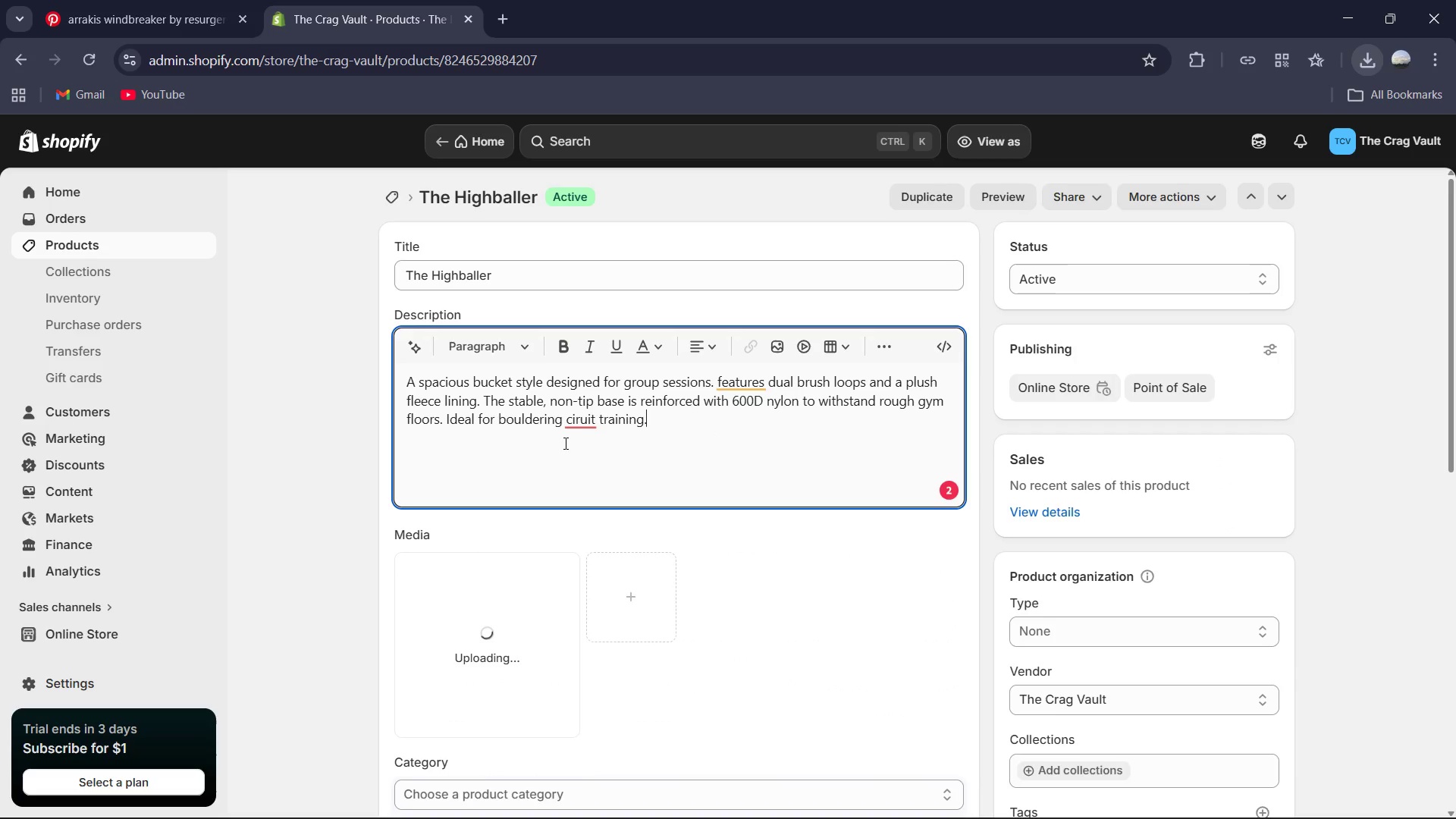 
left_click([586, 420])
 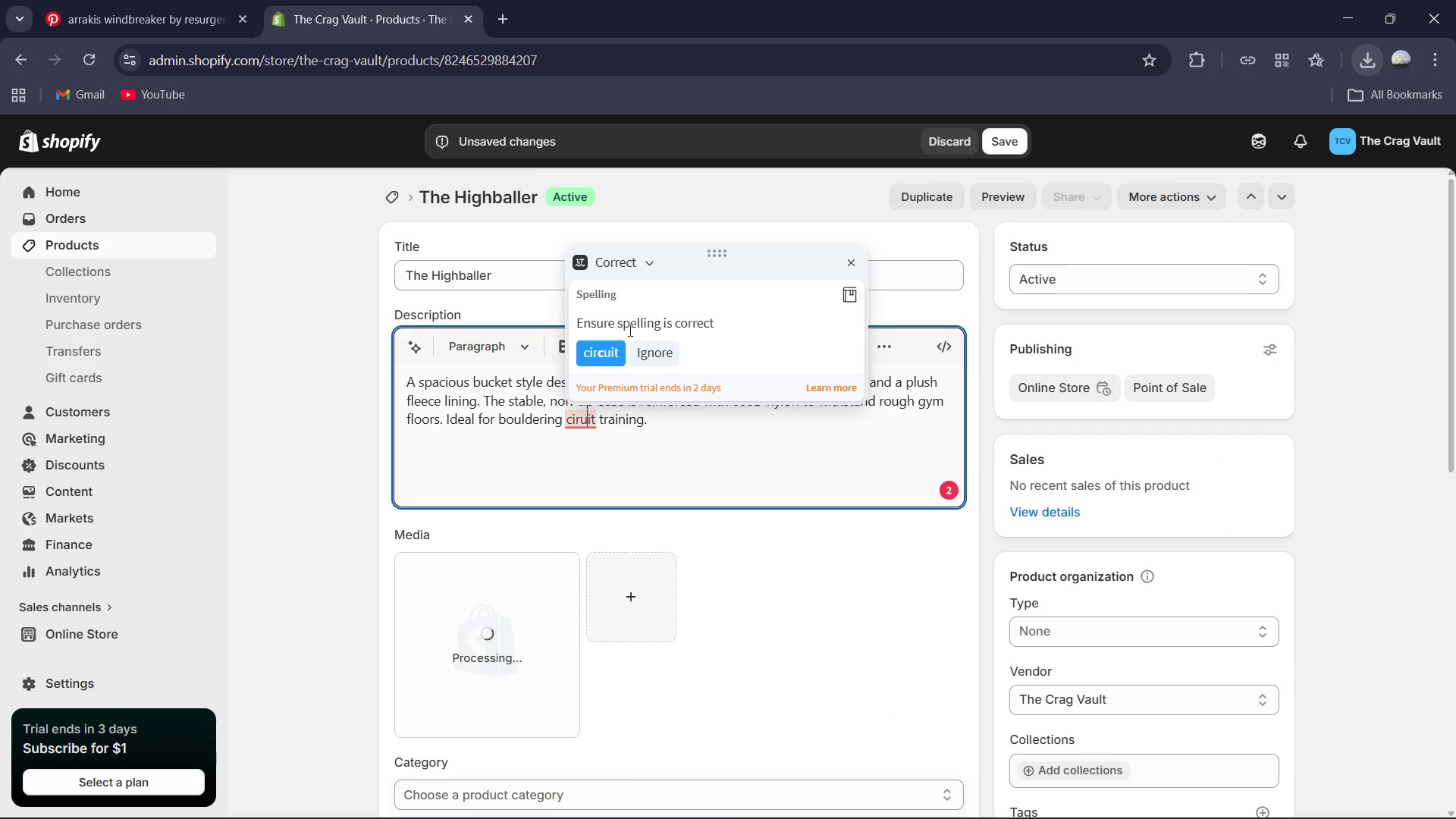 
left_click([604, 350])
 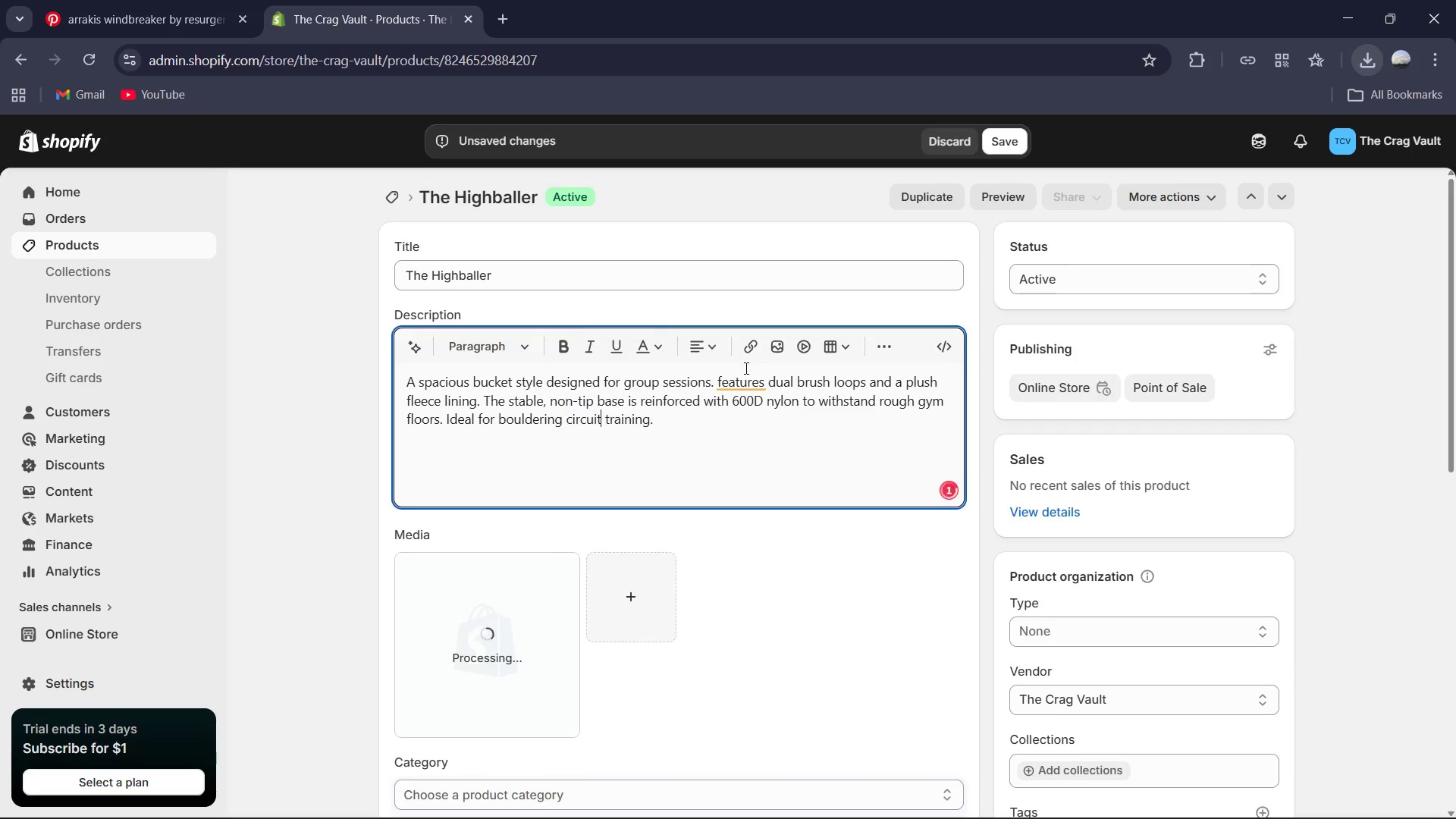 
left_click([744, 383])
 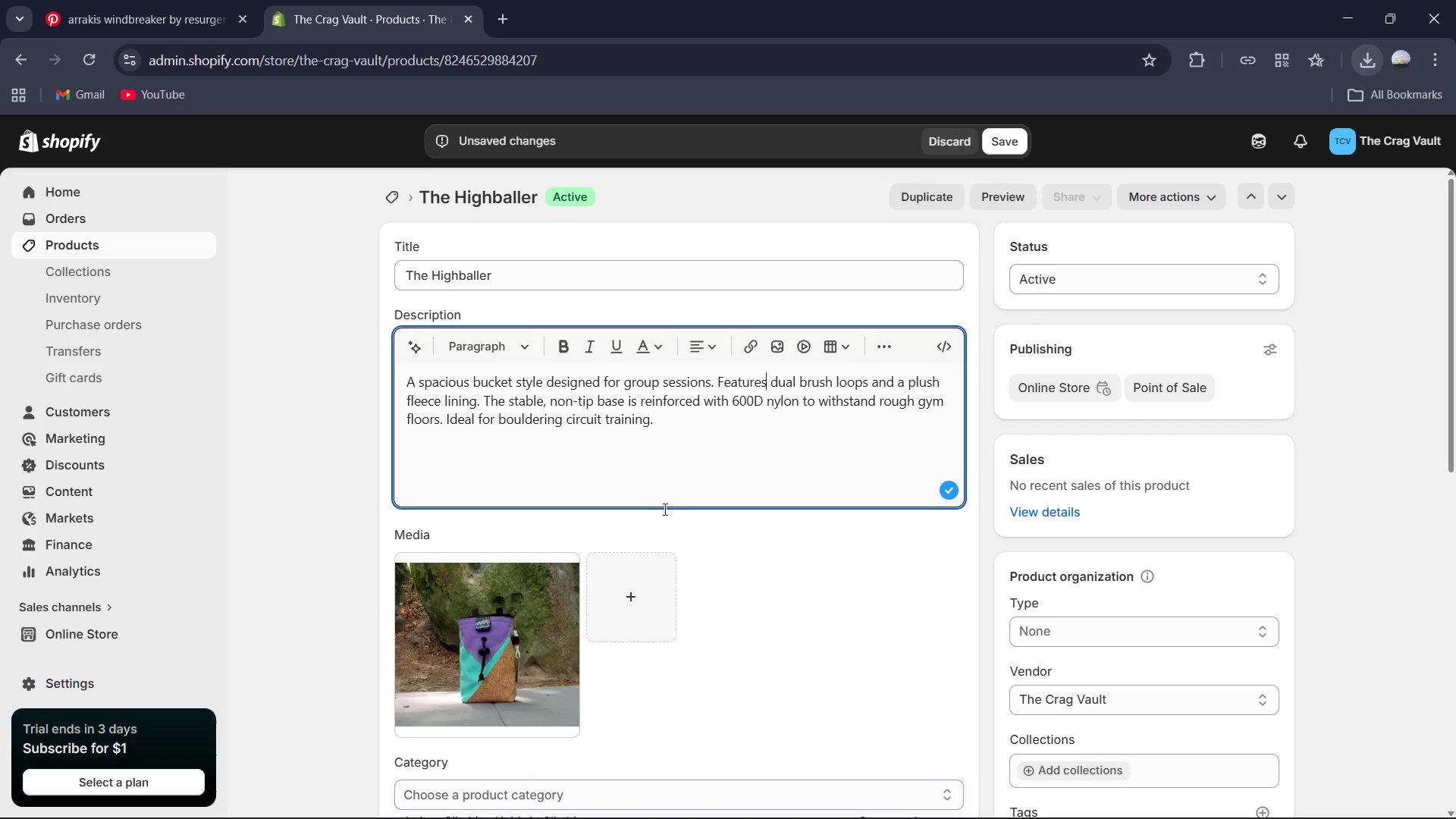 
scroll: coordinate [550, 607], scroll_direction: down, amount: 1.0
 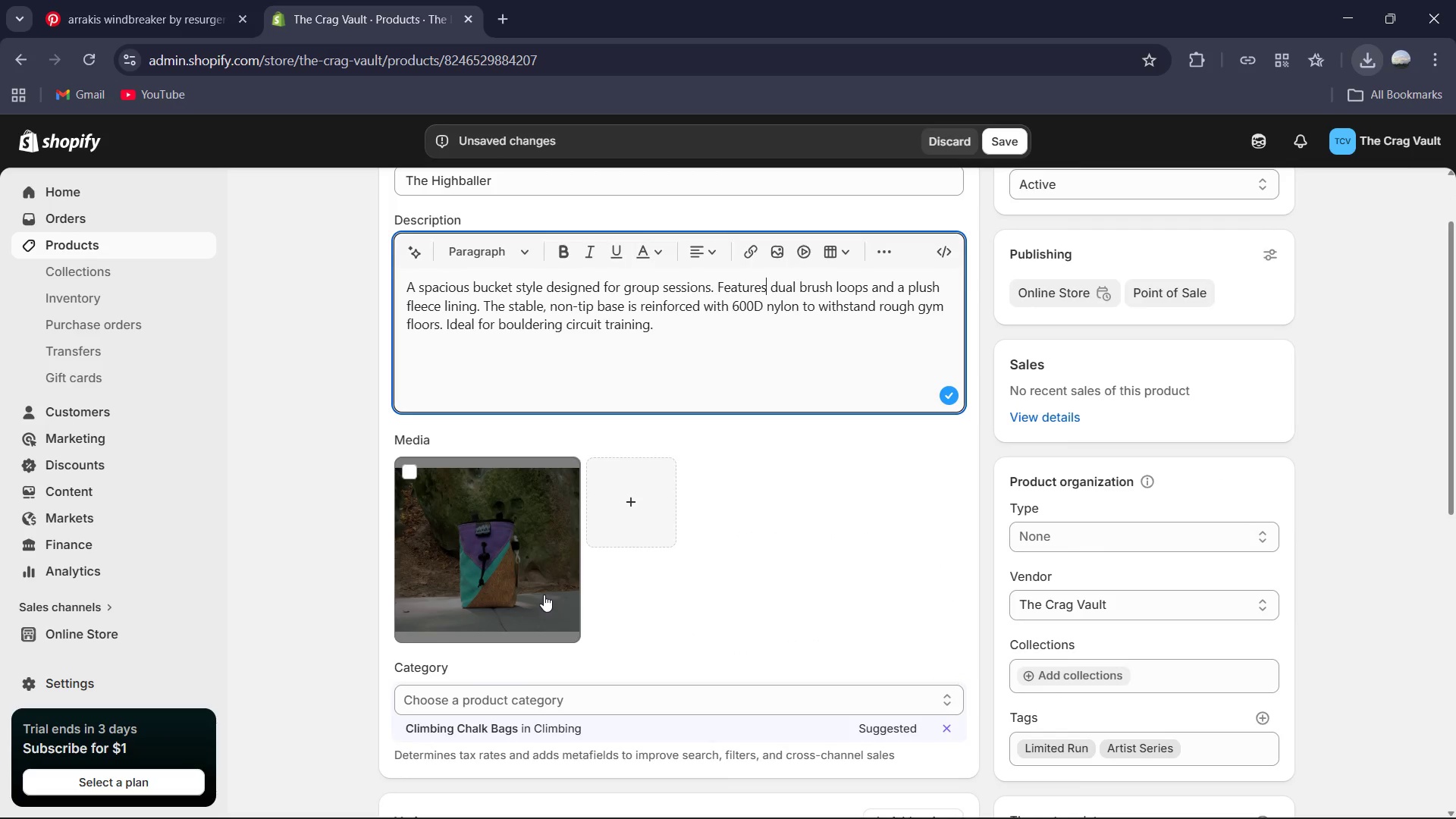 
left_click([508, 541])
 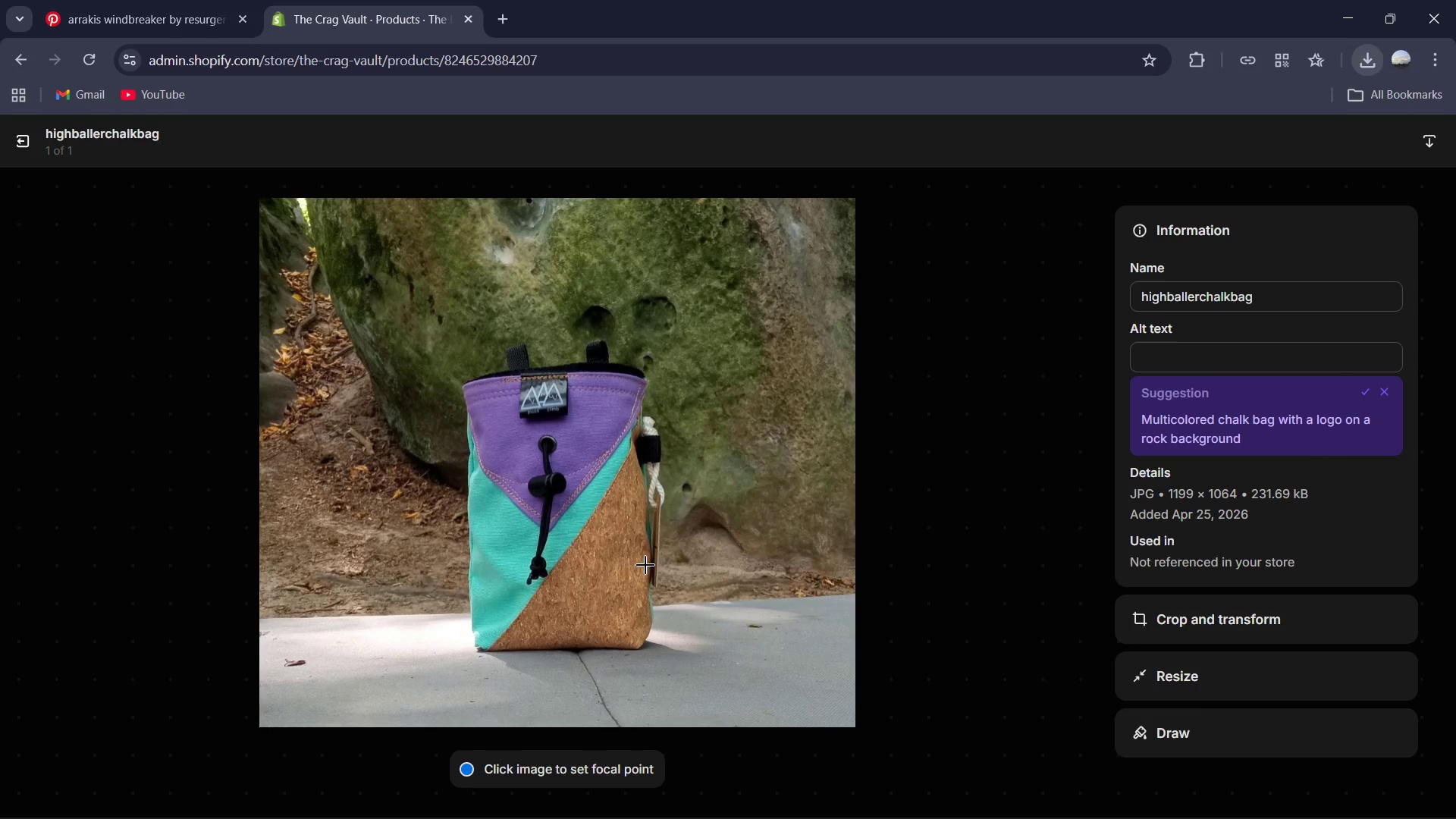 
wait(6.23)
 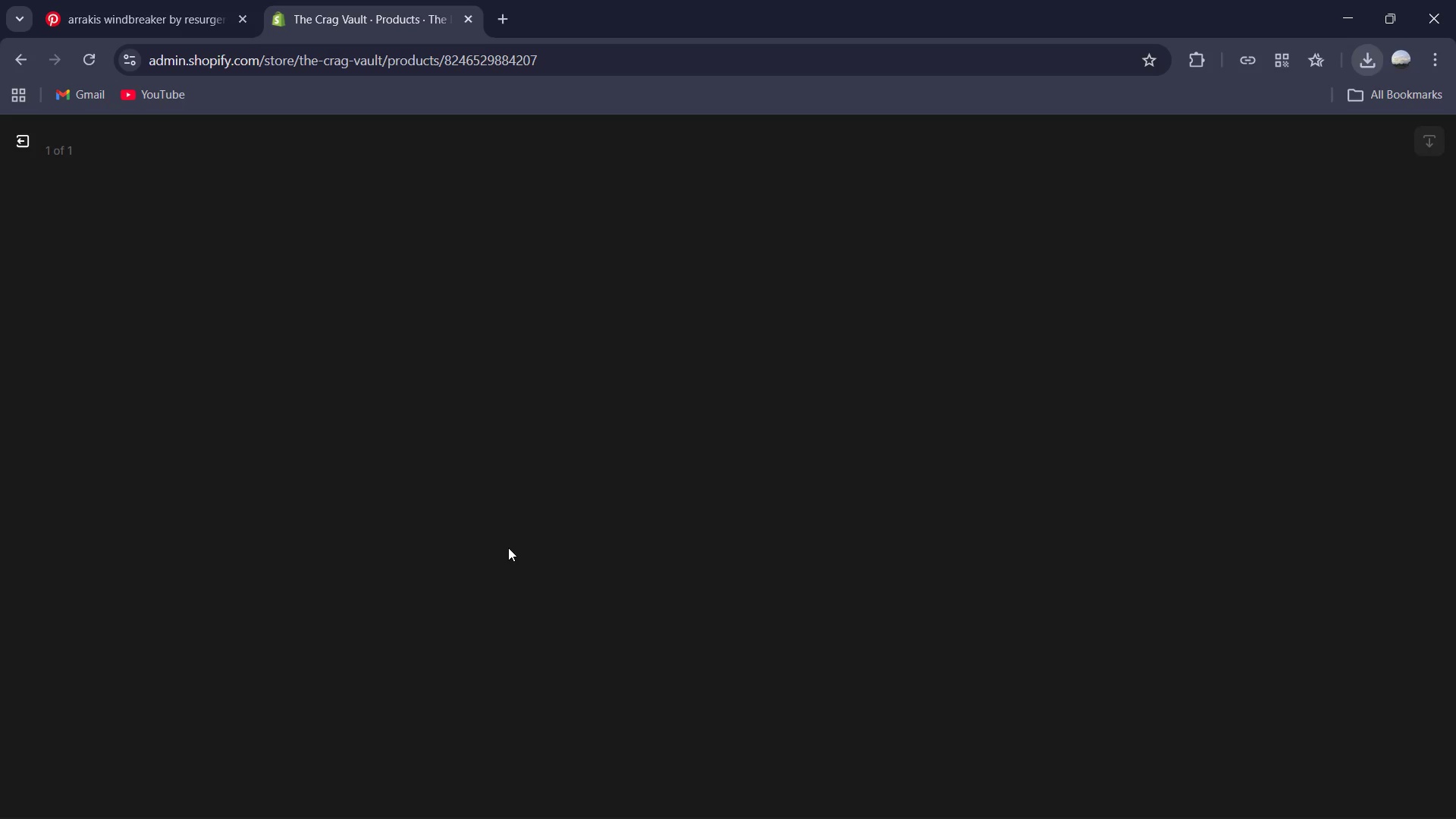 
left_click([1197, 348])
 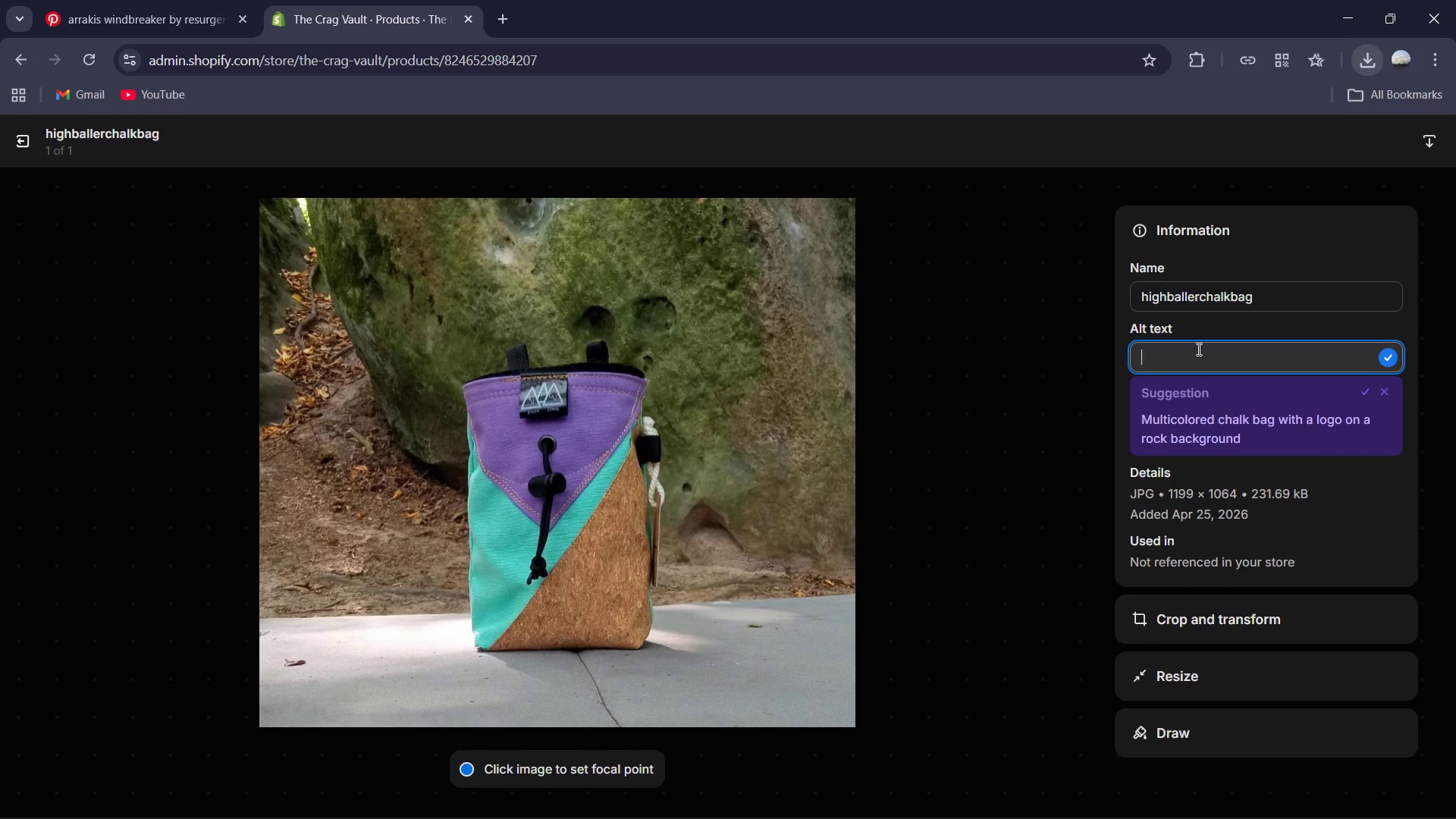 
type(Spacious ba)
key(Backspace)
key(Backspace)
type(colorfull boundering chalk base w)
key(Backspace)
key(Backspace)
key(Backspace)
key(Backspace)
key(Backspace)
type(ucket ieth stable base and dual brush loops.)
 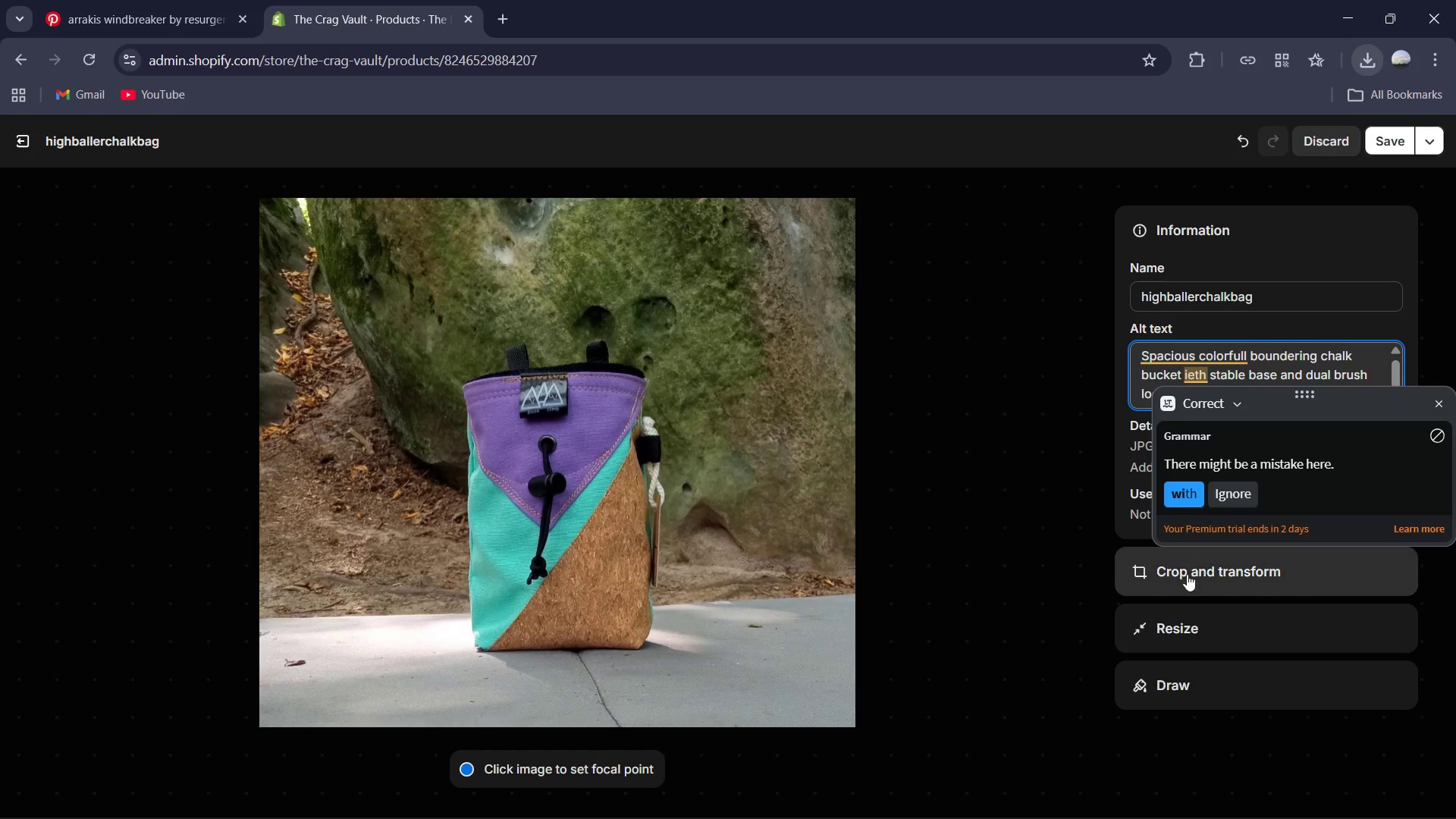 
left_click([1185, 499])
 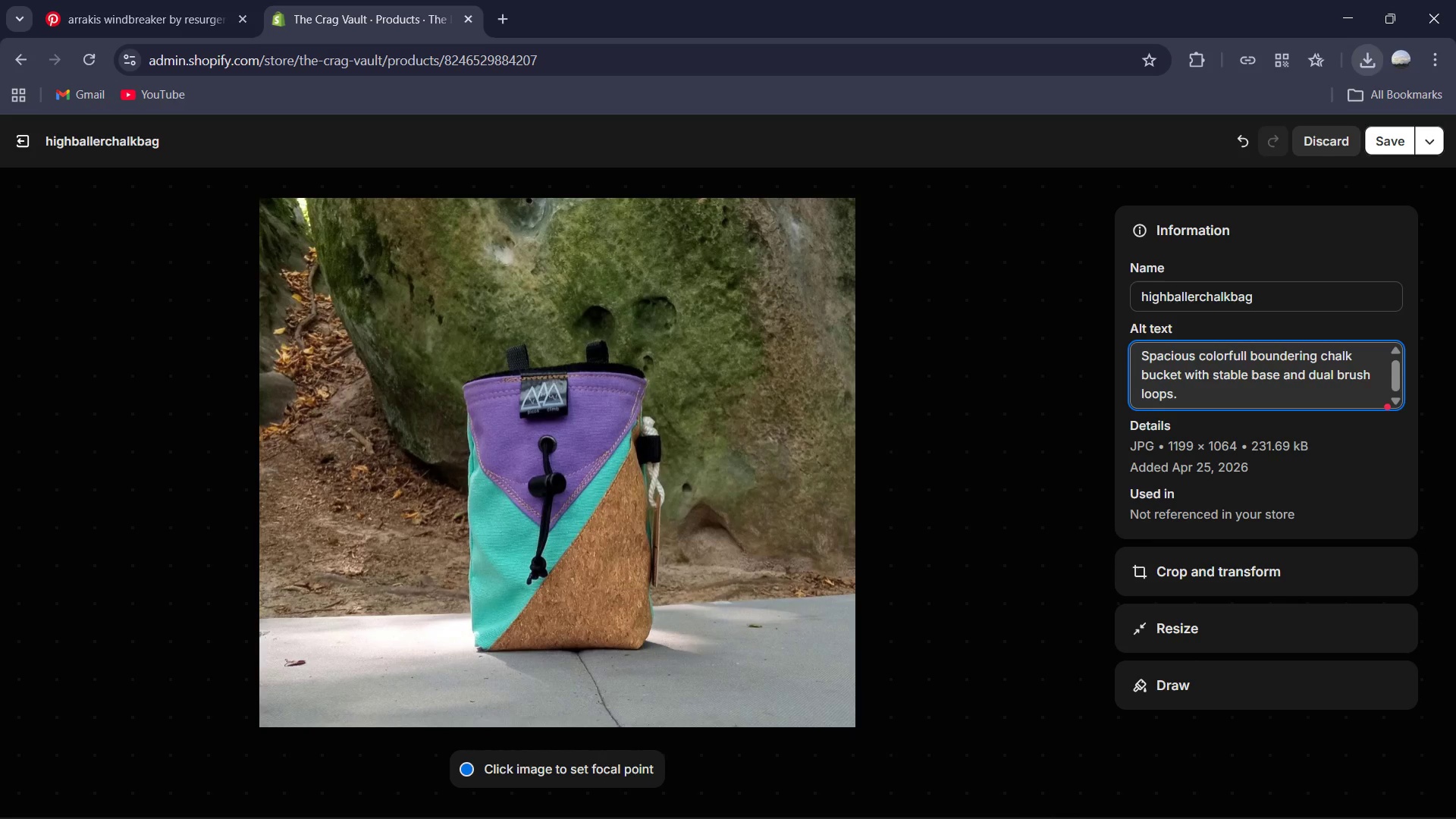 
key(Z)
 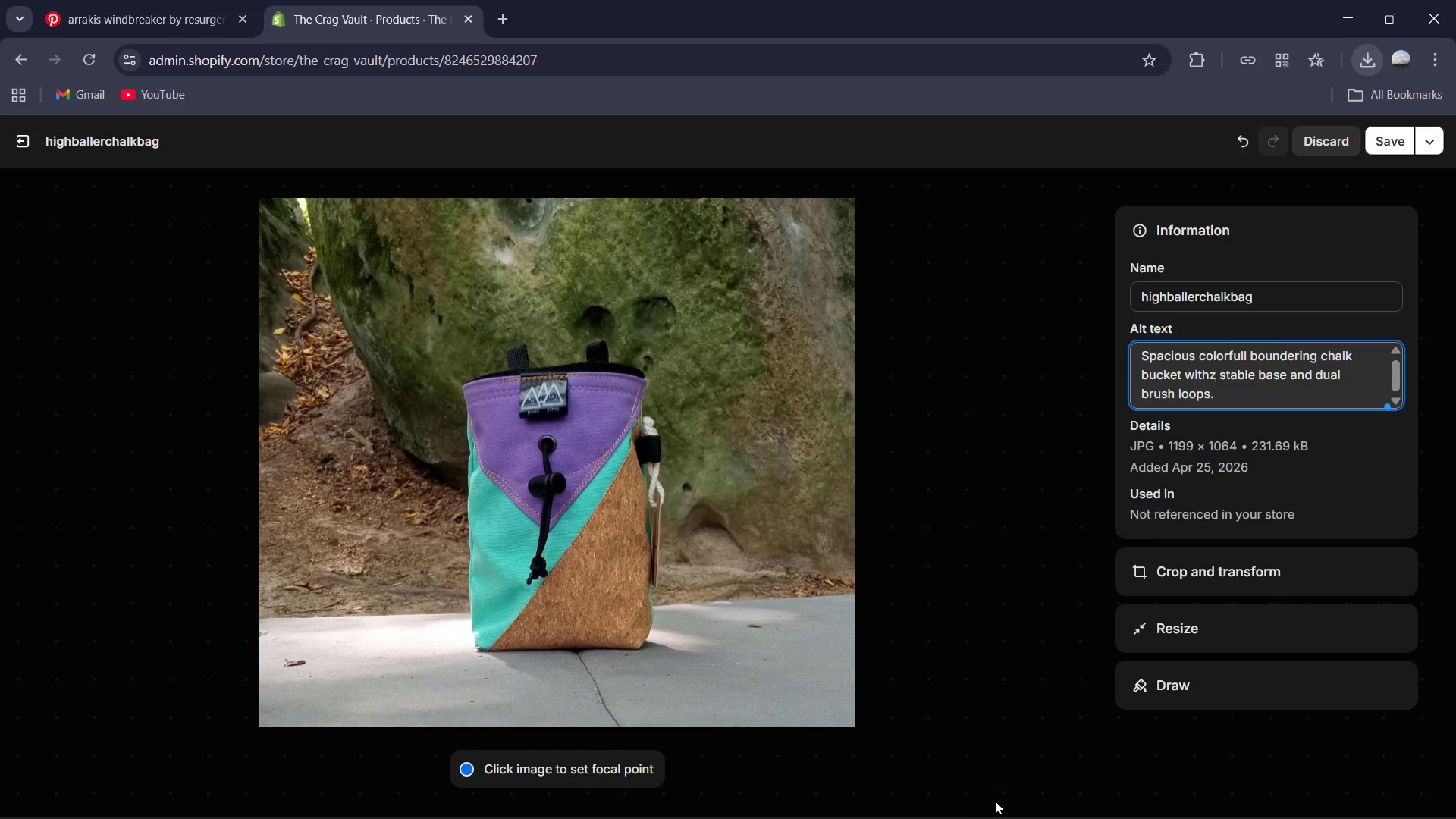 
key(Meta+MetaLeft)
 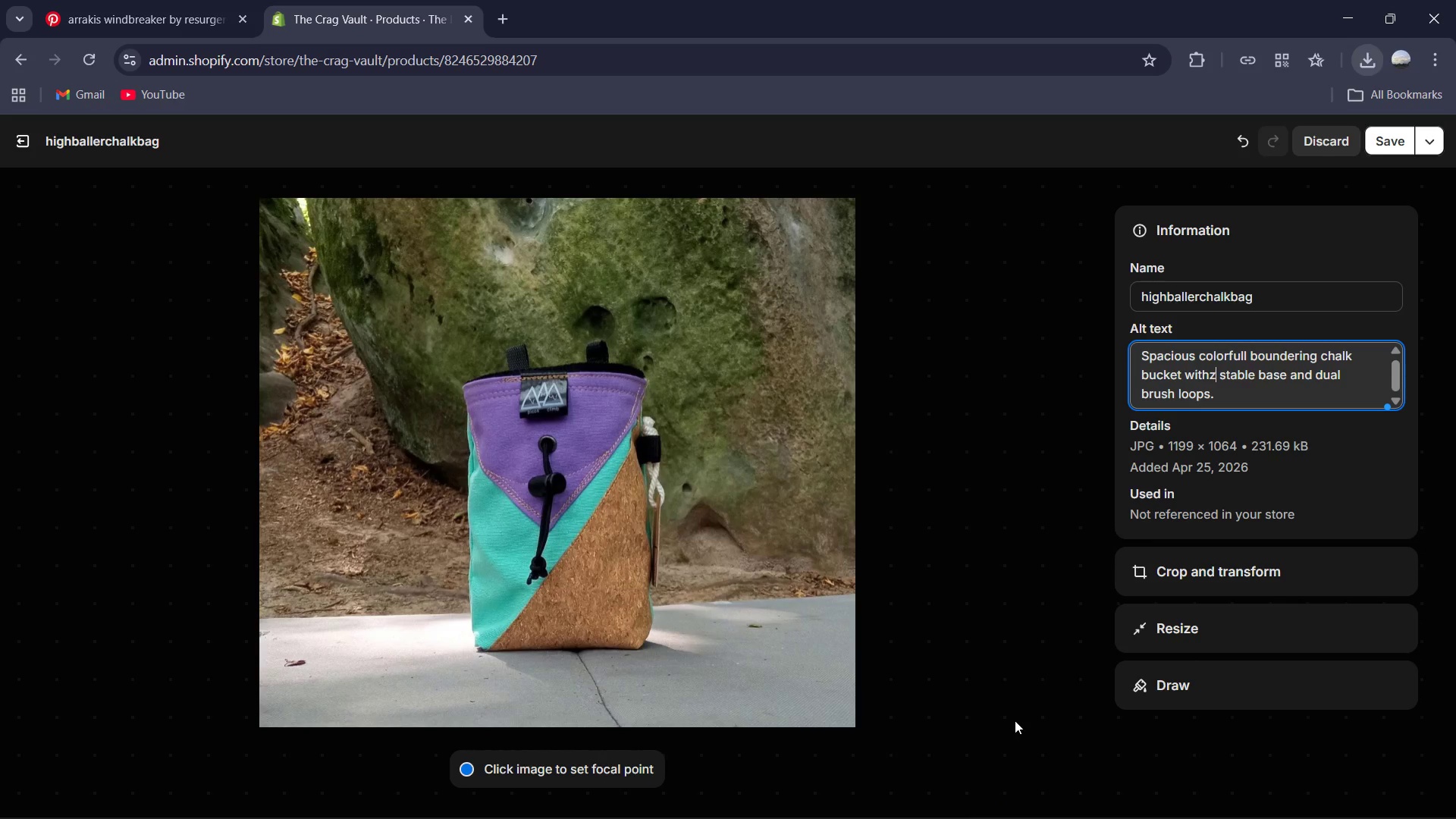 
key(Backspace)
 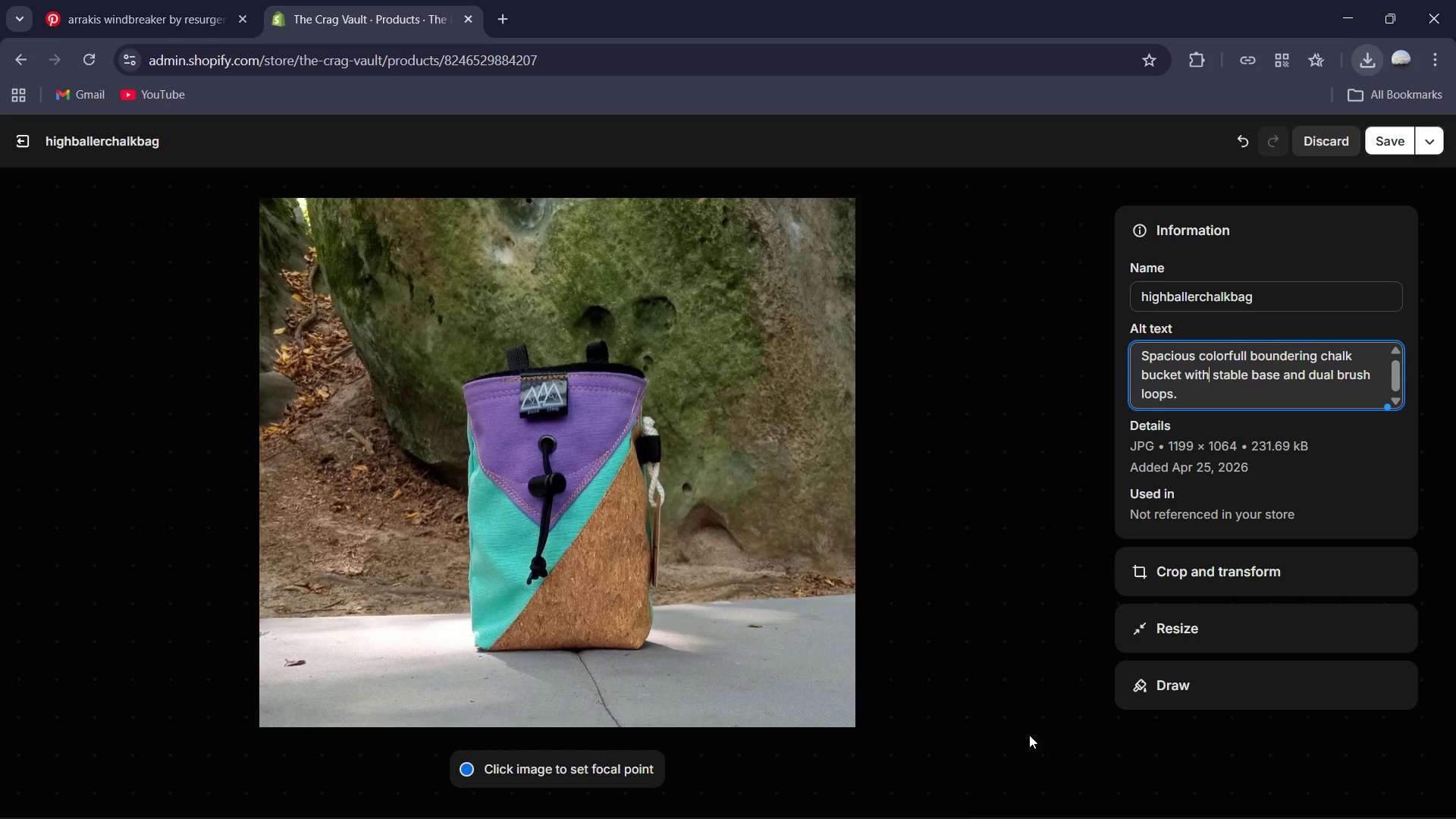 
key(Meta+MetaLeft)
 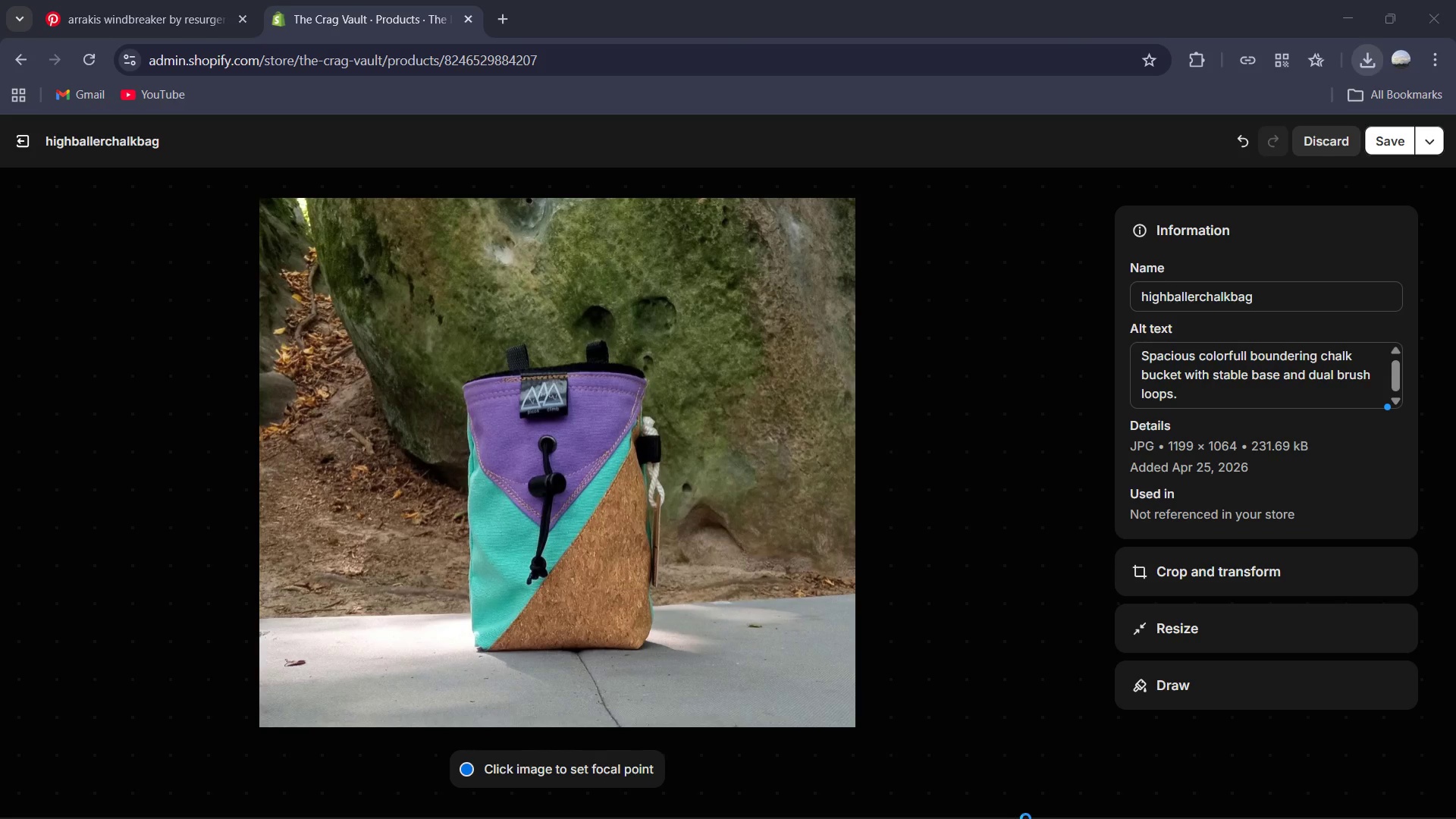 
key(Meta+MetaLeft)
 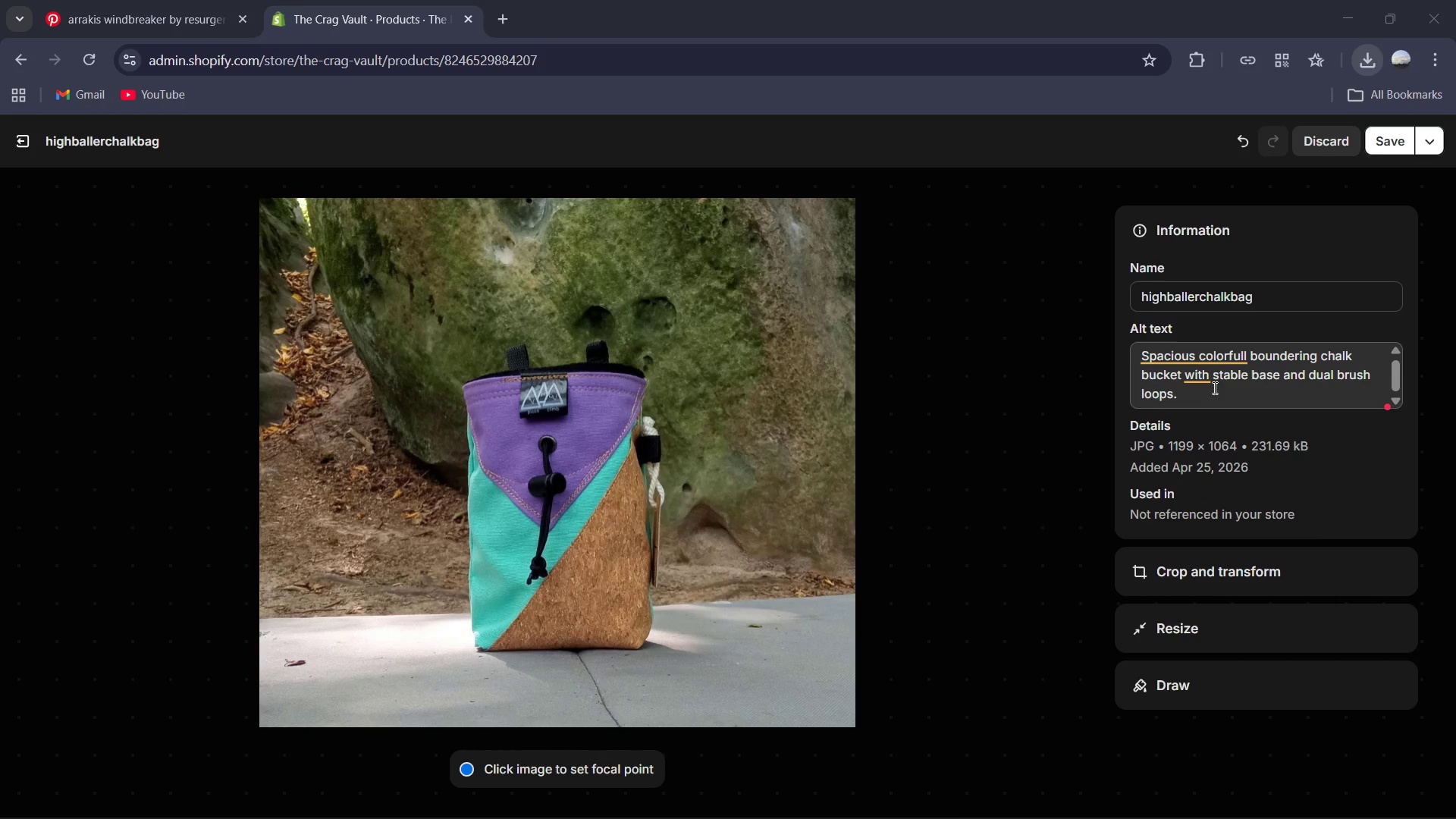 
left_click([1216, 356])
 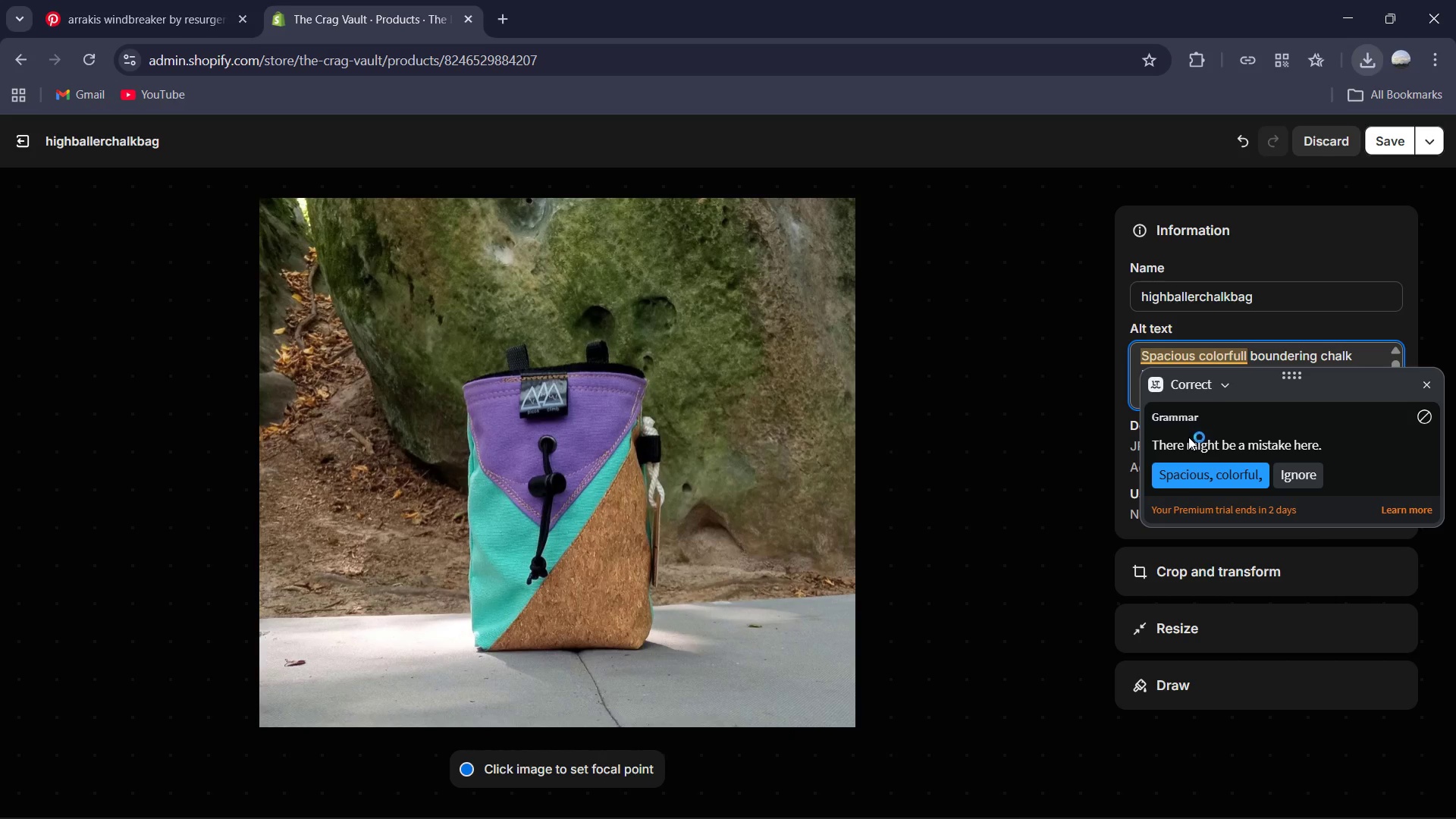 
left_click([1188, 472])
 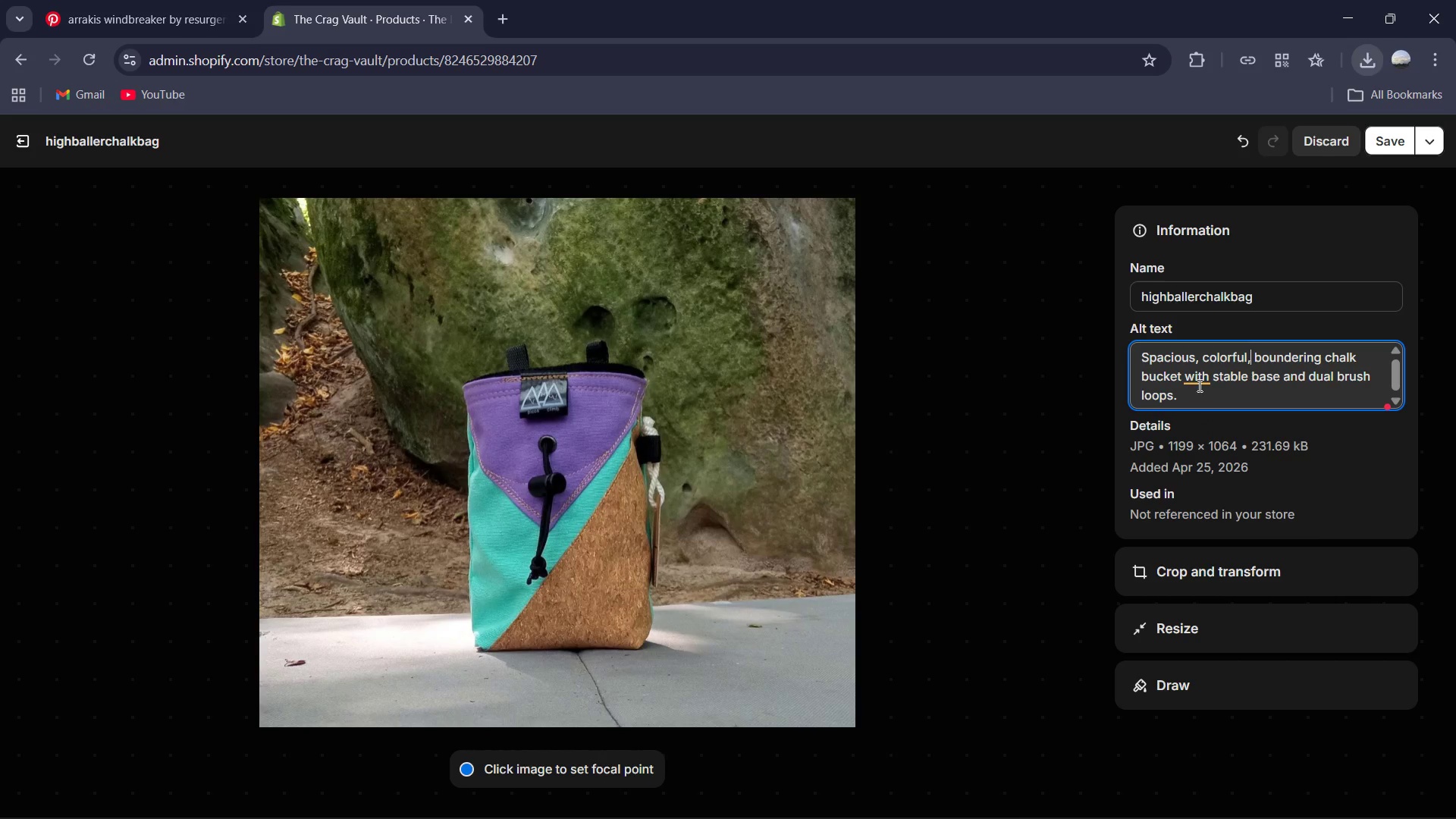 
left_click([1197, 380])
 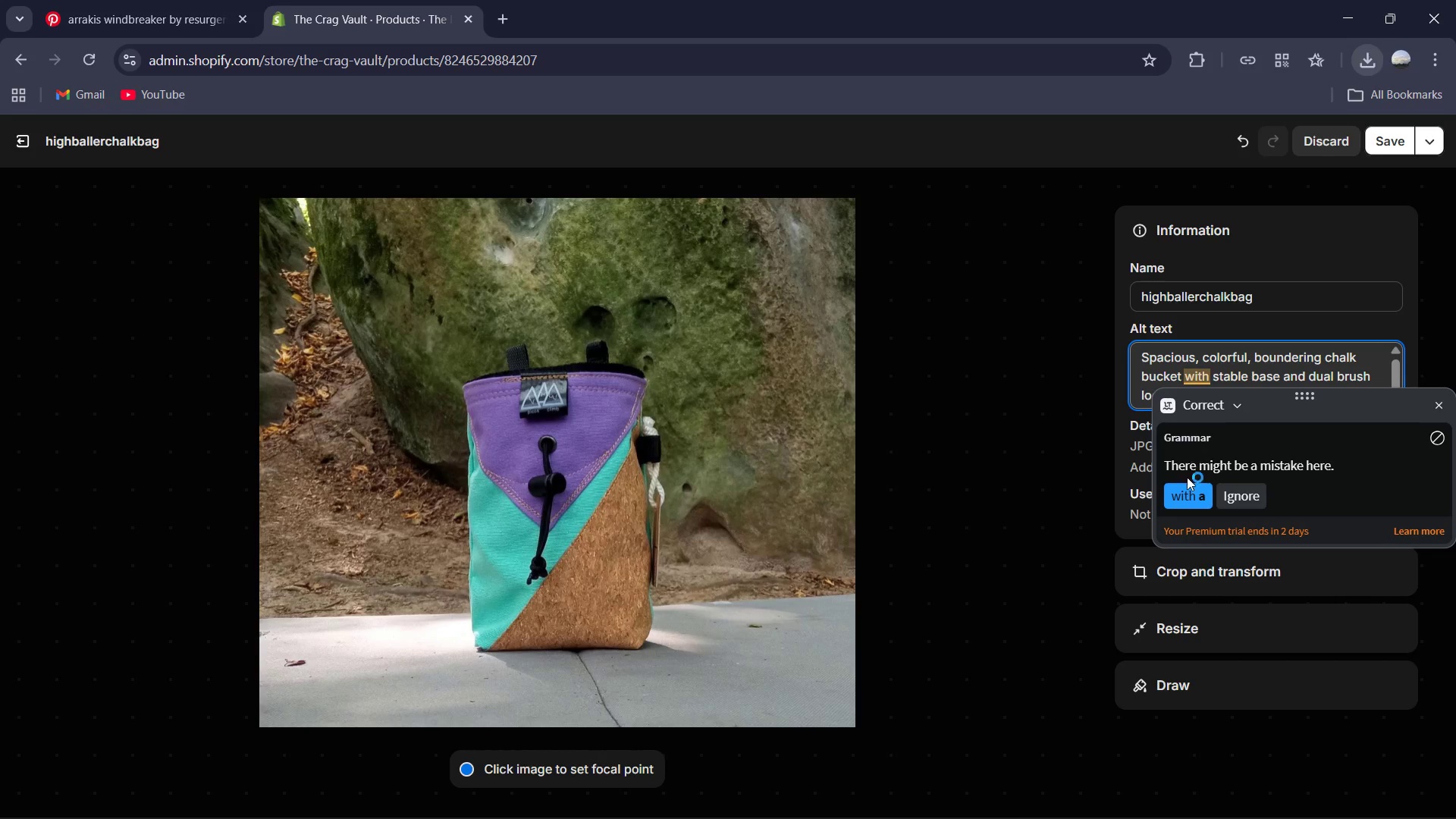 
left_click([1185, 500])
 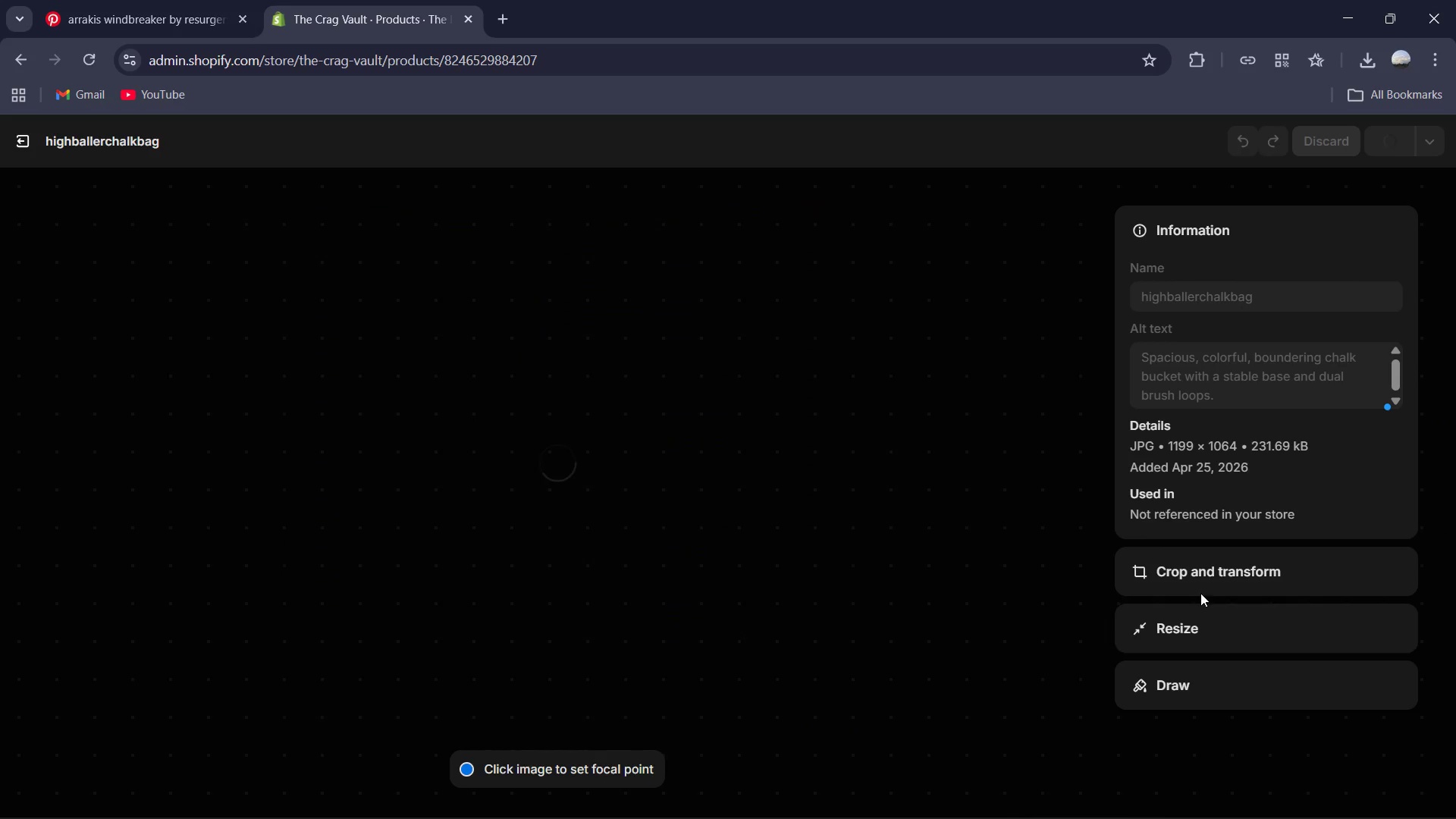 
key(Meta+MetaLeft)
 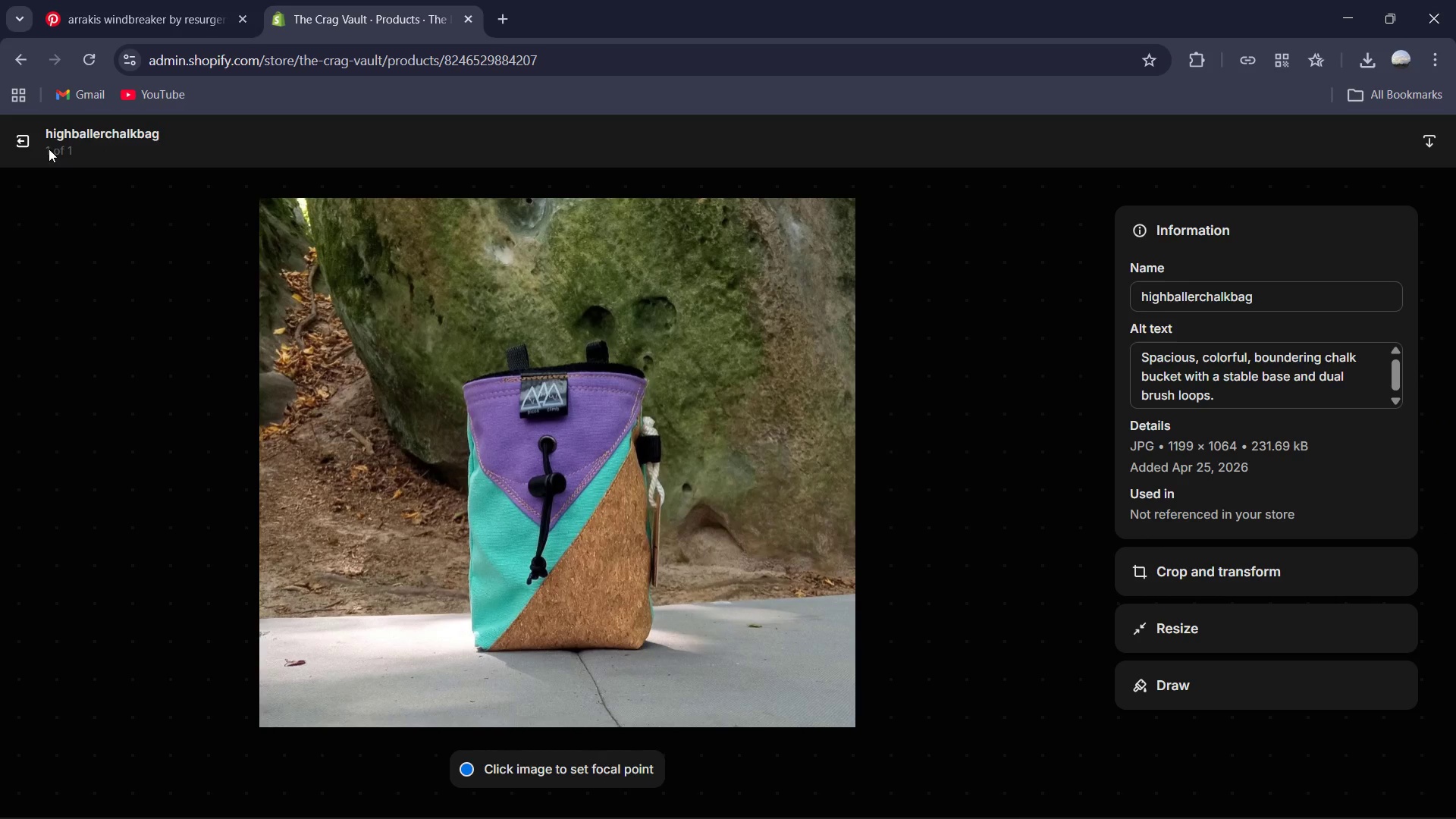 
left_click([13, 145])
 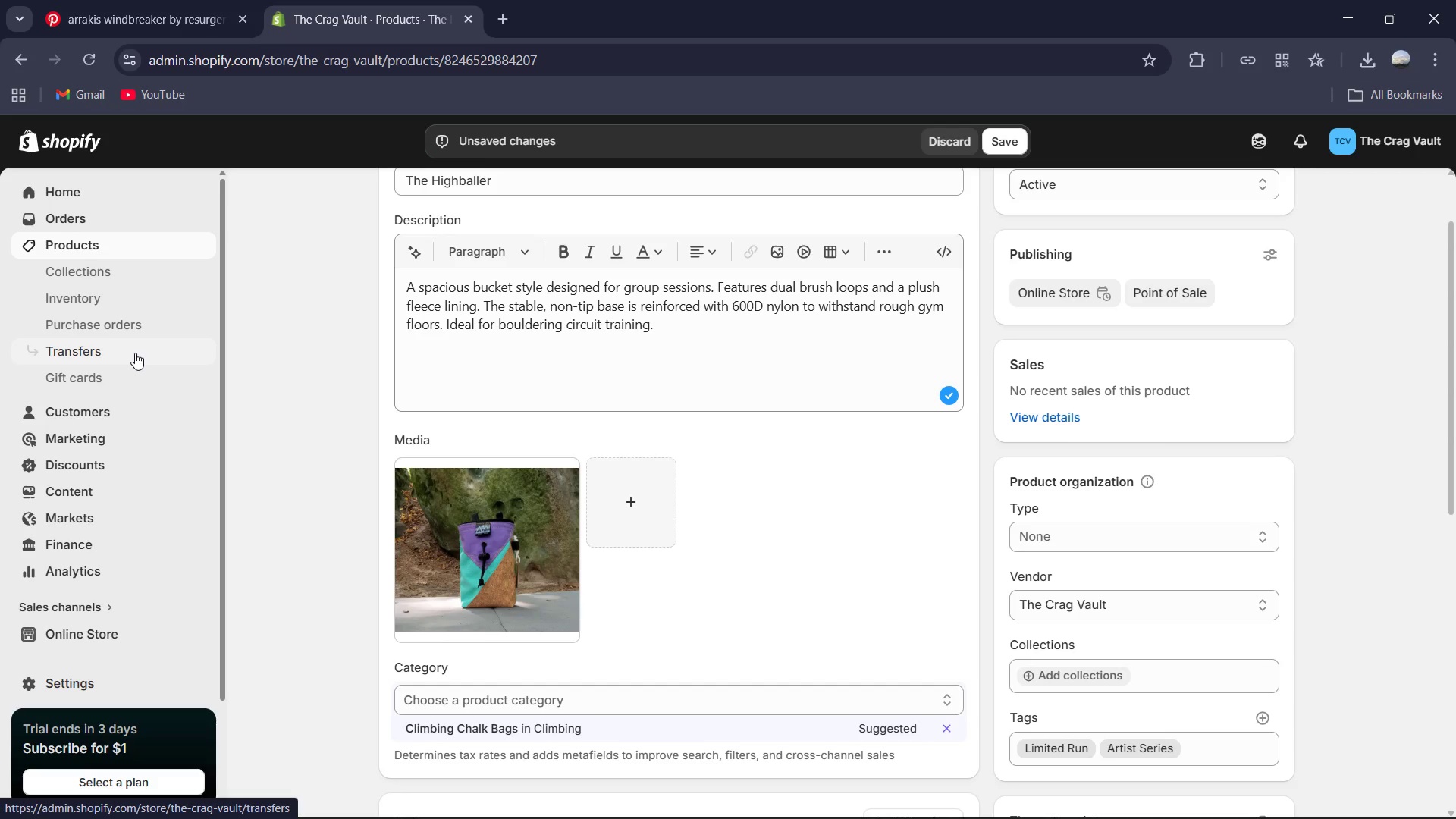 
key(Meta+MetaLeft)
 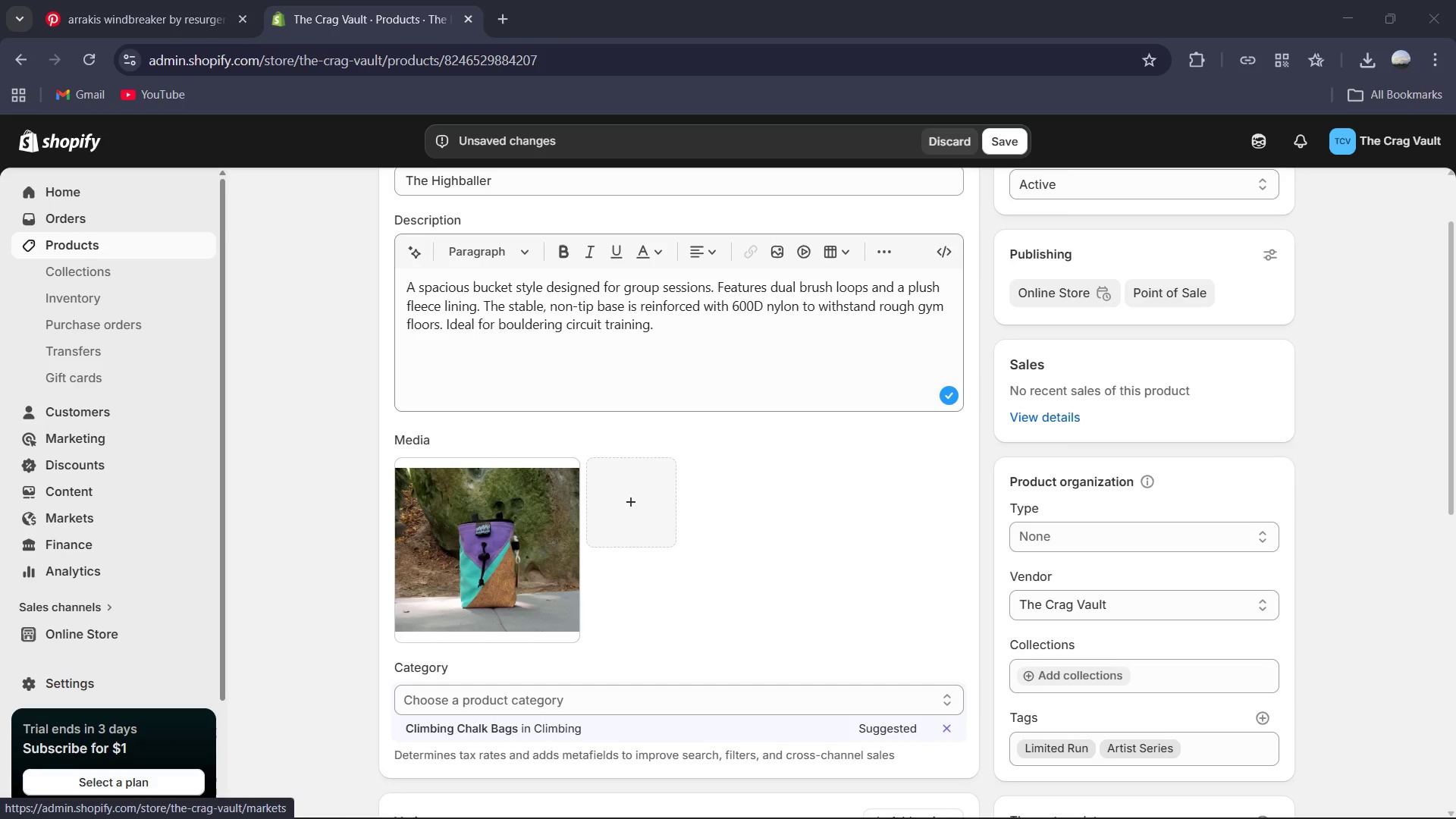 
key(Meta+MetaLeft)
 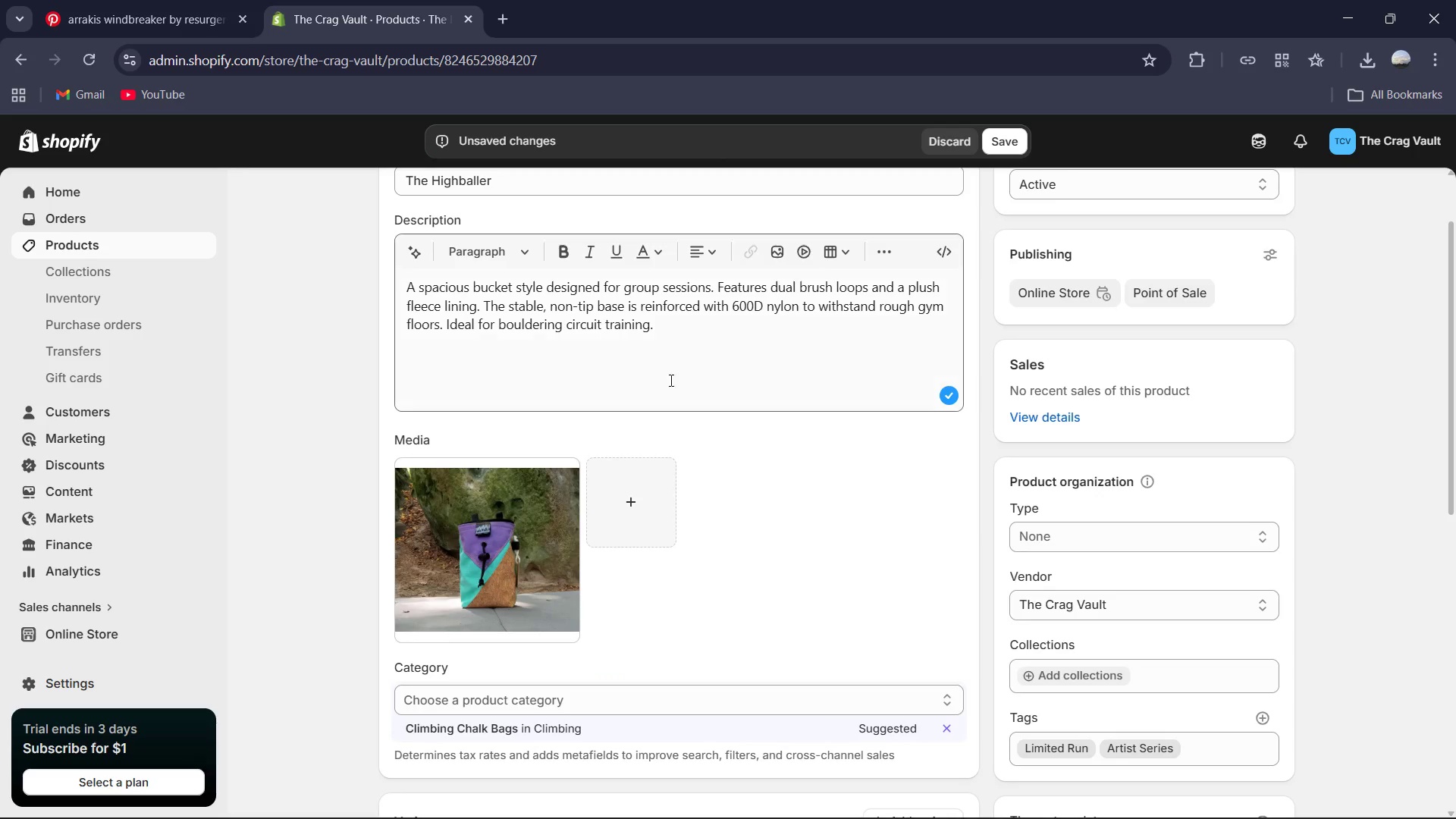 
key(Meta+MetaLeft)
 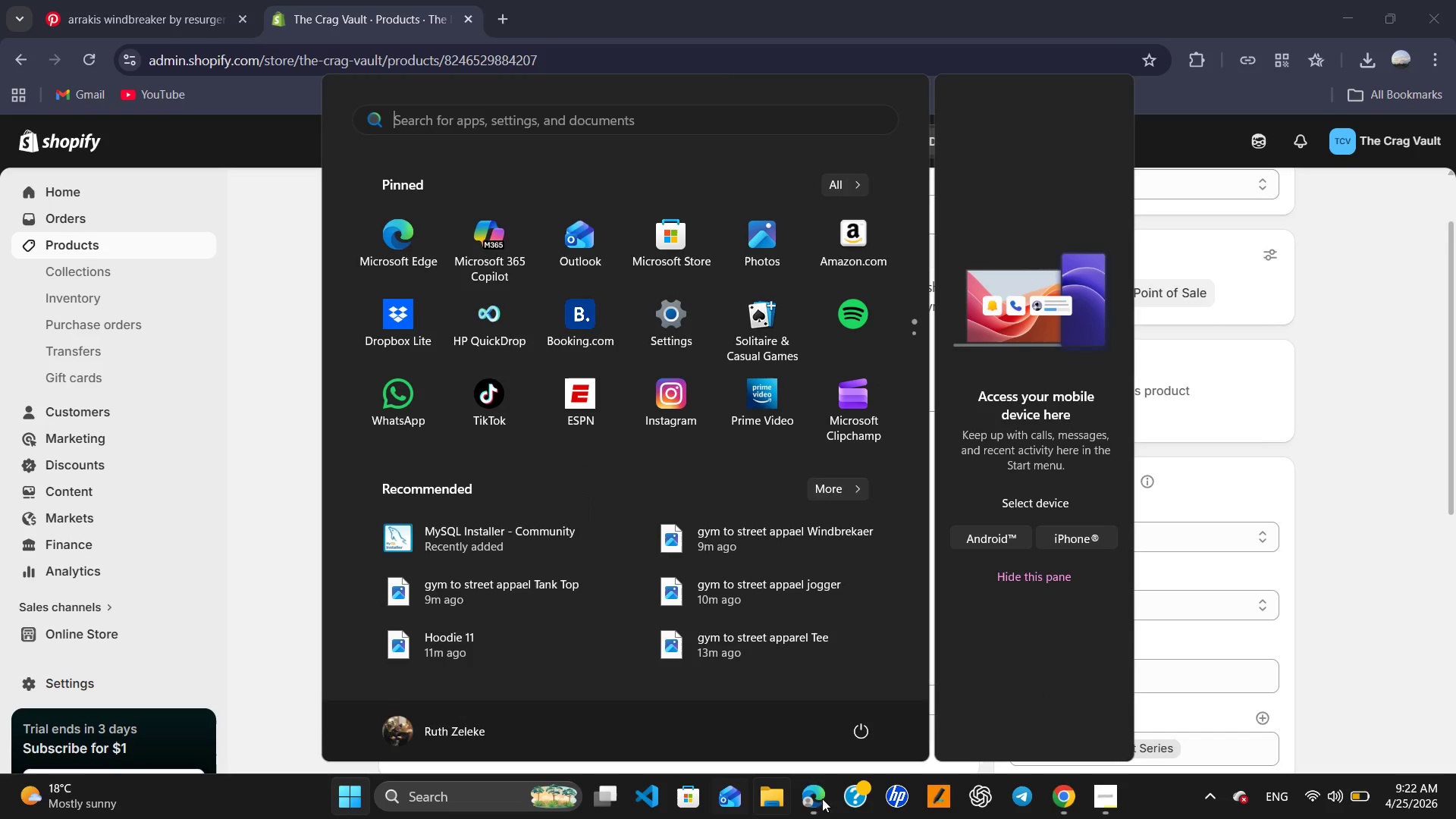 
left_click([806, 804])
 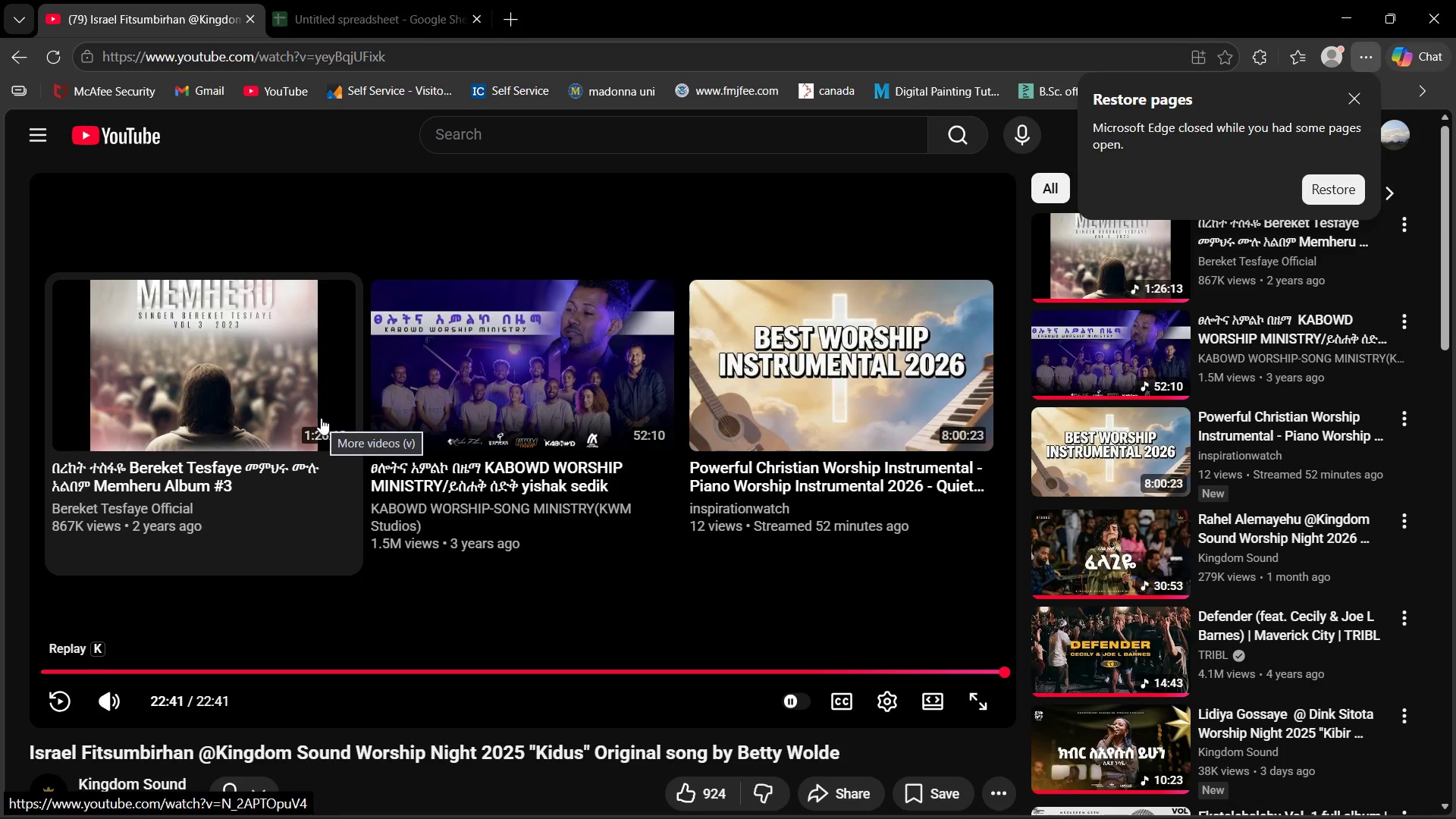 
left_click([254, 413])
 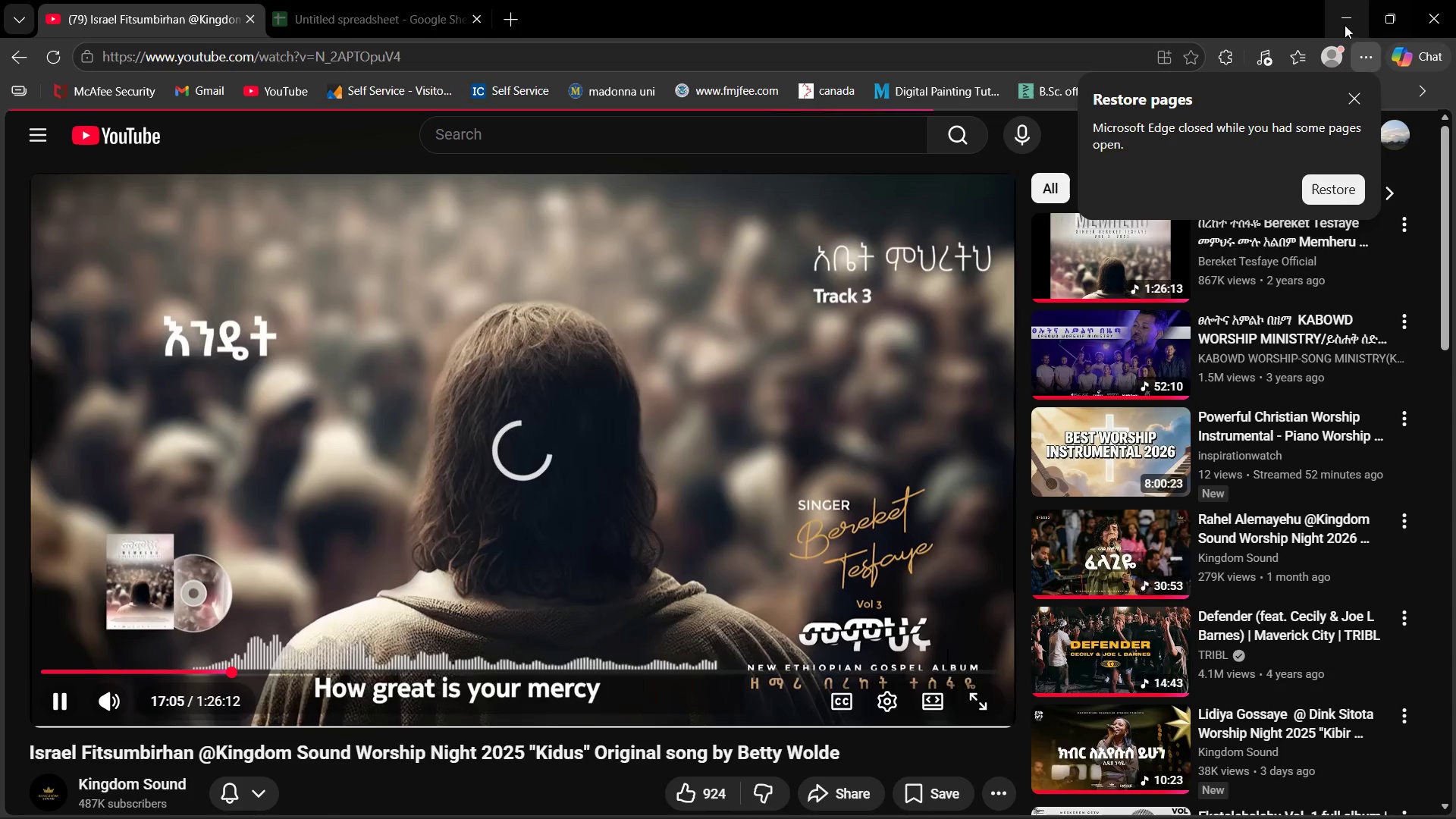 
left_click([1341, 24])
 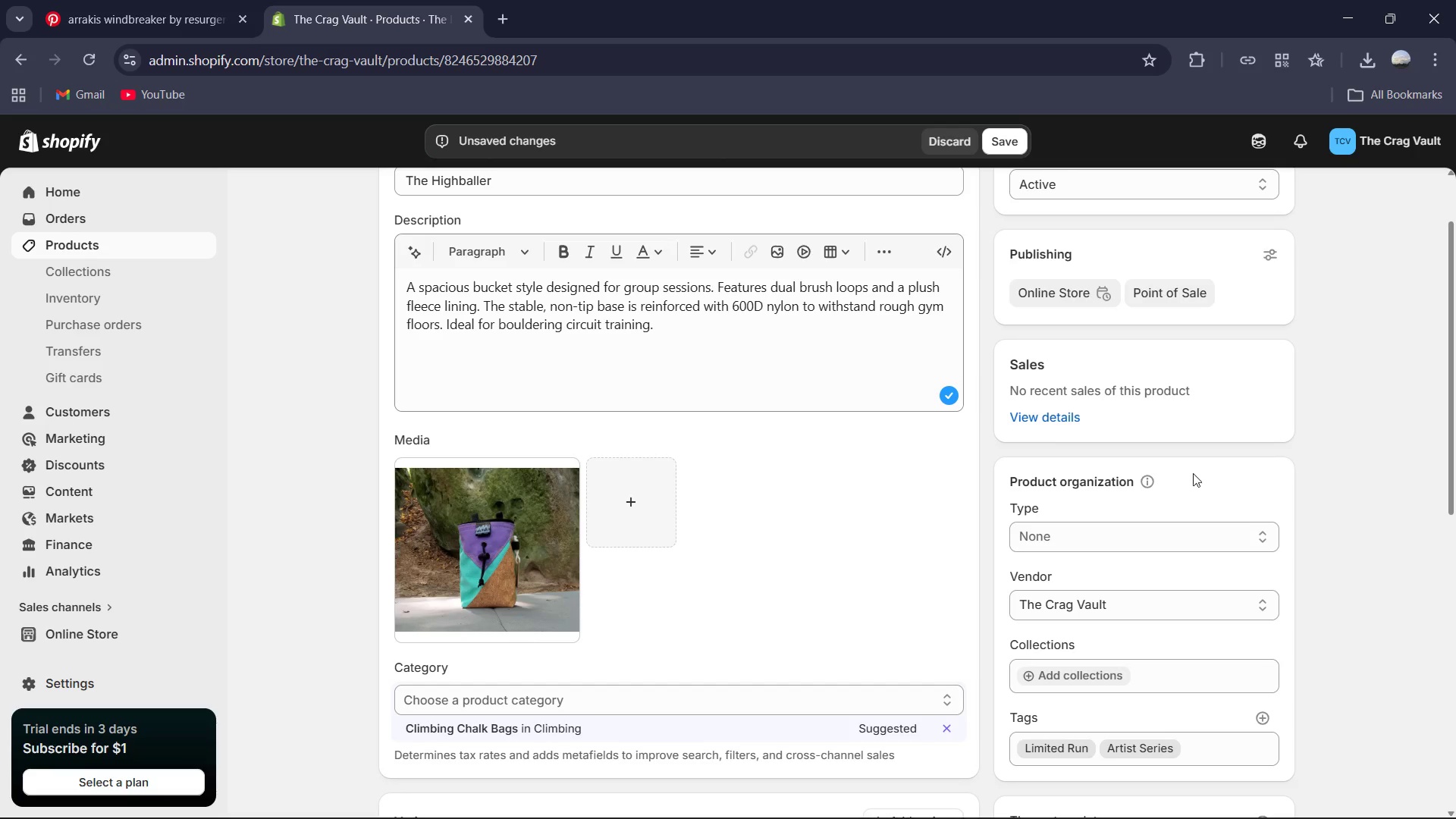 
left_click([1150, 526])
 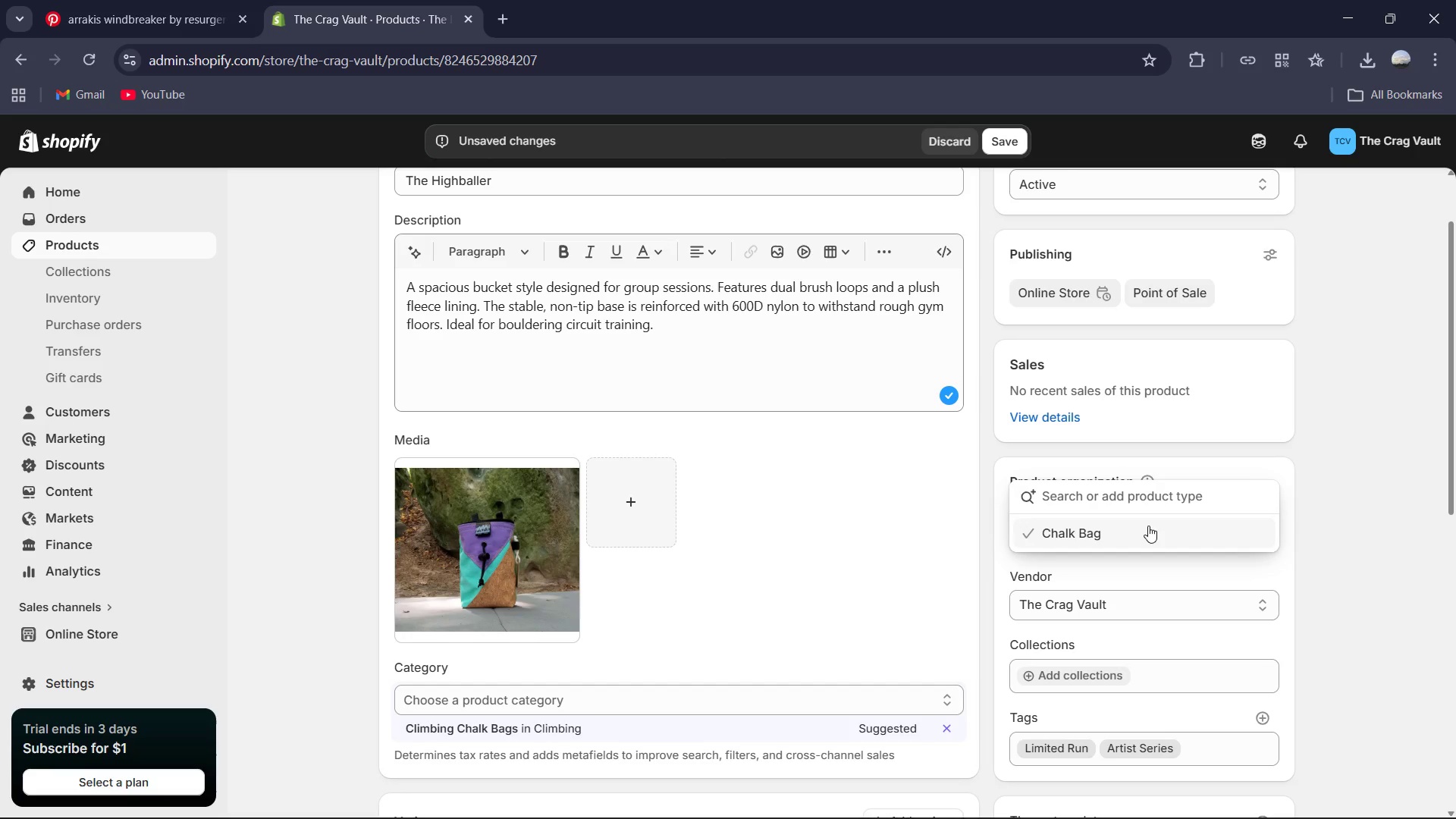 
type(Chal)
 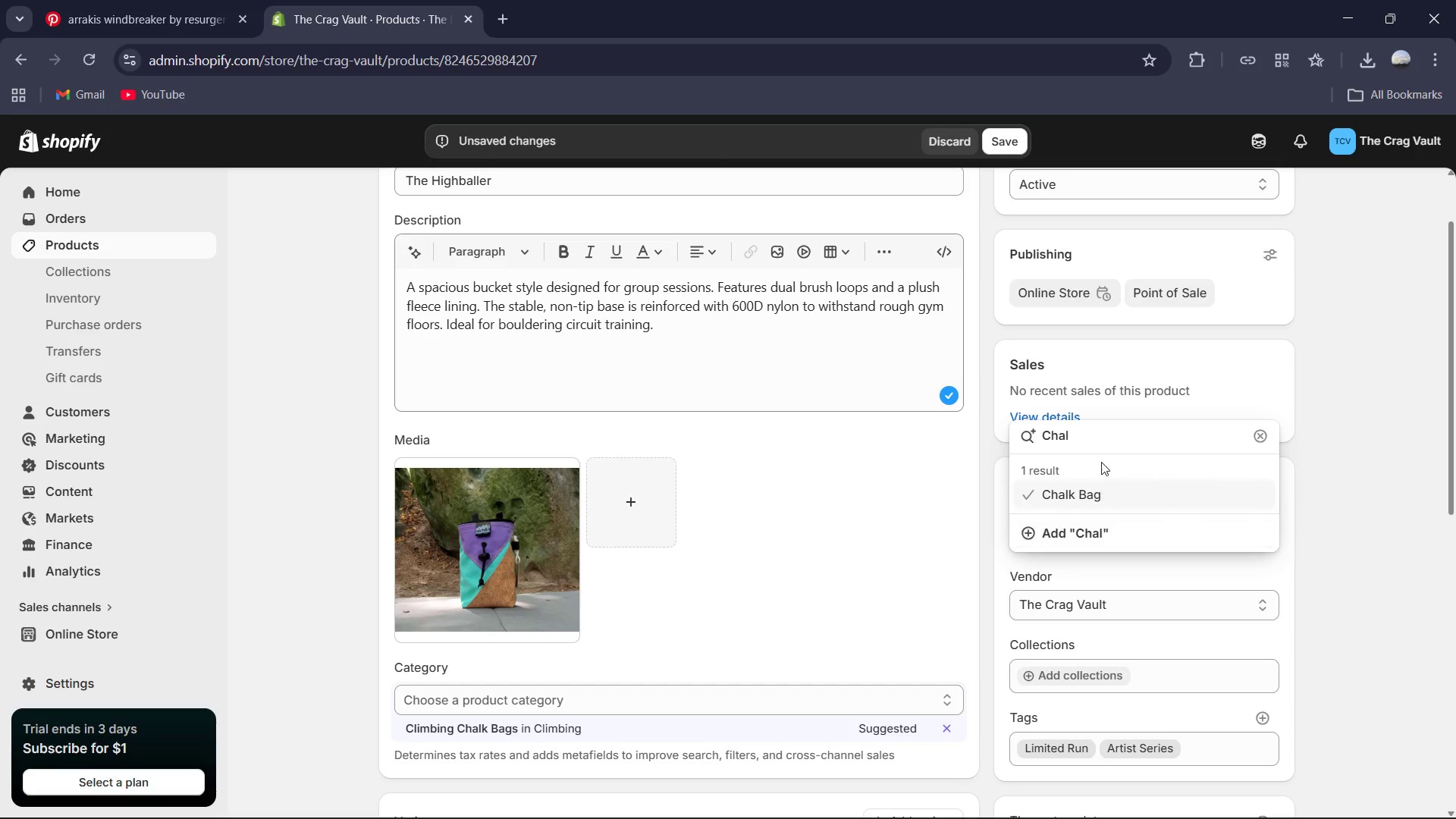 
left_click([1098, 487])
 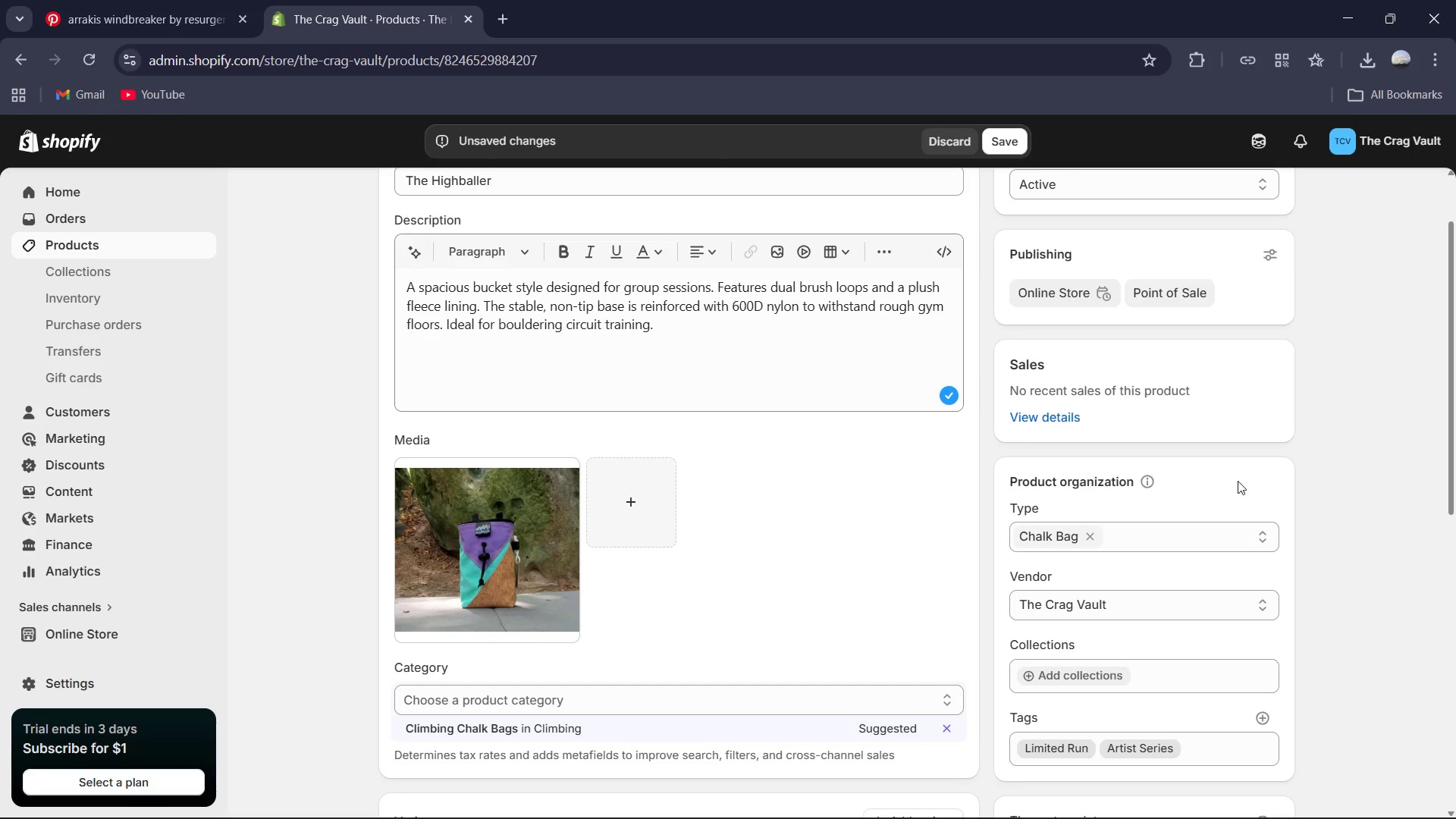 
scroll: coordinate [1185, 490], scroll_direction: down, amount: 2.0
 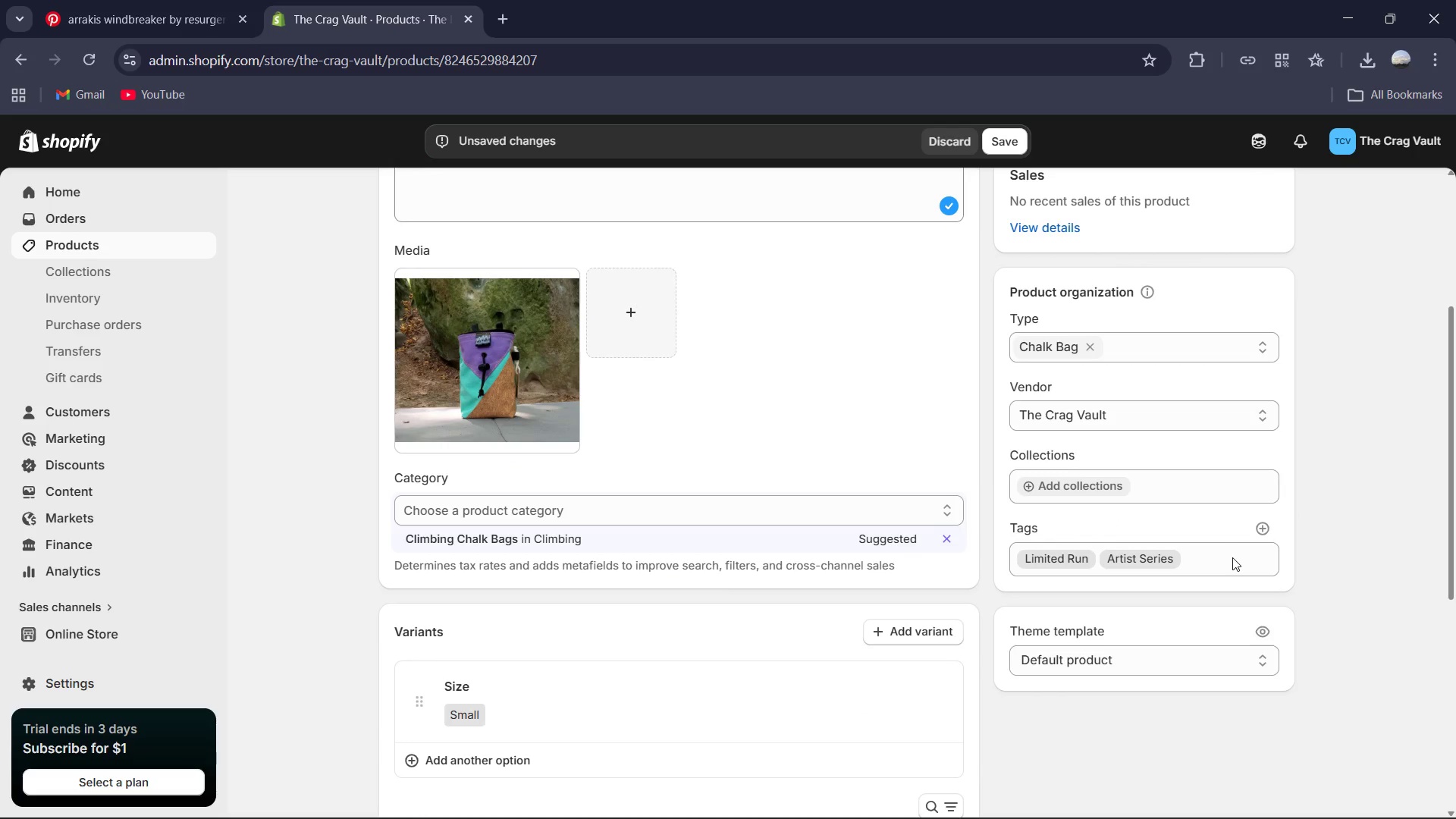 
left_click([1232, 557])
 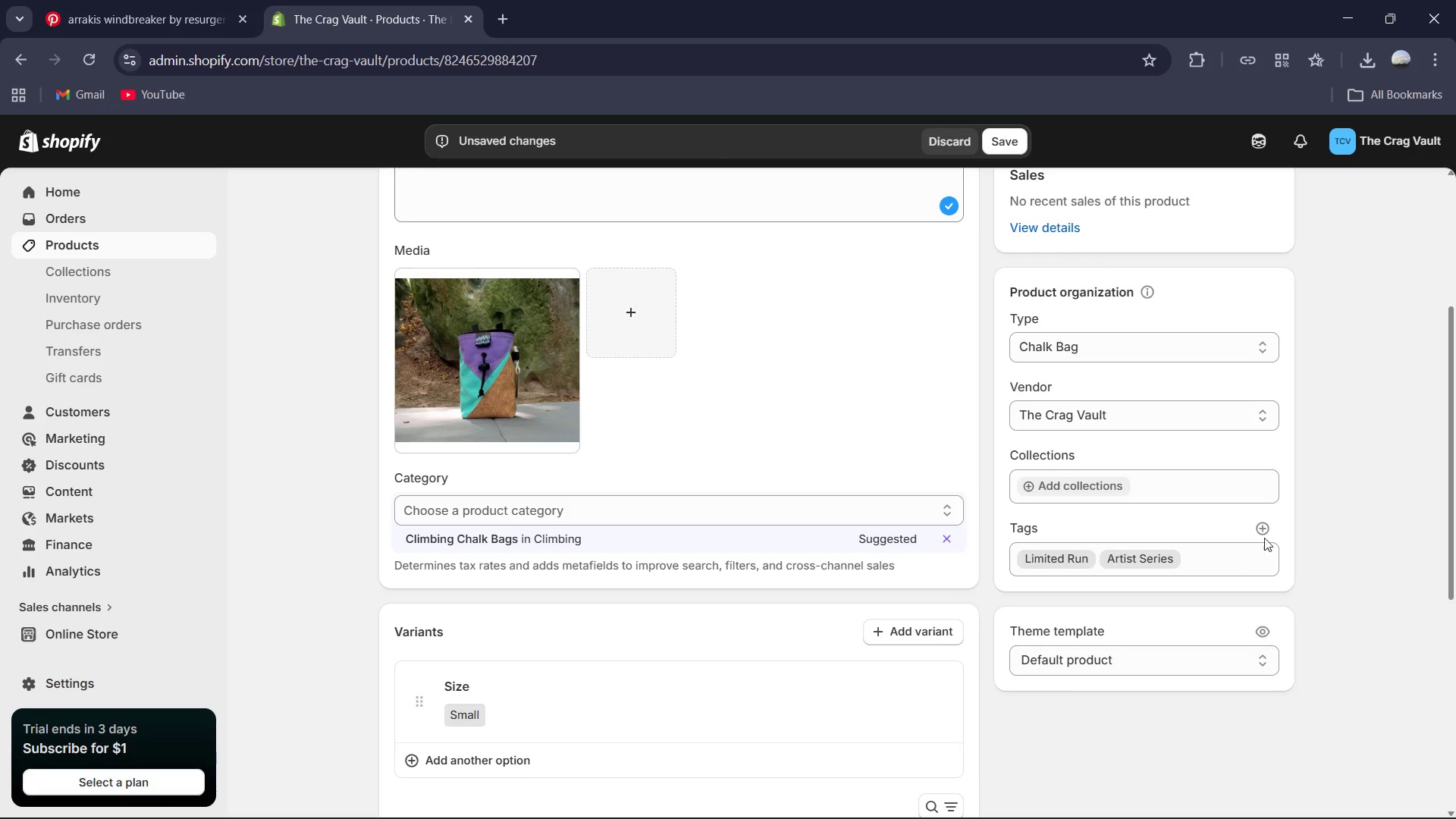 
left_click([1263, 530])
 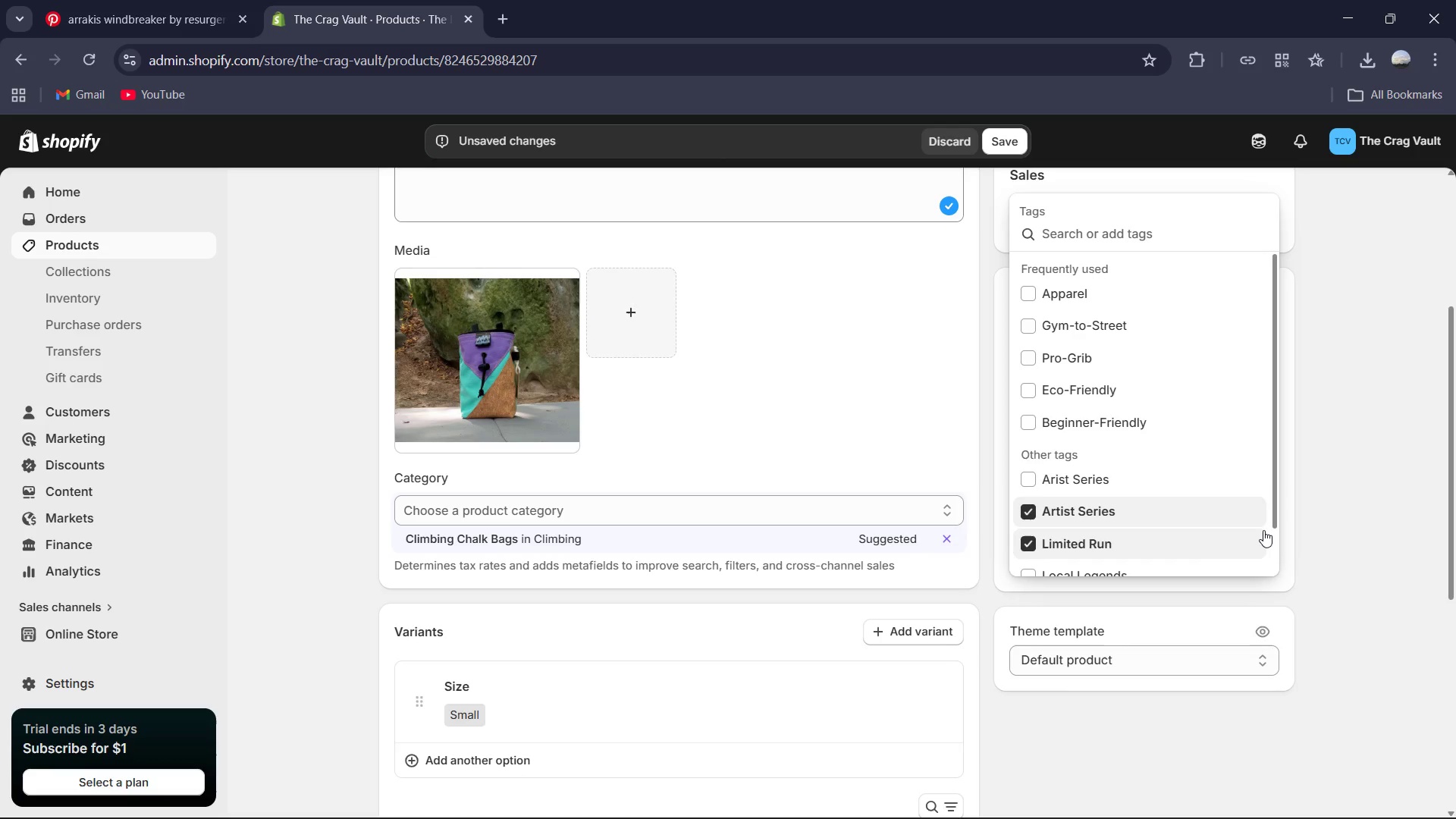 
type(Local )
 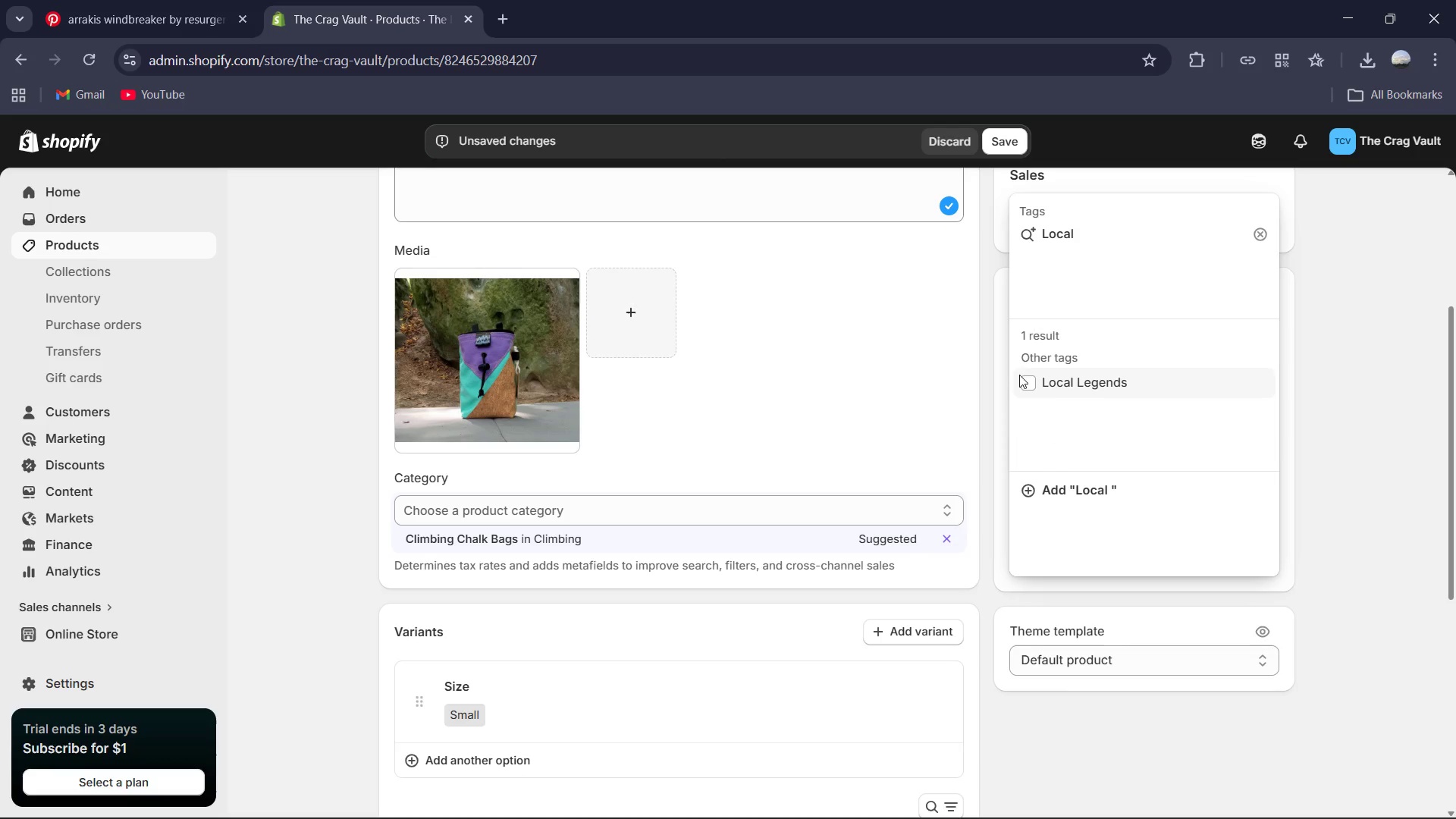 
left_click([1031, 388])
 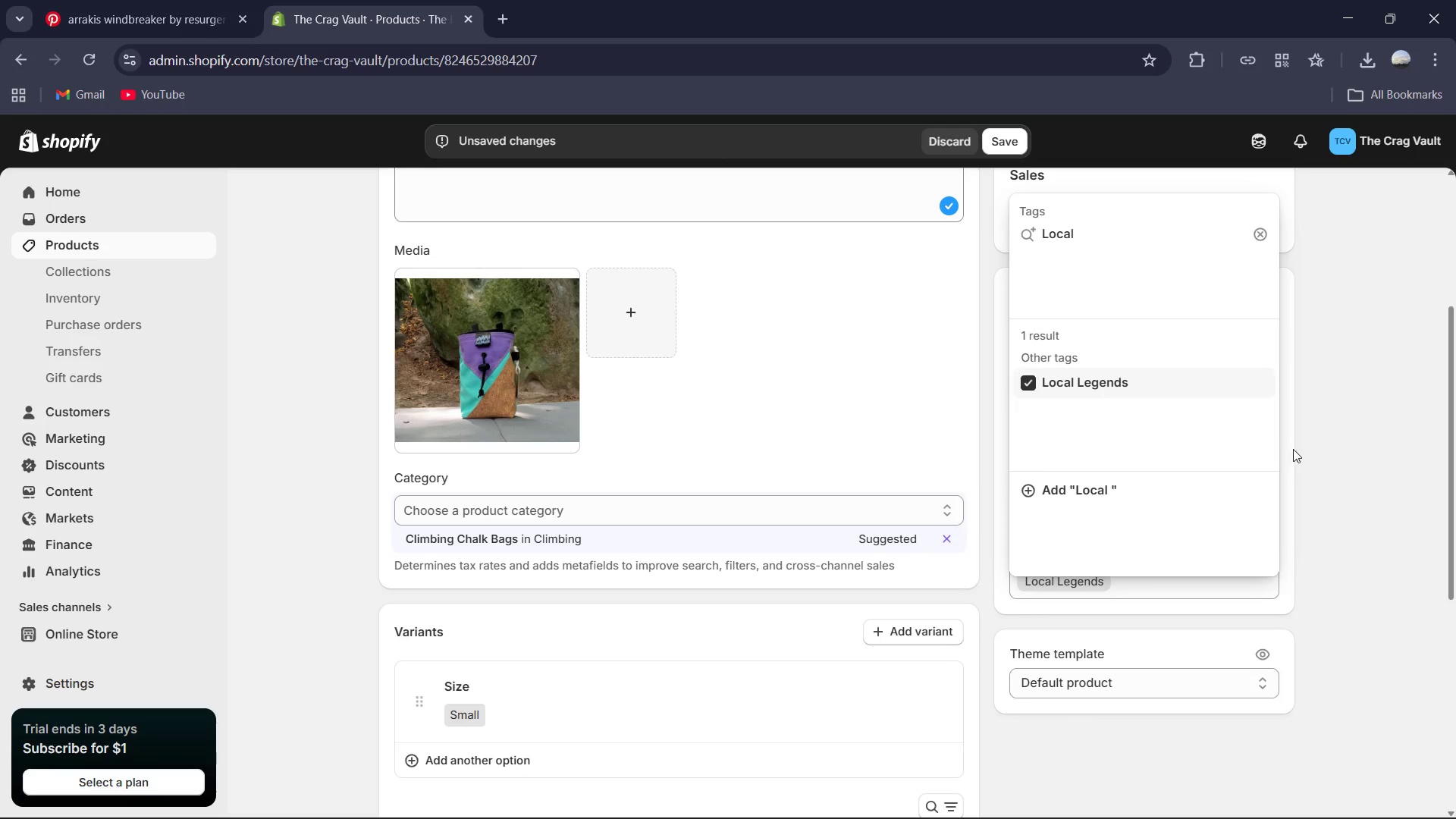 
left_click([1320, 446])
 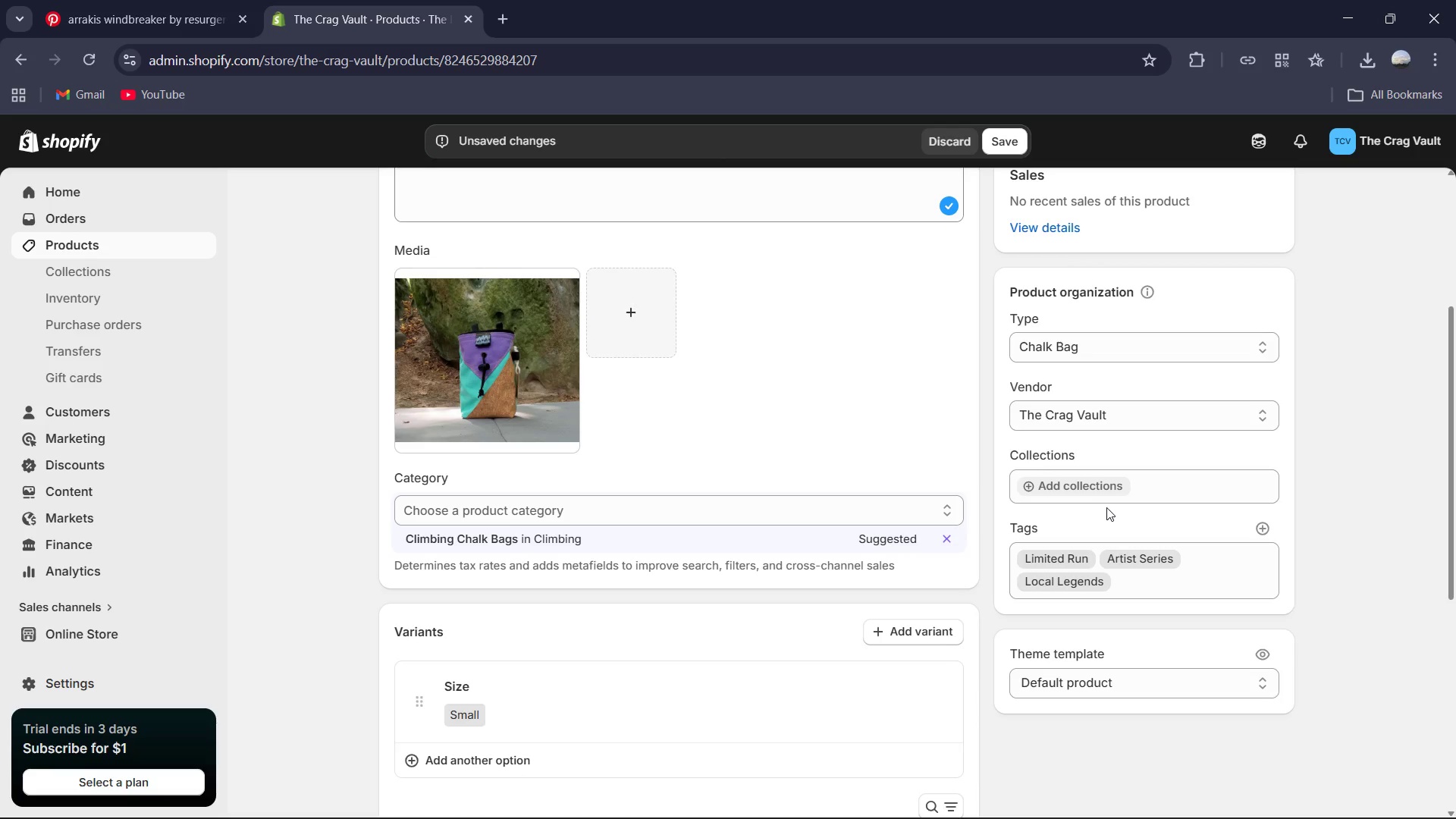 
scroll: coordinate [519, 574], scroll_direction: down, amount: 4.0
 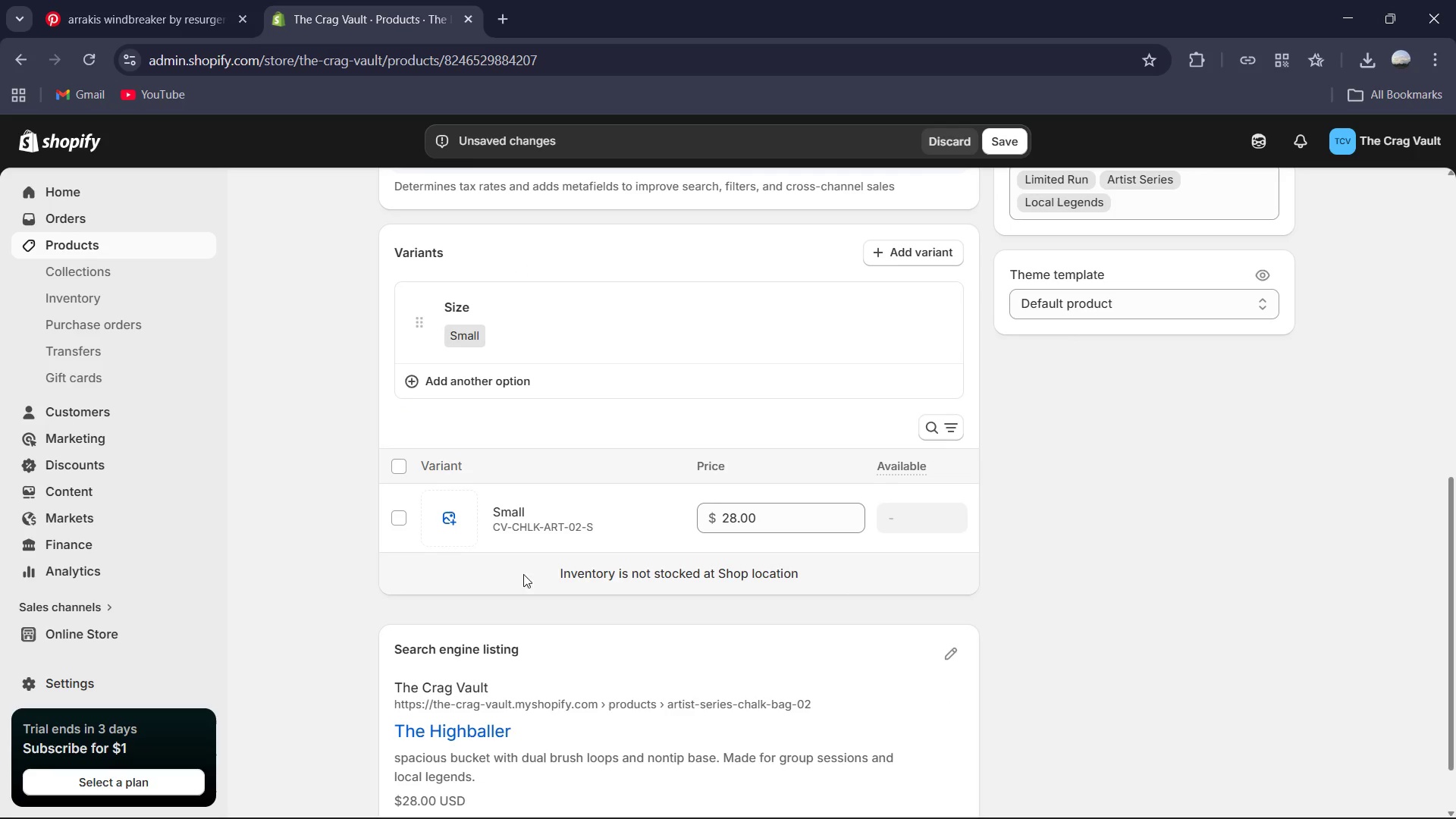 
scroll: coordinate [643, 510], scroll_direction: up, amount: 1.0
 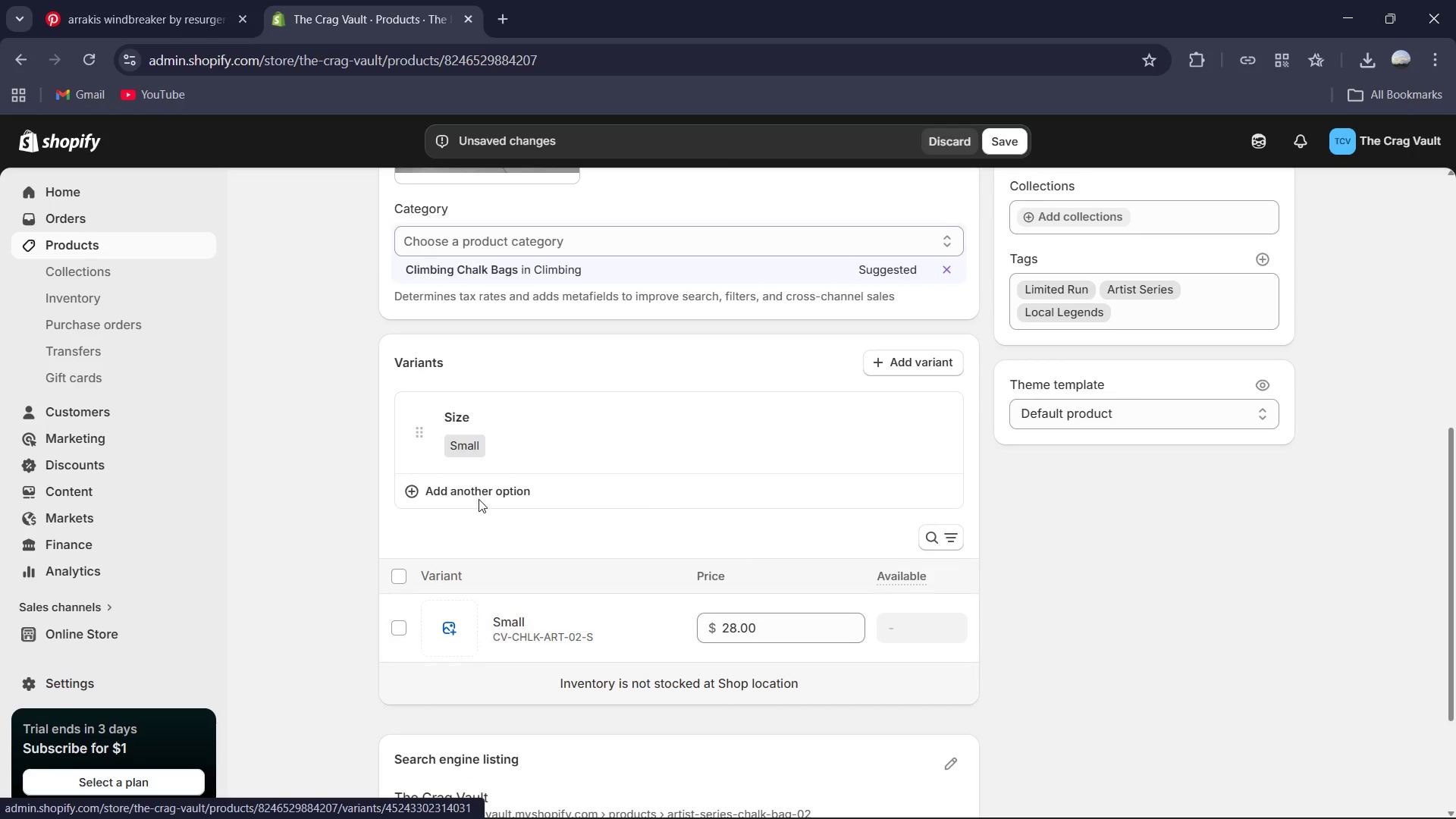 
left_click([476, 498])
 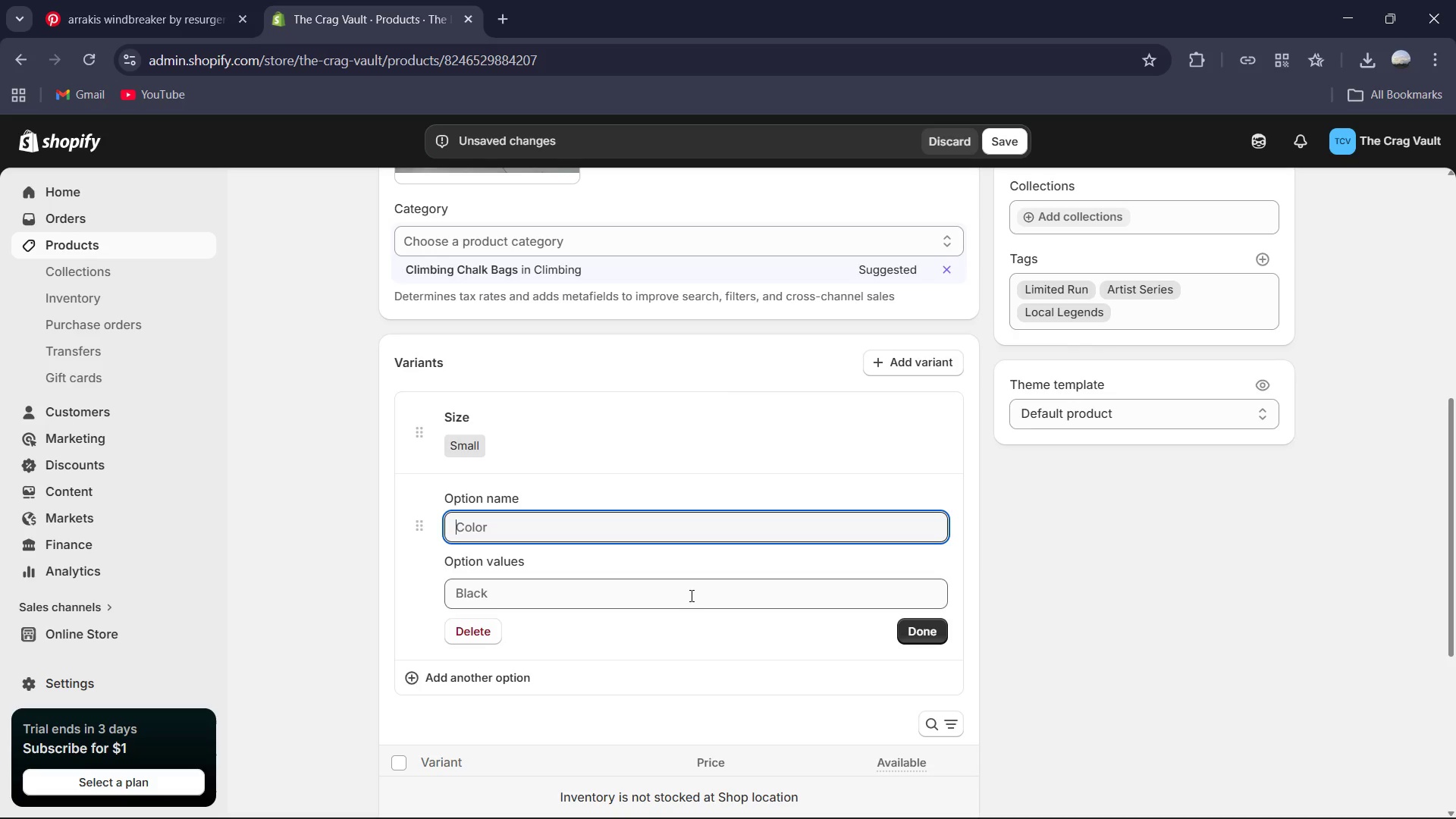 
left_click([909, 640])
 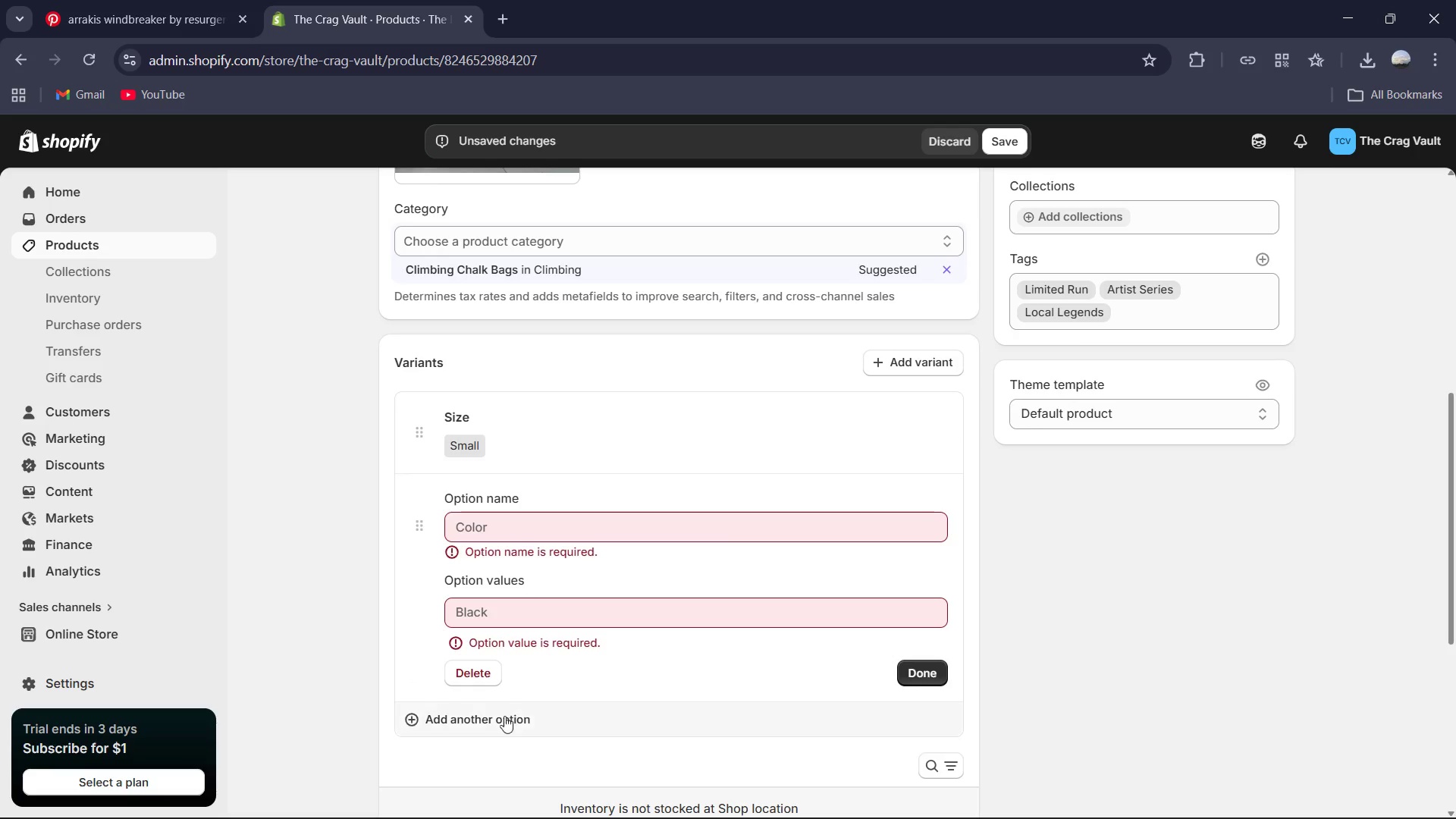 
left_click([483, 678])
 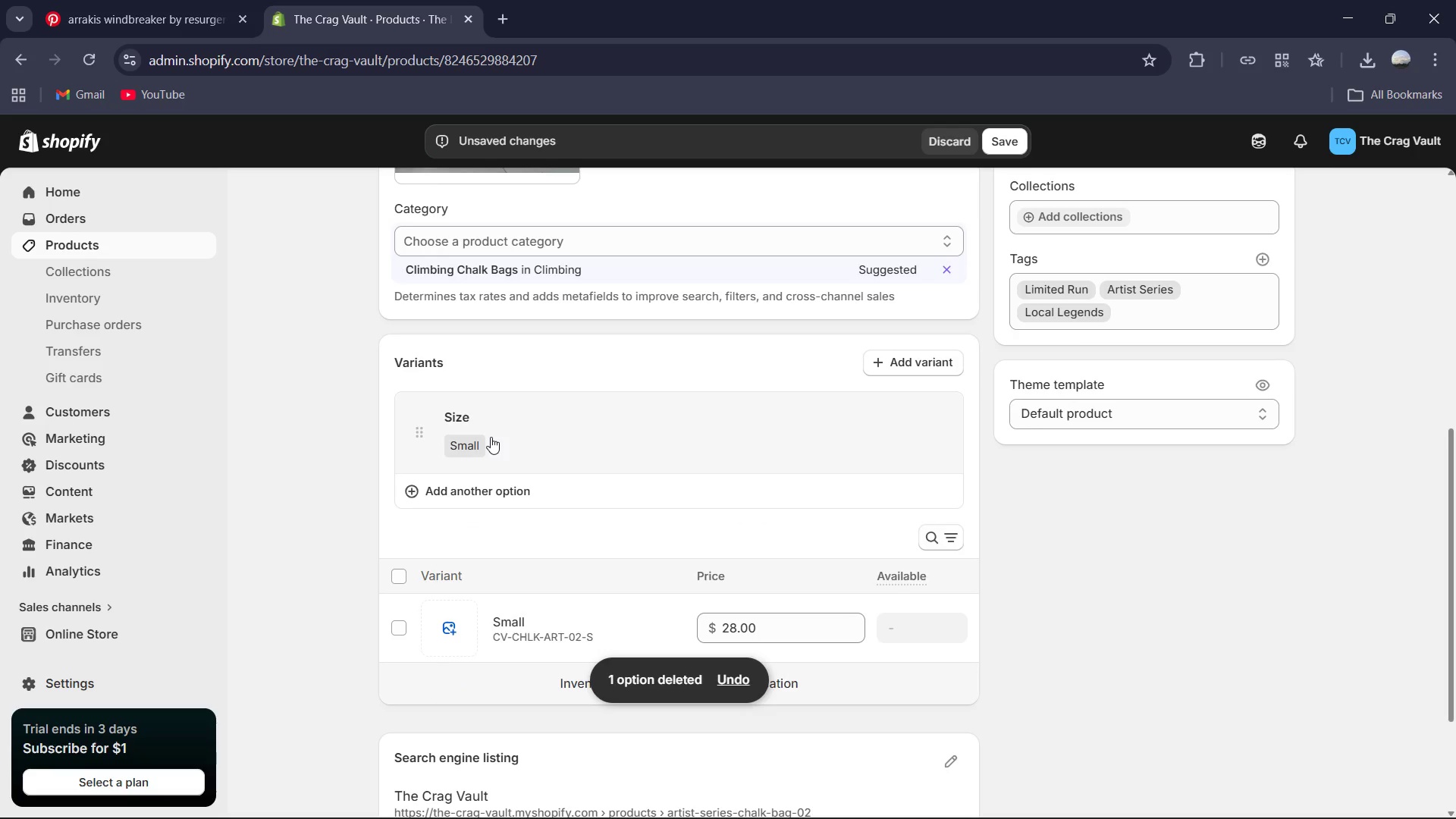 
left_click([491, 441])
 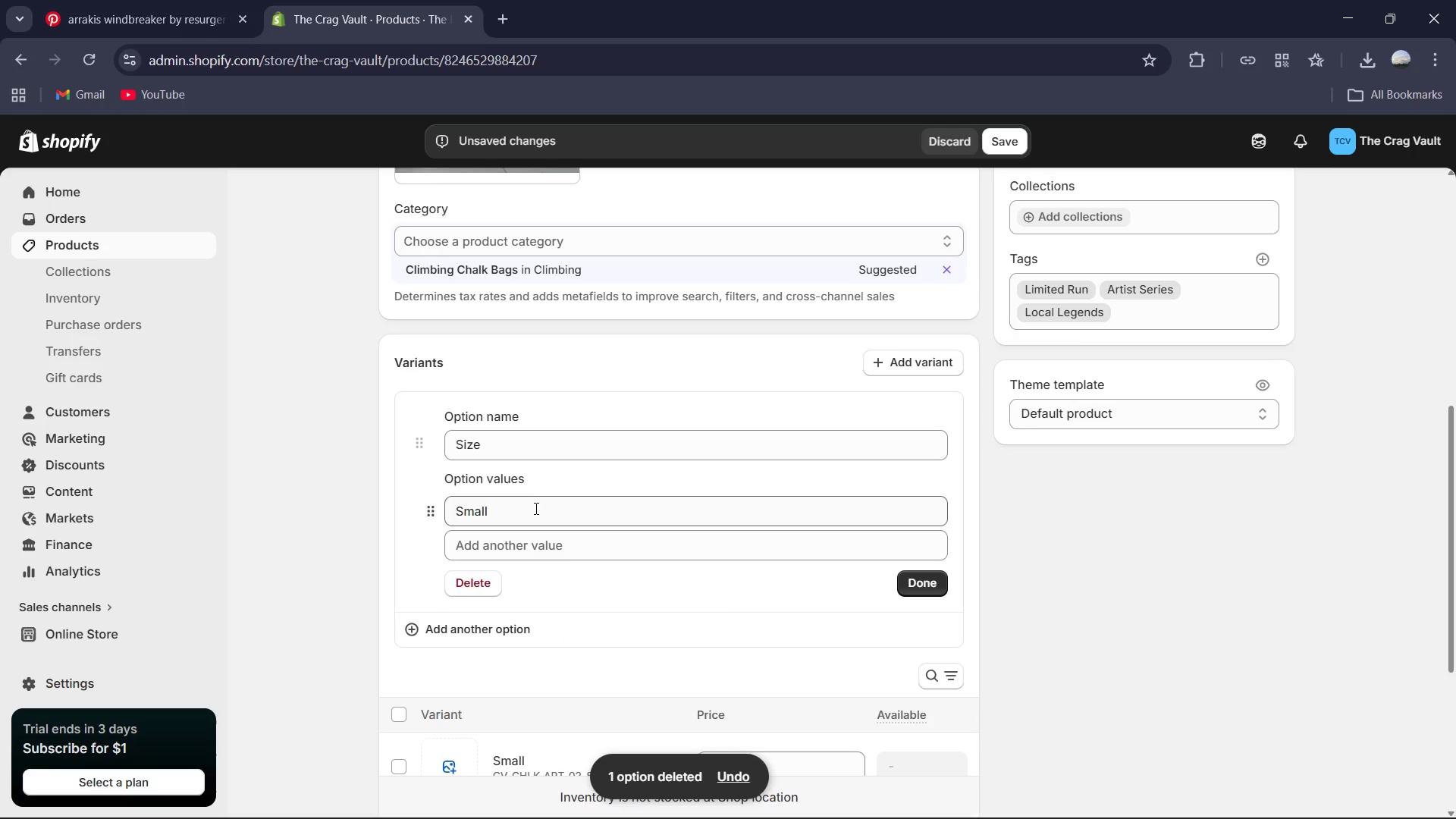 
left_click([535, 561])
 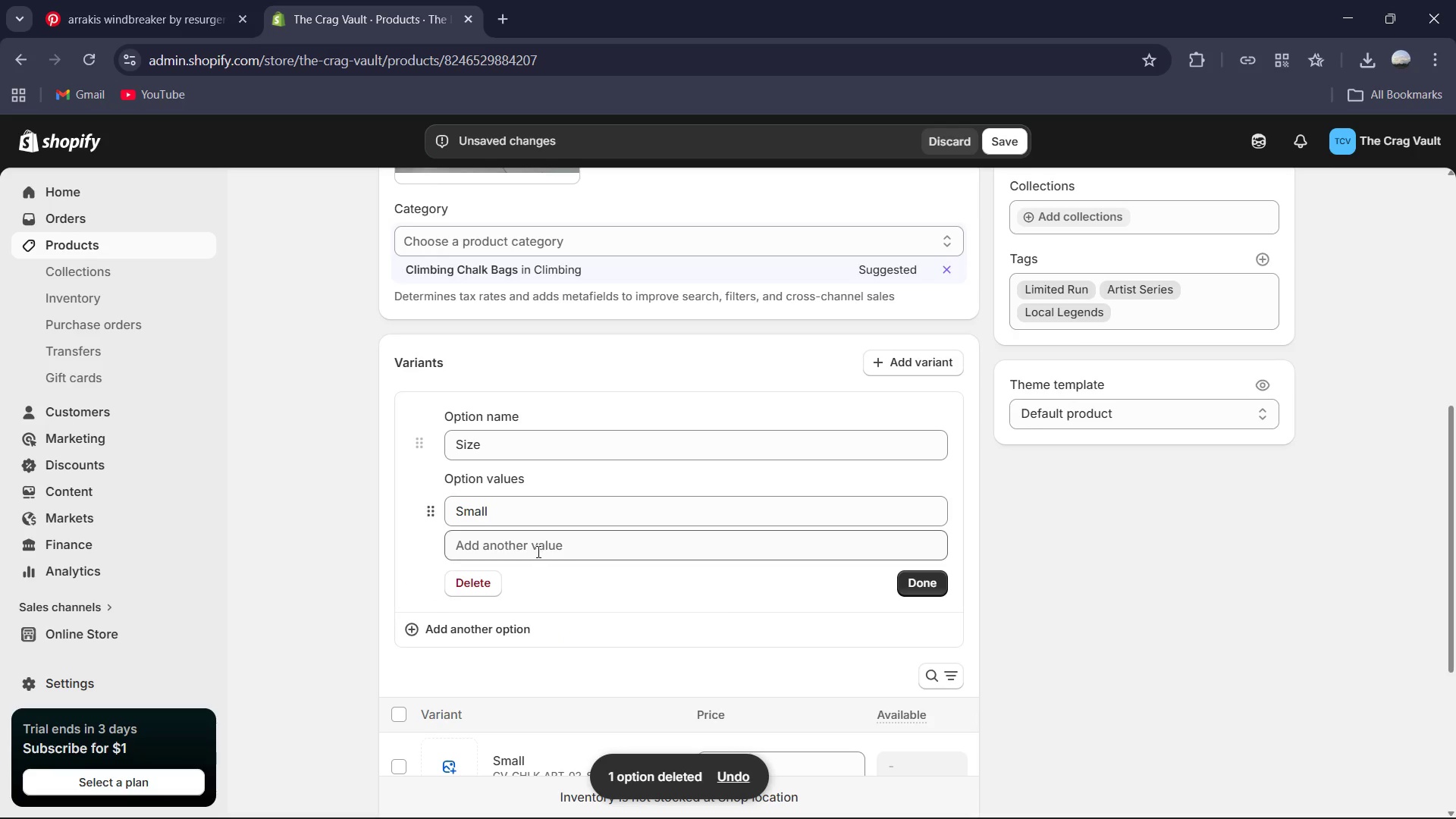 
left_click([537, 551])
 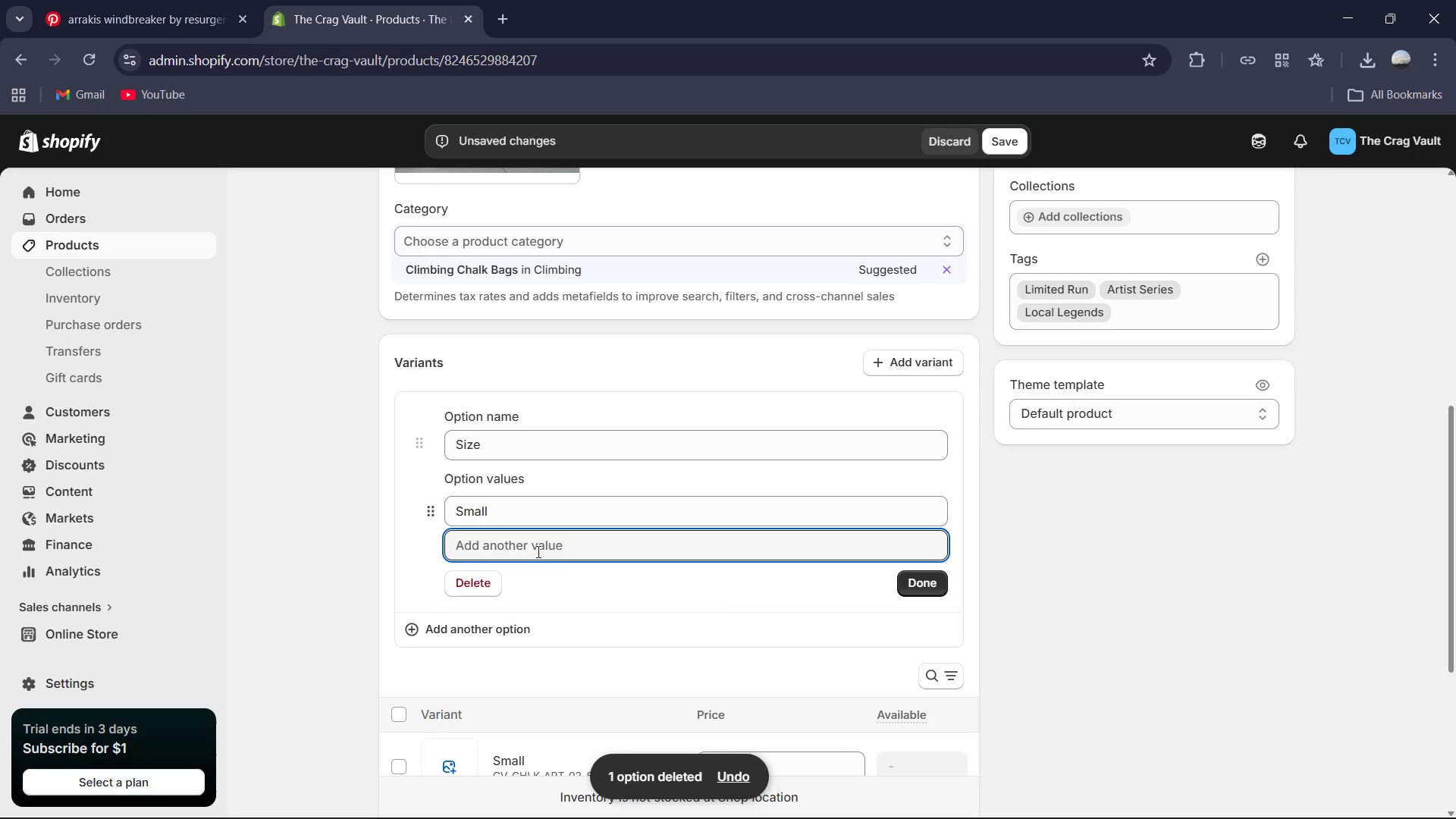 
type(Large )
 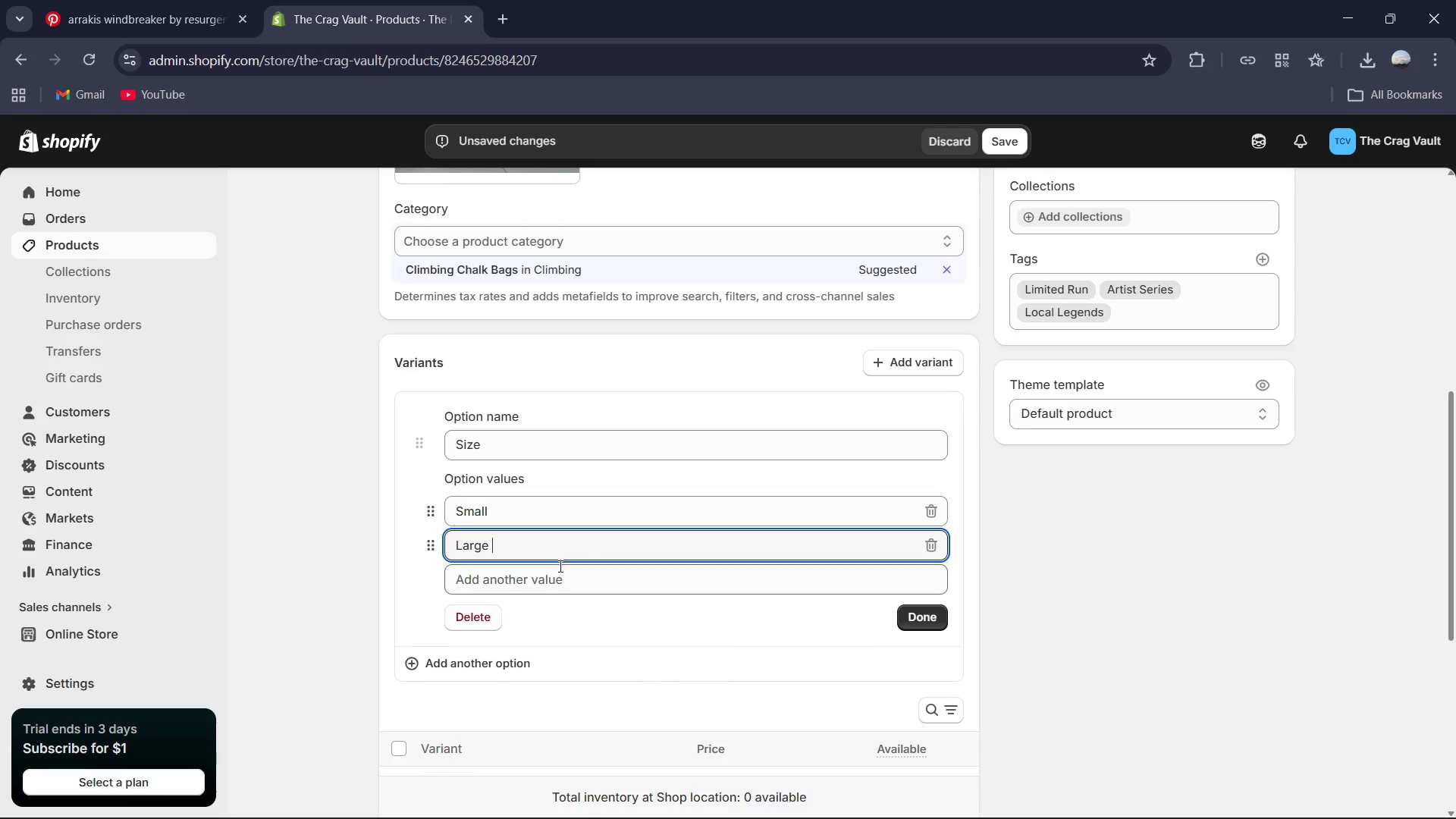 
left_click([916, 615])
 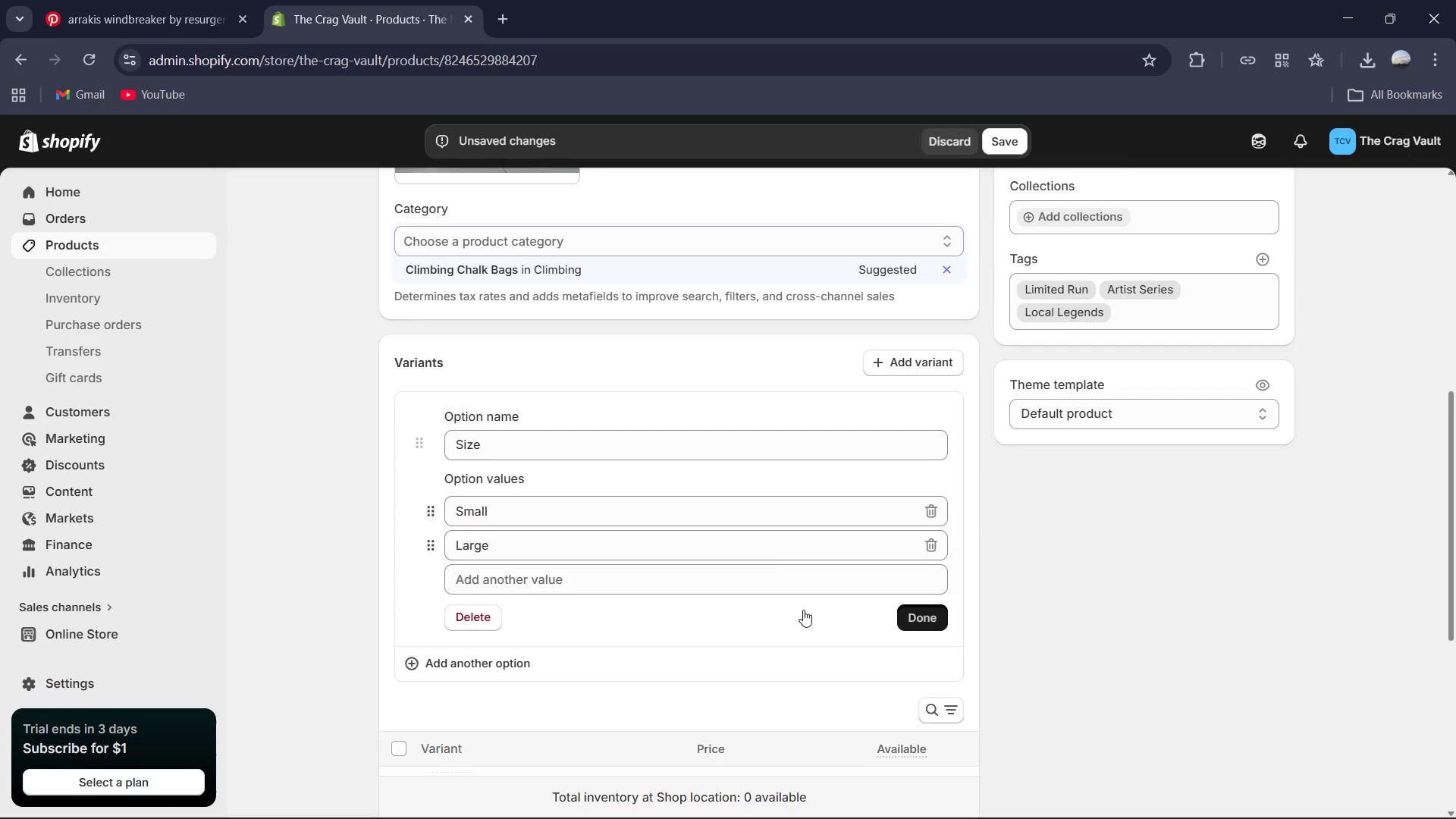 
scroll: coordinate [802, 610], scroll_direction: down, amount: 2.0
 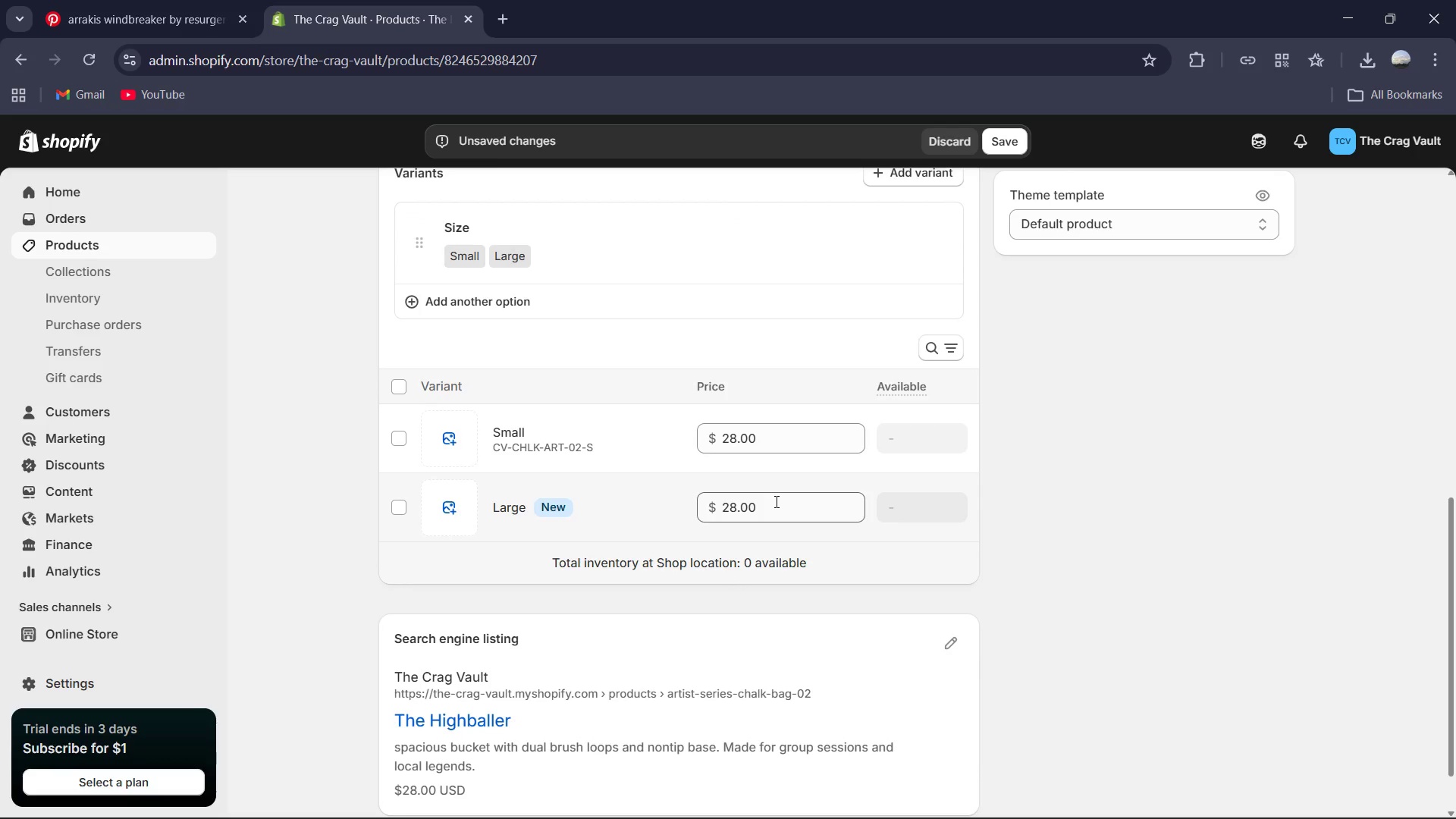 
scroll: coordinate [772, 507], scroll_direction: up, amount: 7.0
 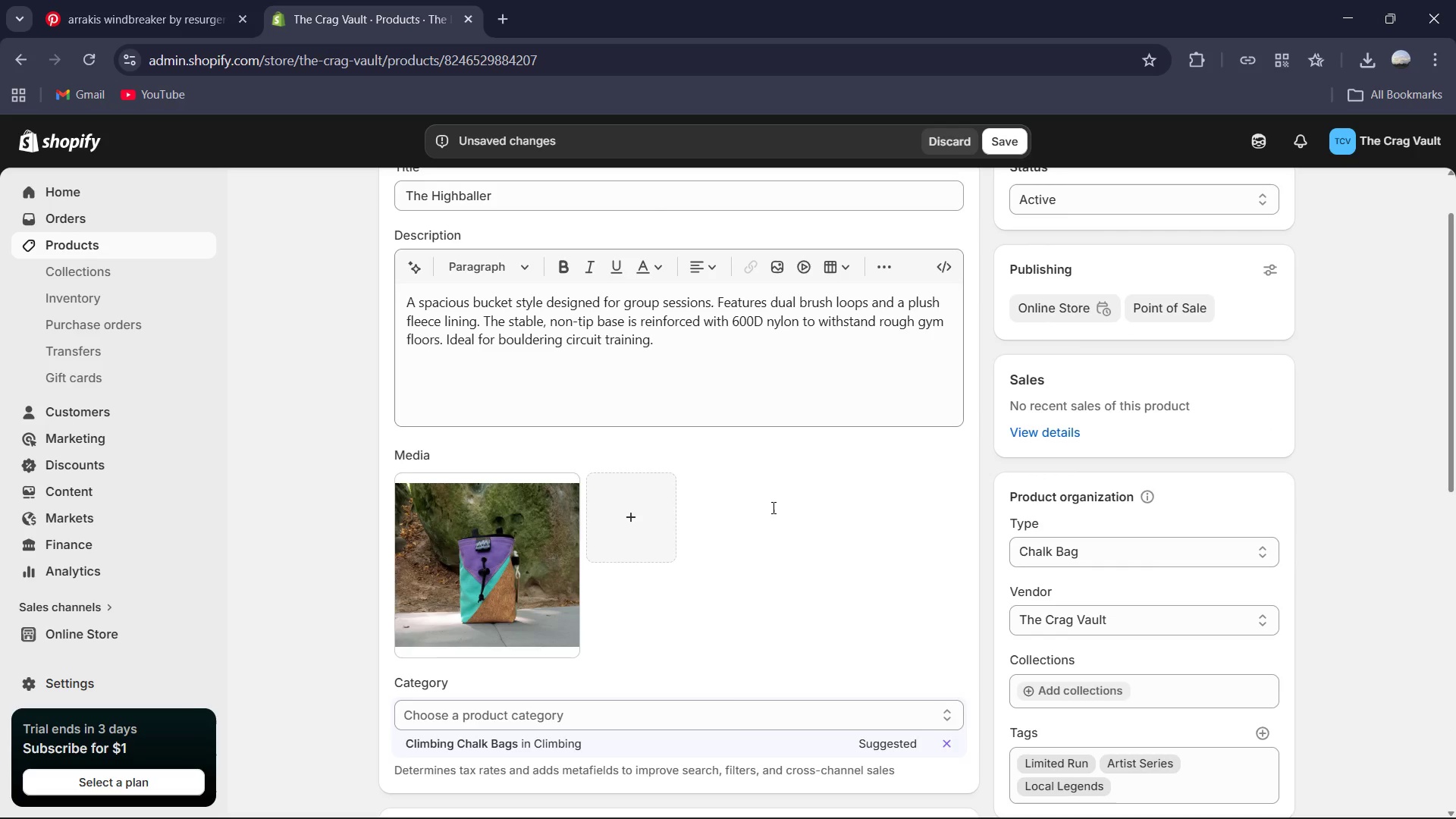 
scroll: coordinate [771, 507], scroll_direction: down, amount: 4.0
 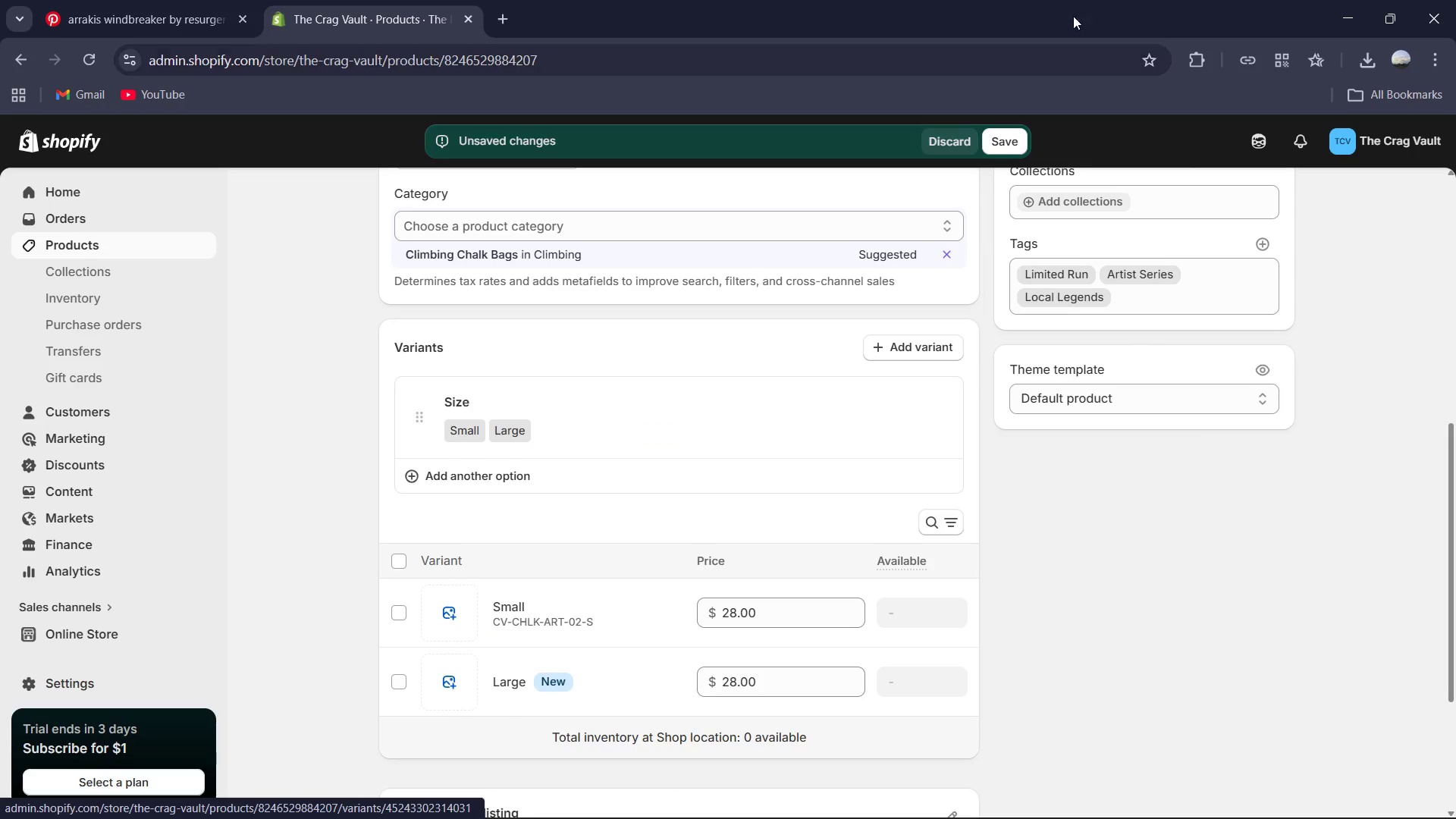 
left_click([1012, 137])
 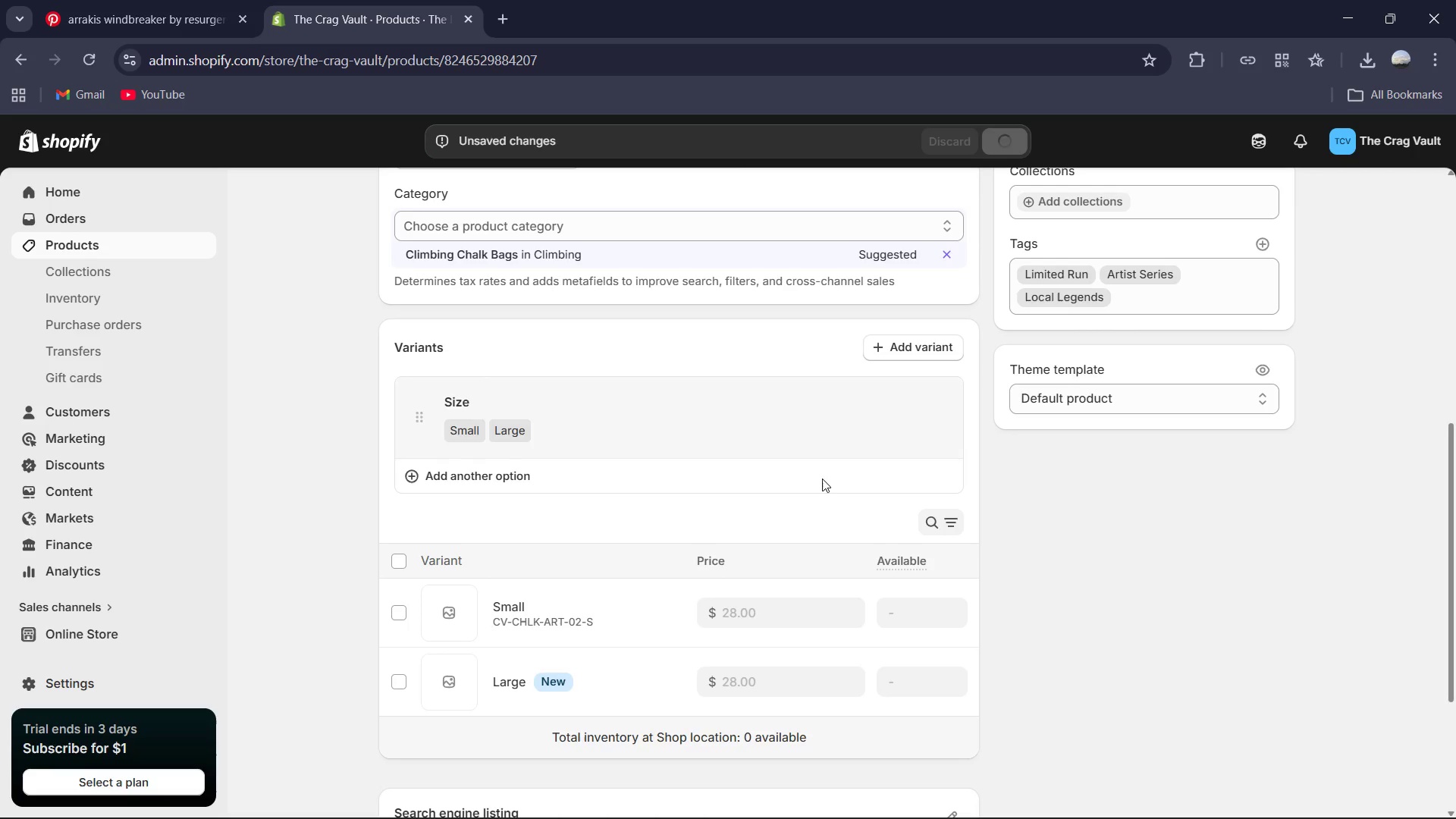 
scroll: coordinate [789, 525], scroll_direction: down, amount: 1.0
 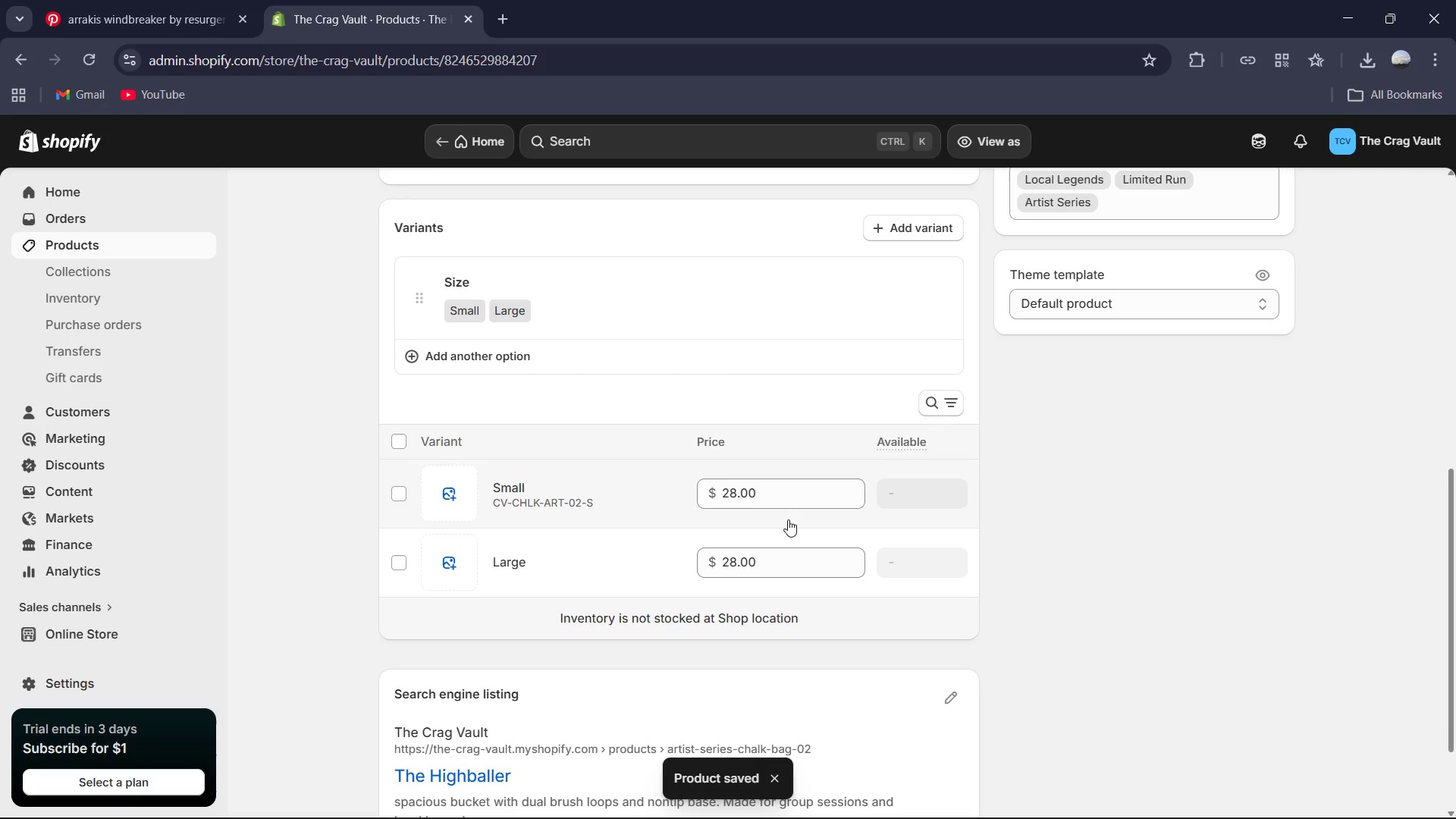 
wait(12.3)
 